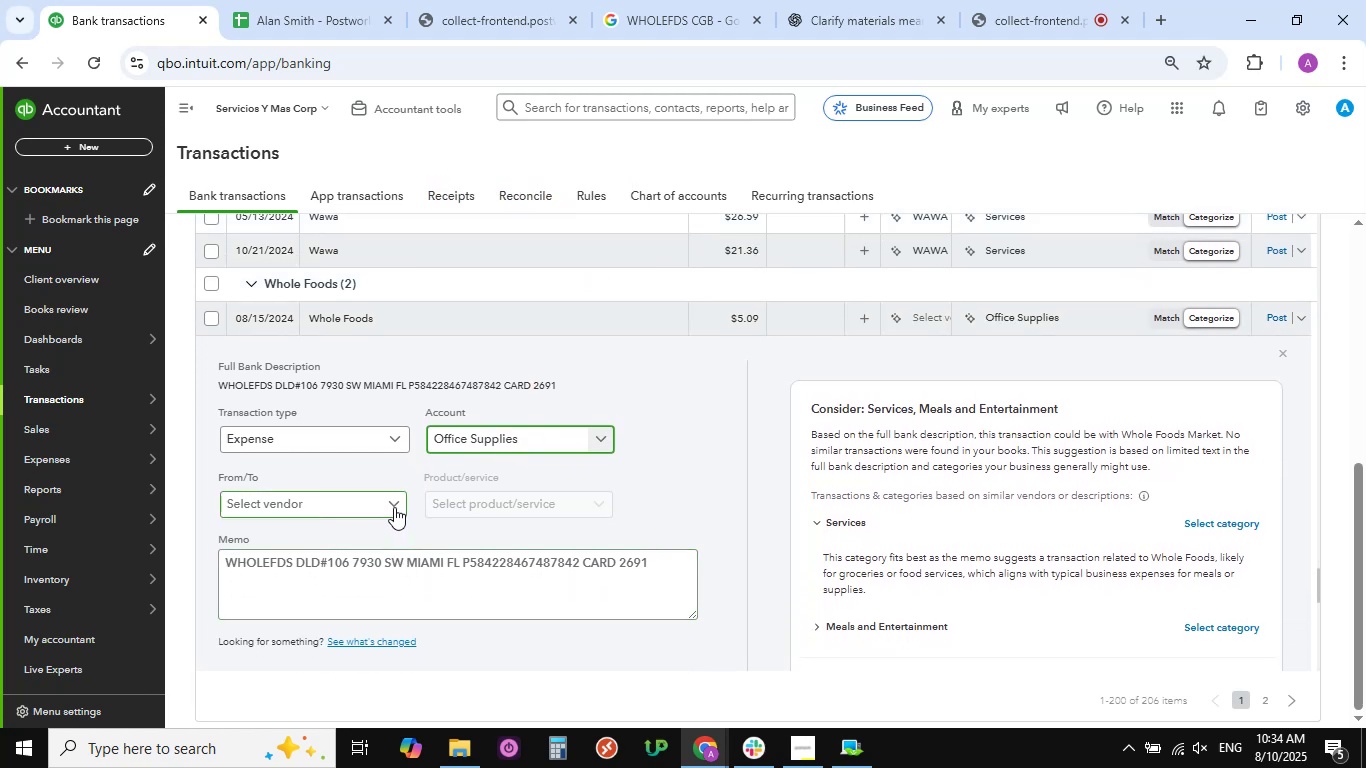 
left_click([394, 504])
 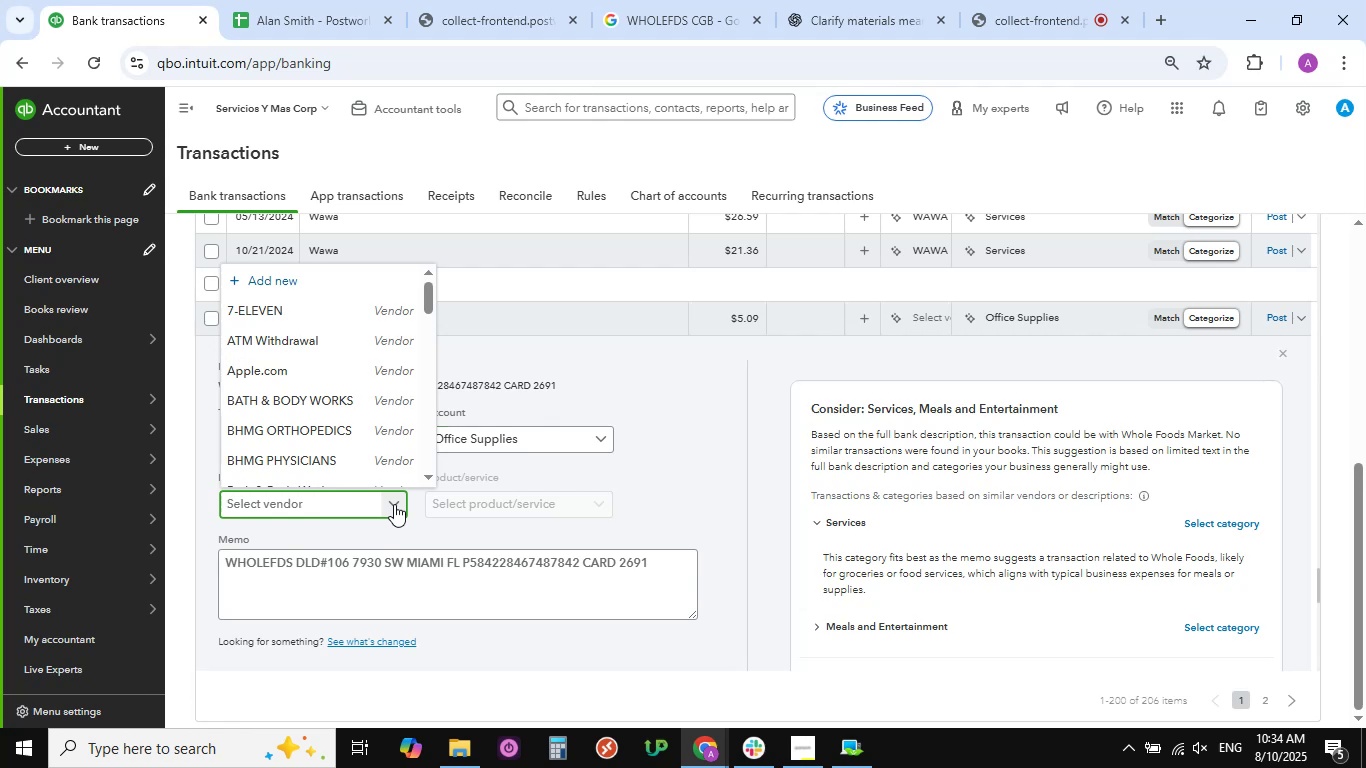 
wait(10.22)
 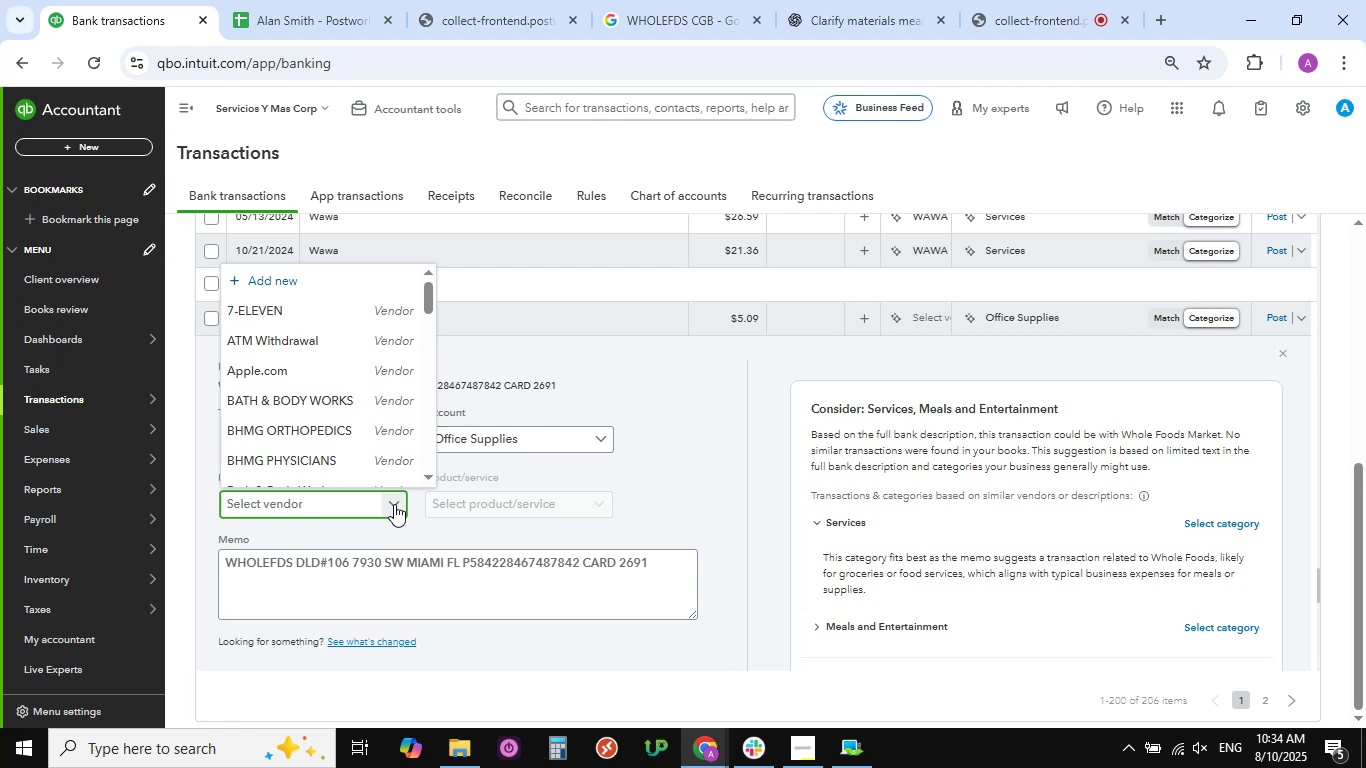 
scroll: coordinate [351, 523], scroll_direction: down, amount: 8.0
 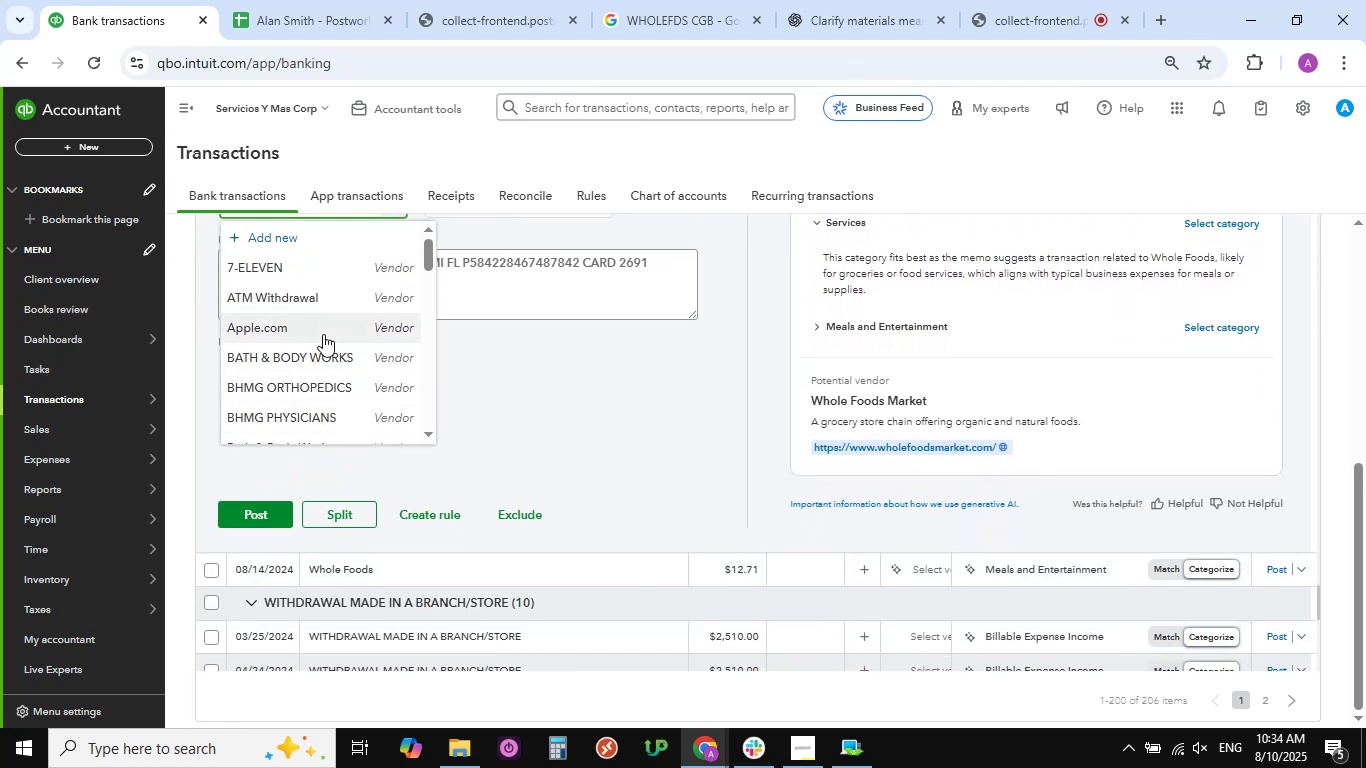 
scroll: coordinate [323, 332], scroll_direction: up, amount: 5.0
 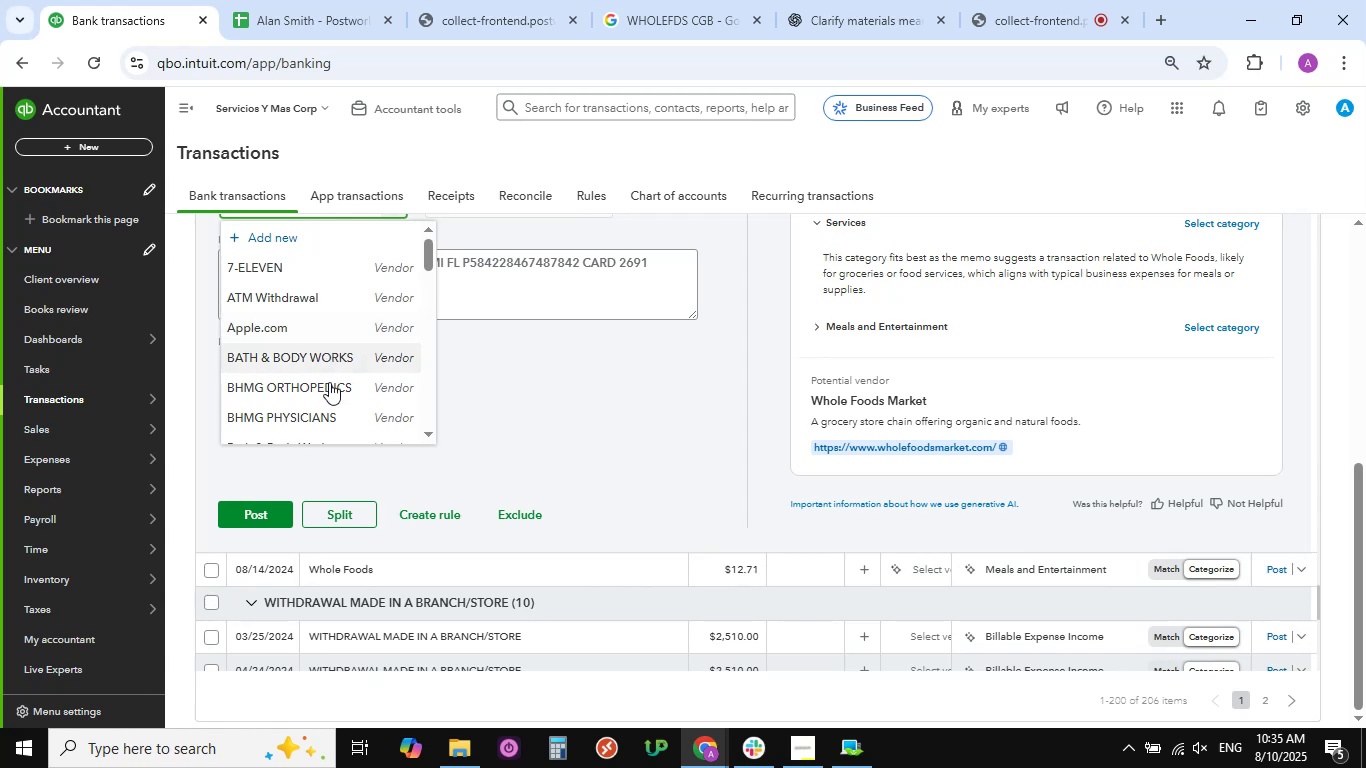 
scroll: coordinate [329, 393], scroll_direction: down, amount: 28.0
 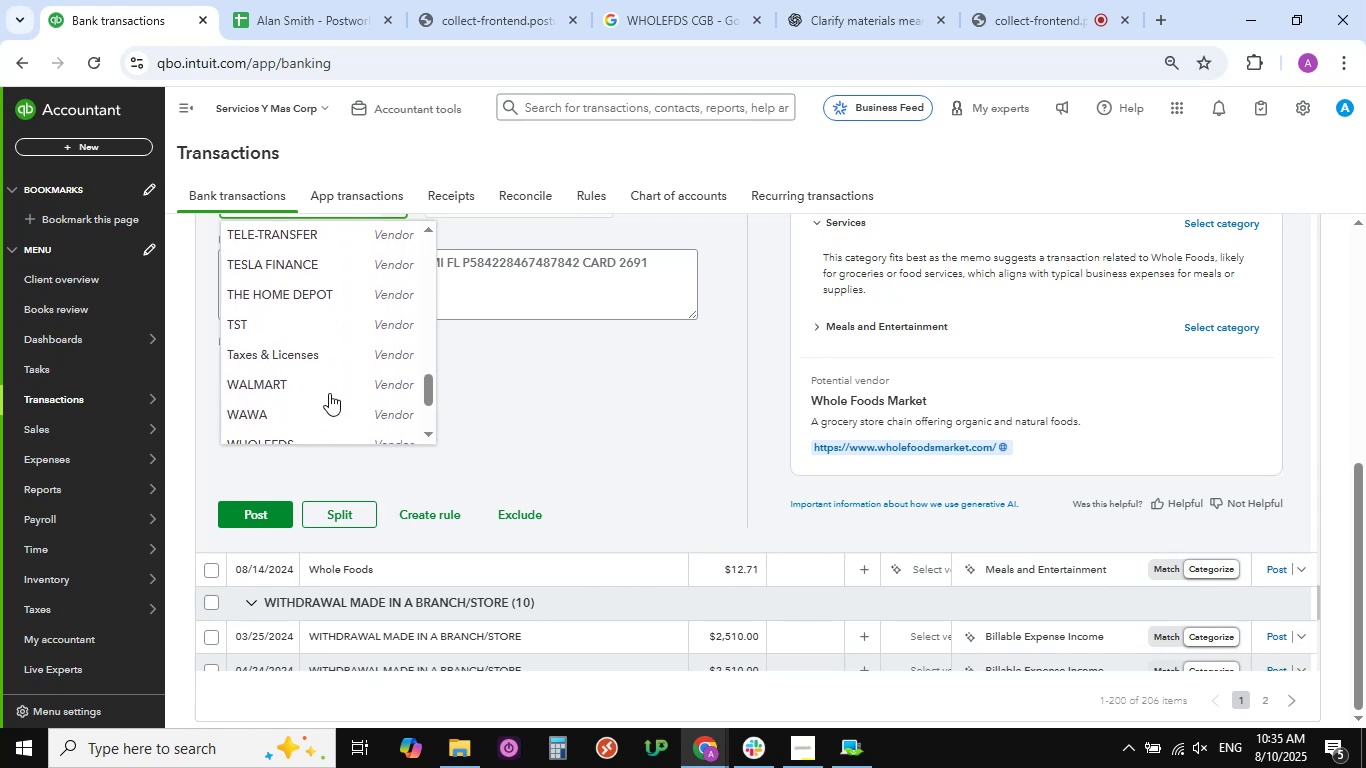 
scroll: coordinate [329, 393], scroll_direction: up, amount: 2.0
 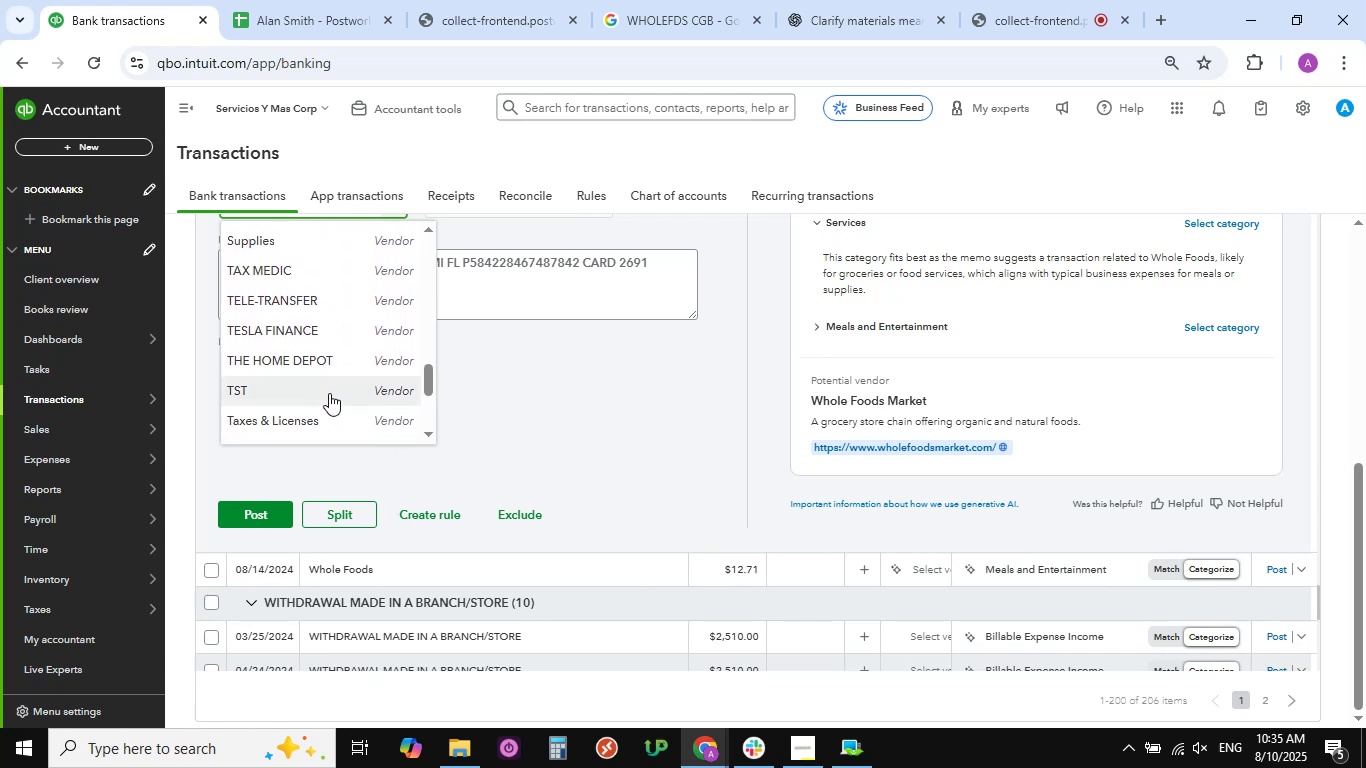 
scroll: coordinate [326, 382], scroll_direction: down, amount: 5.0
 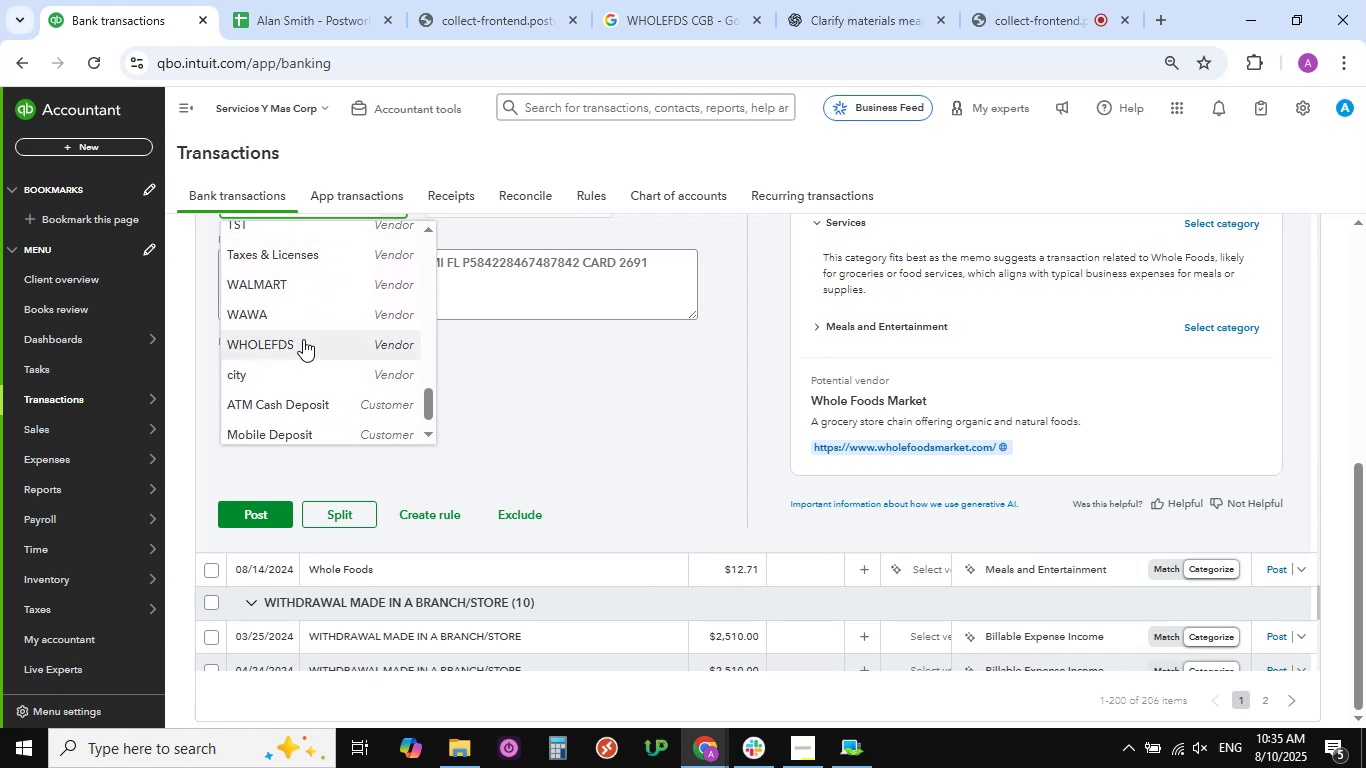 
left_click([303, 340])
 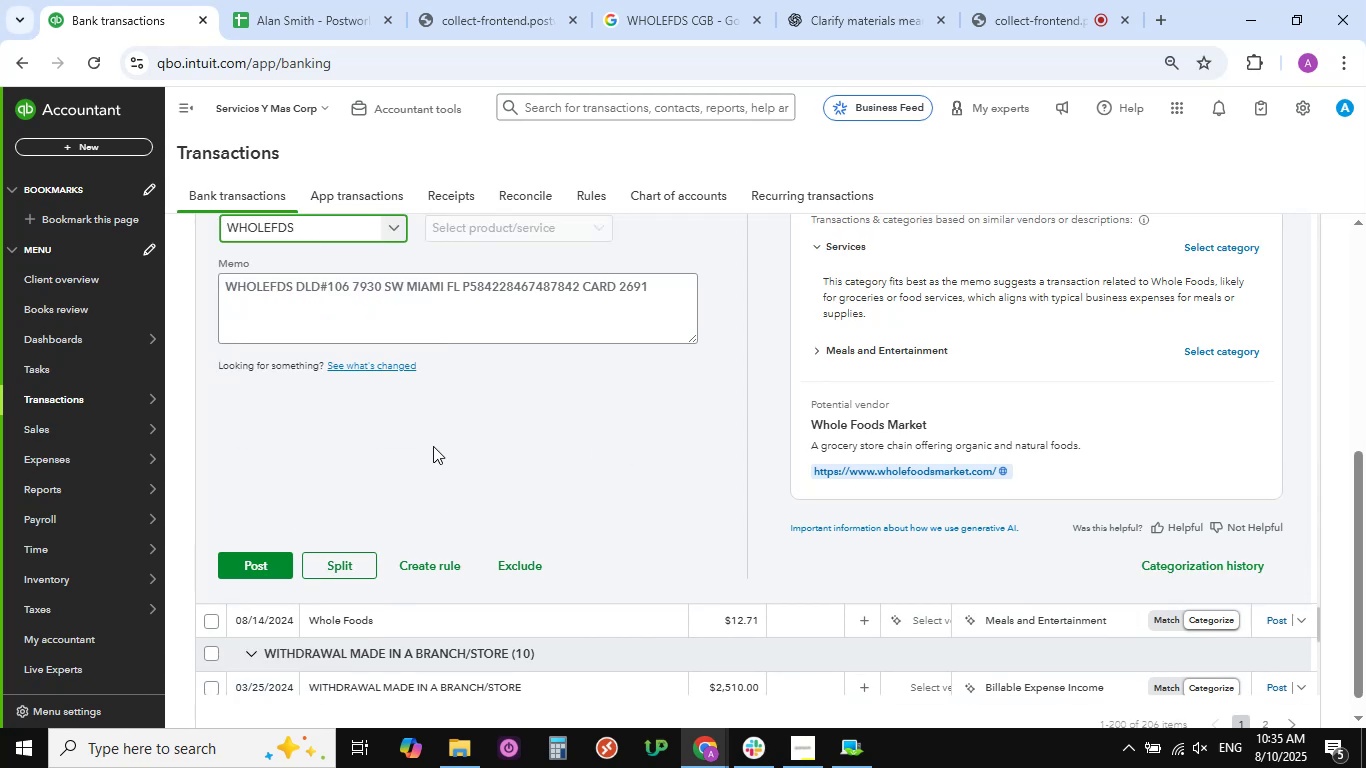 
scroll: coordinate [420, 445], scroll_direction: up, amount: 1.0
 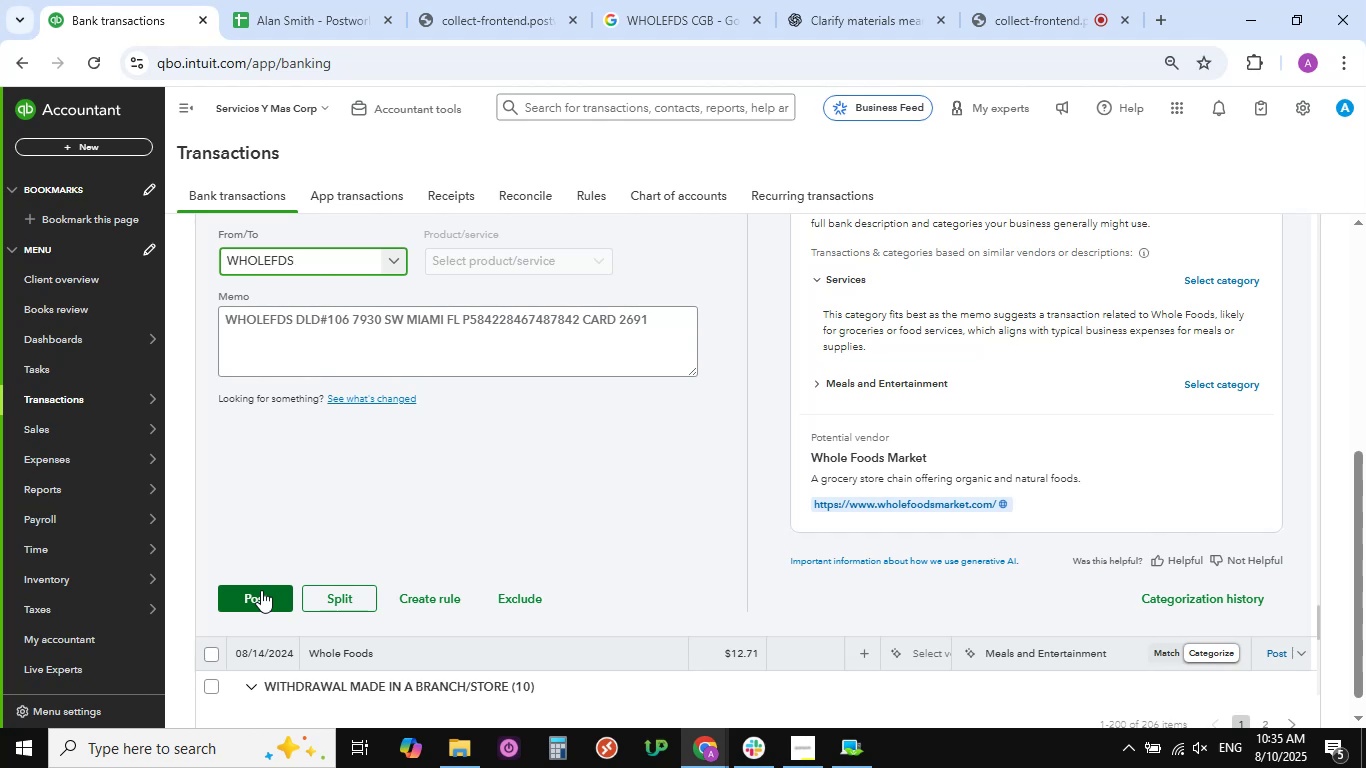 
wait(17.52)
 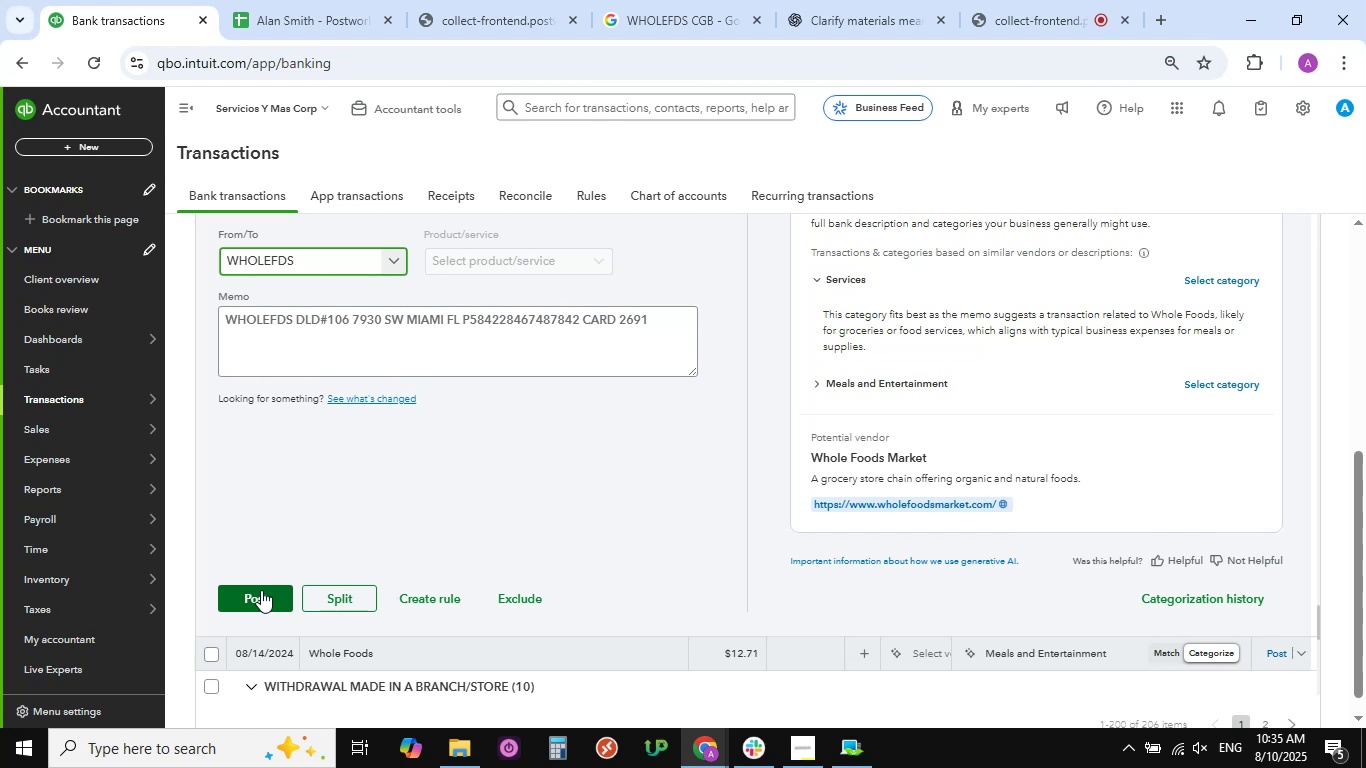 
left_click([261, 590])
 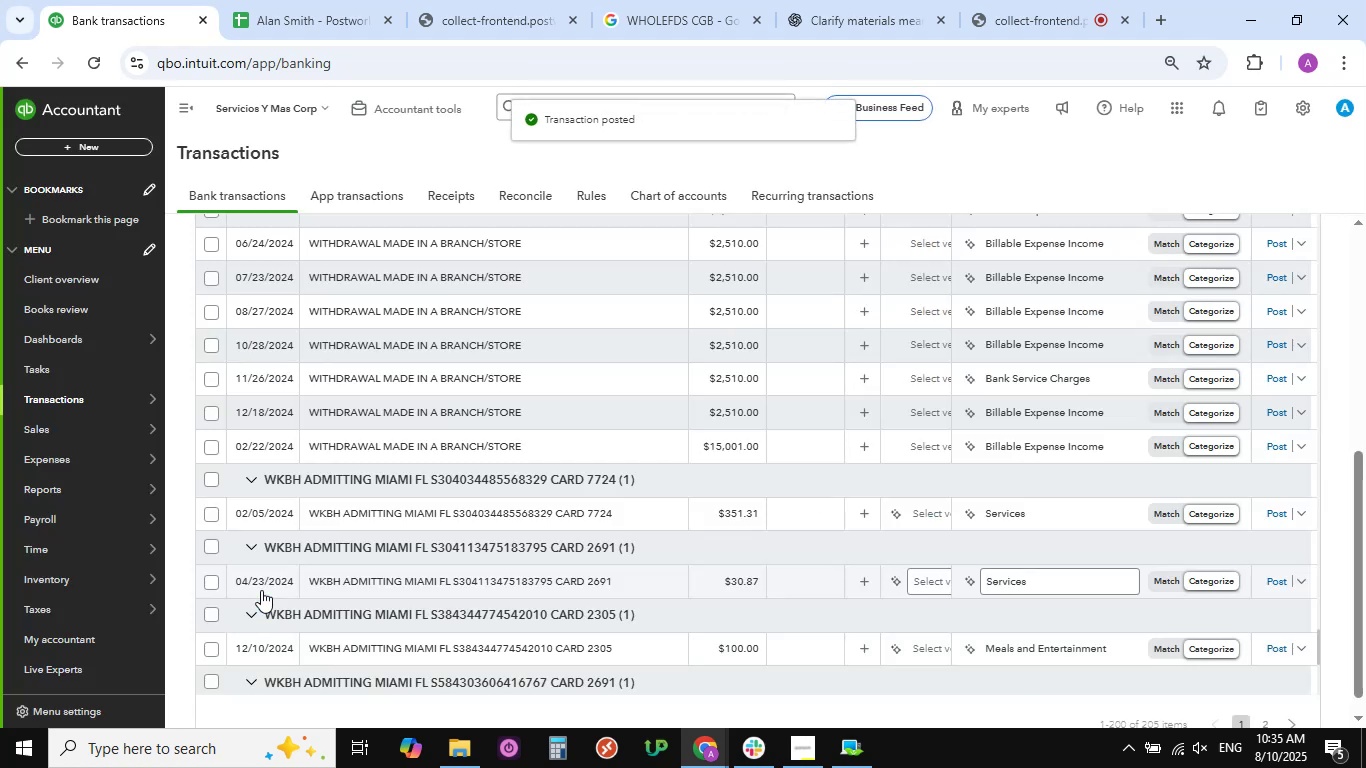 
wait(9.82)
 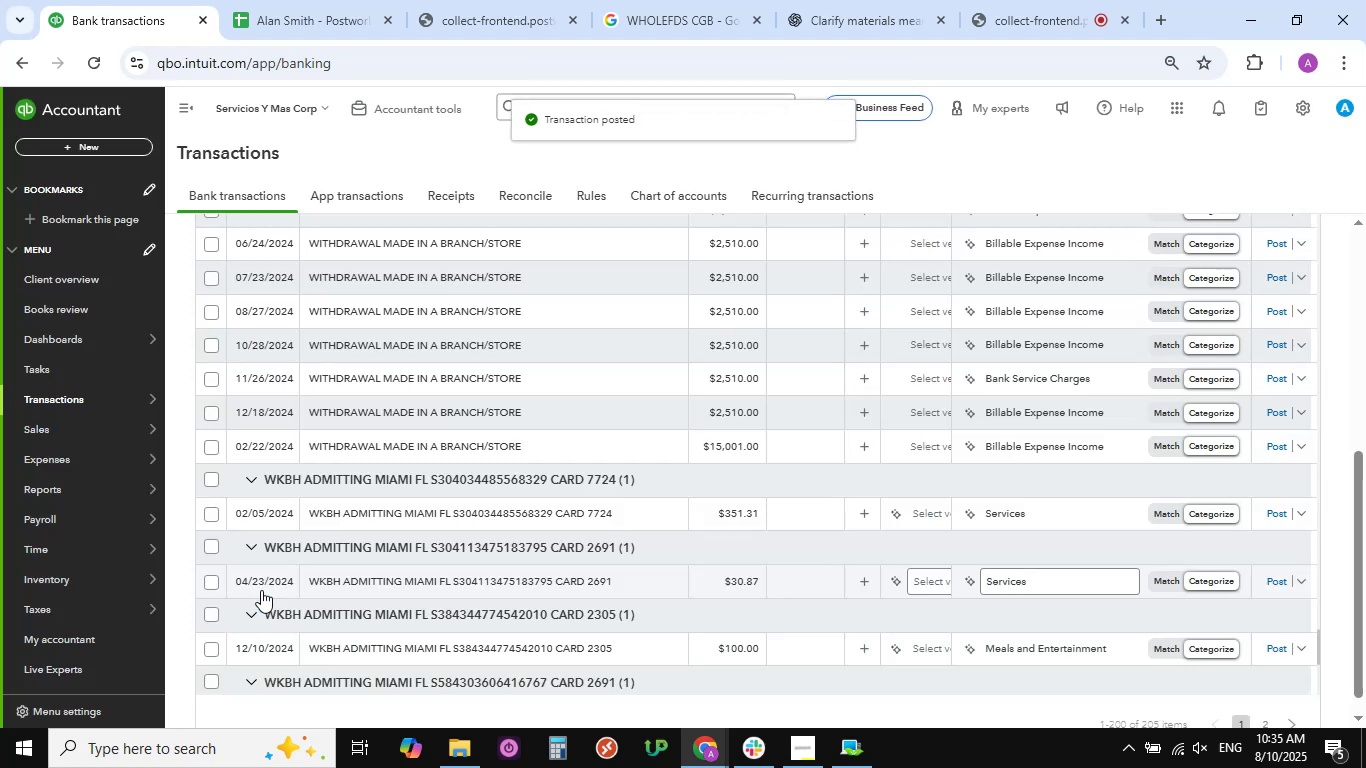 
scroll: coordinate [398, 522], scroll_direction: up, amount: 12.0
 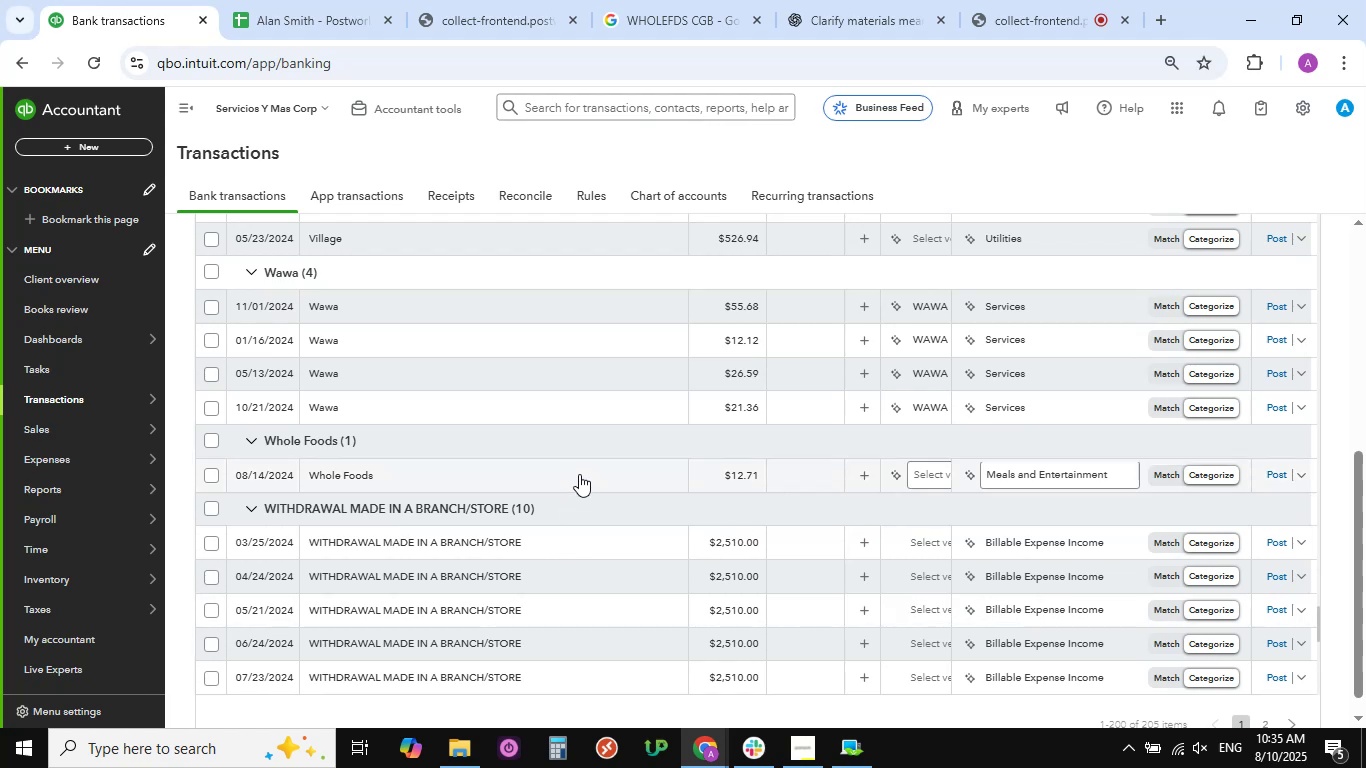 
left_click([581, 475])
 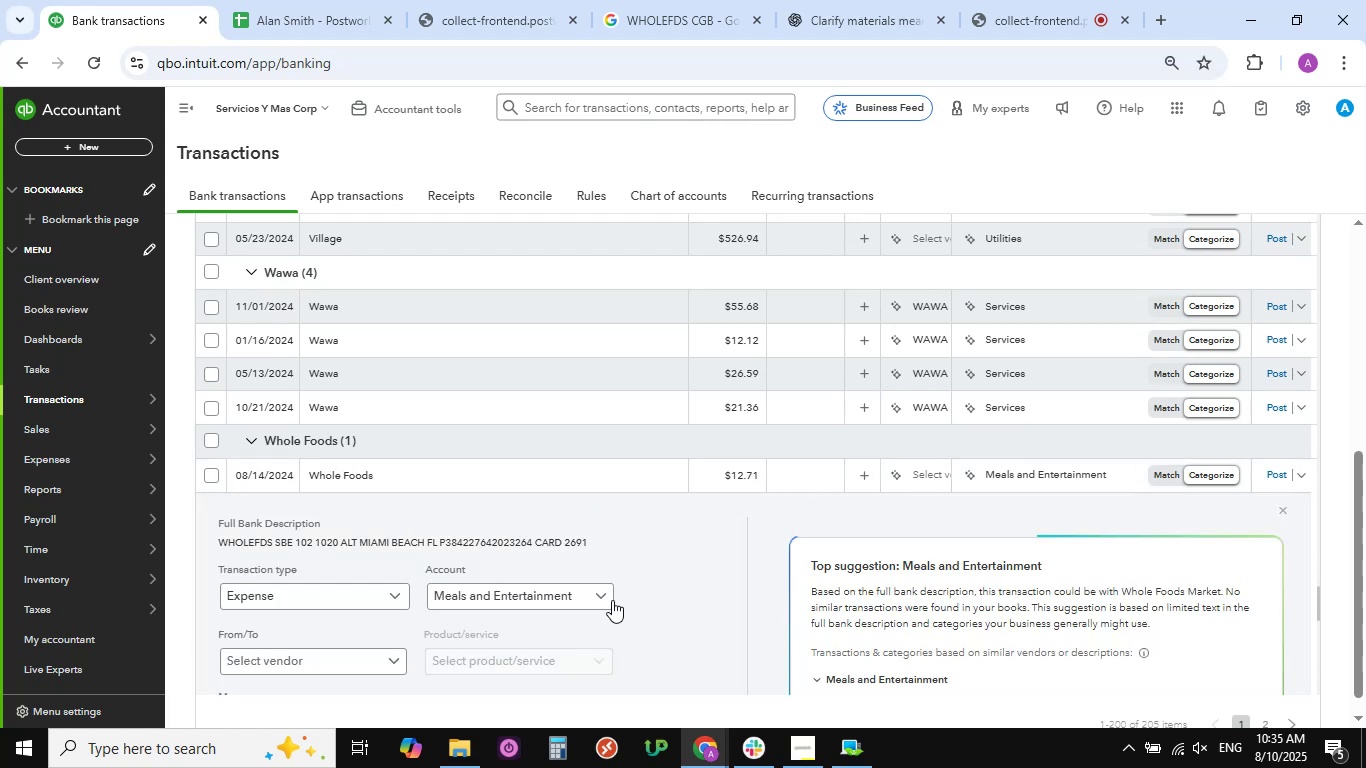 
left_click([603, 597])
 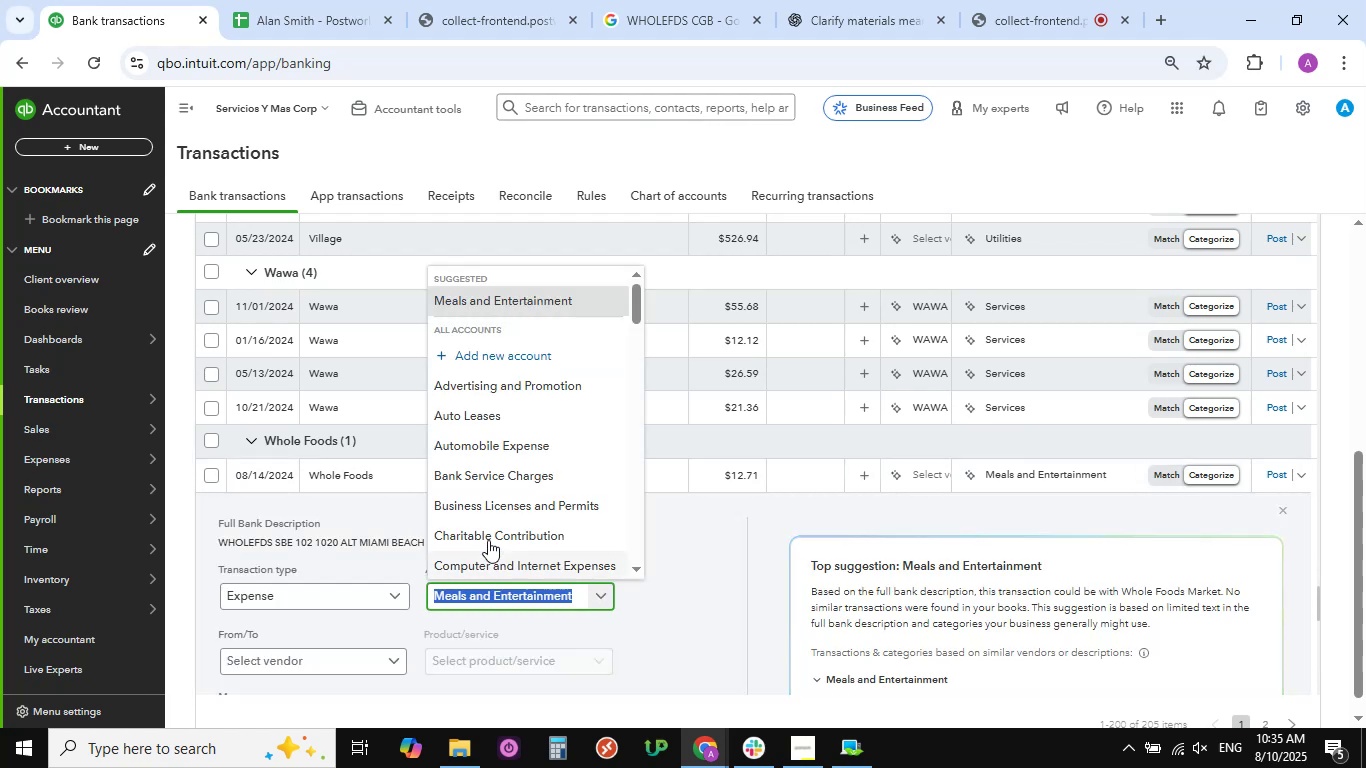 
scroll: coordinate [508, 483], scroll_direction: down, amount: 16.0
 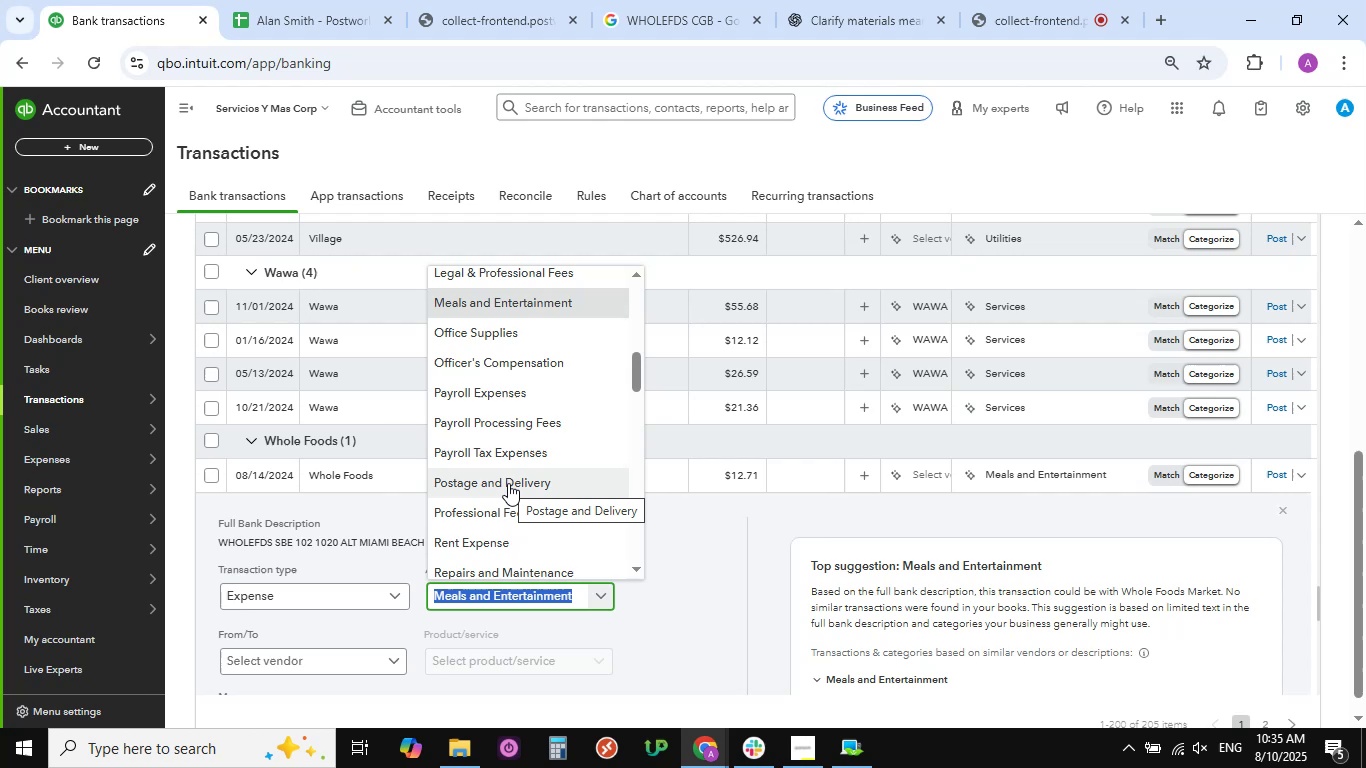 
scroll: coordinate [508, 483], scroll_direction: up, amount: 3.0
 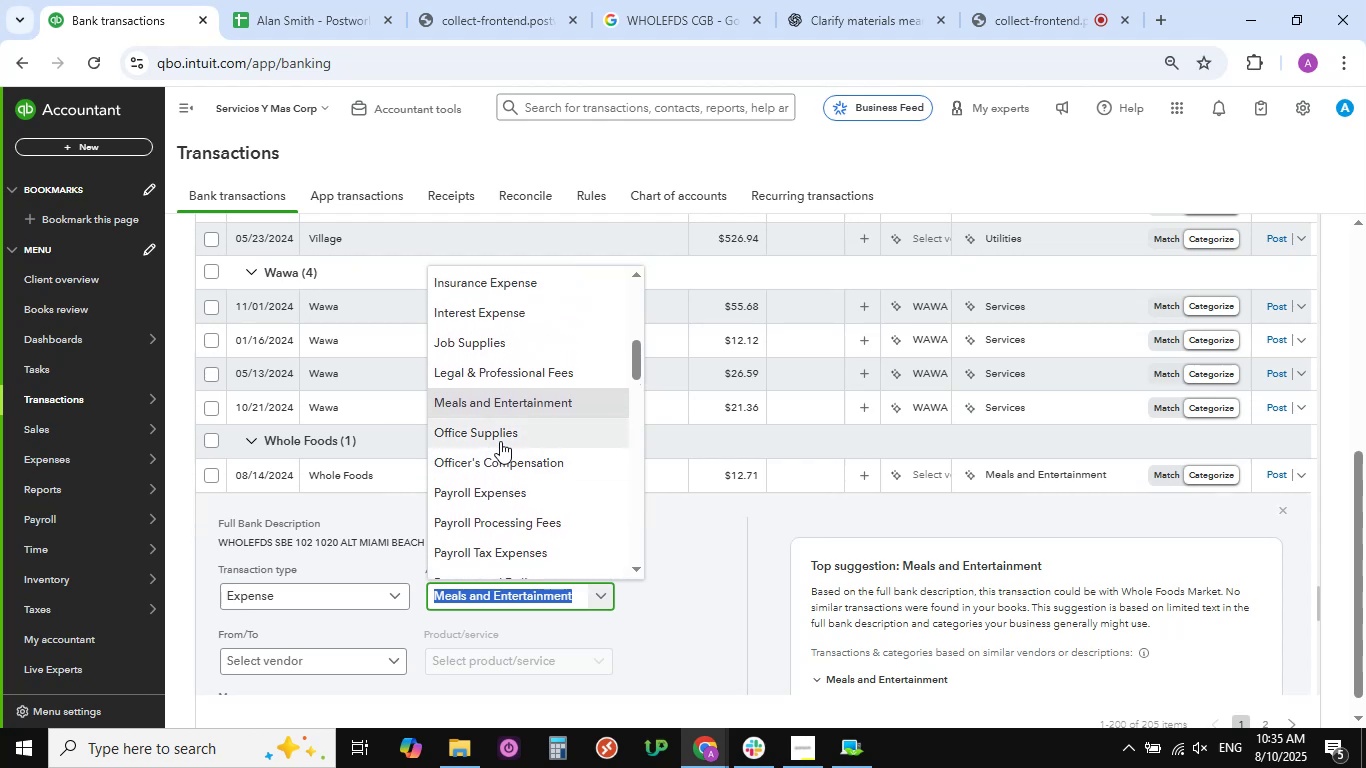 
left_click([500, 436])
 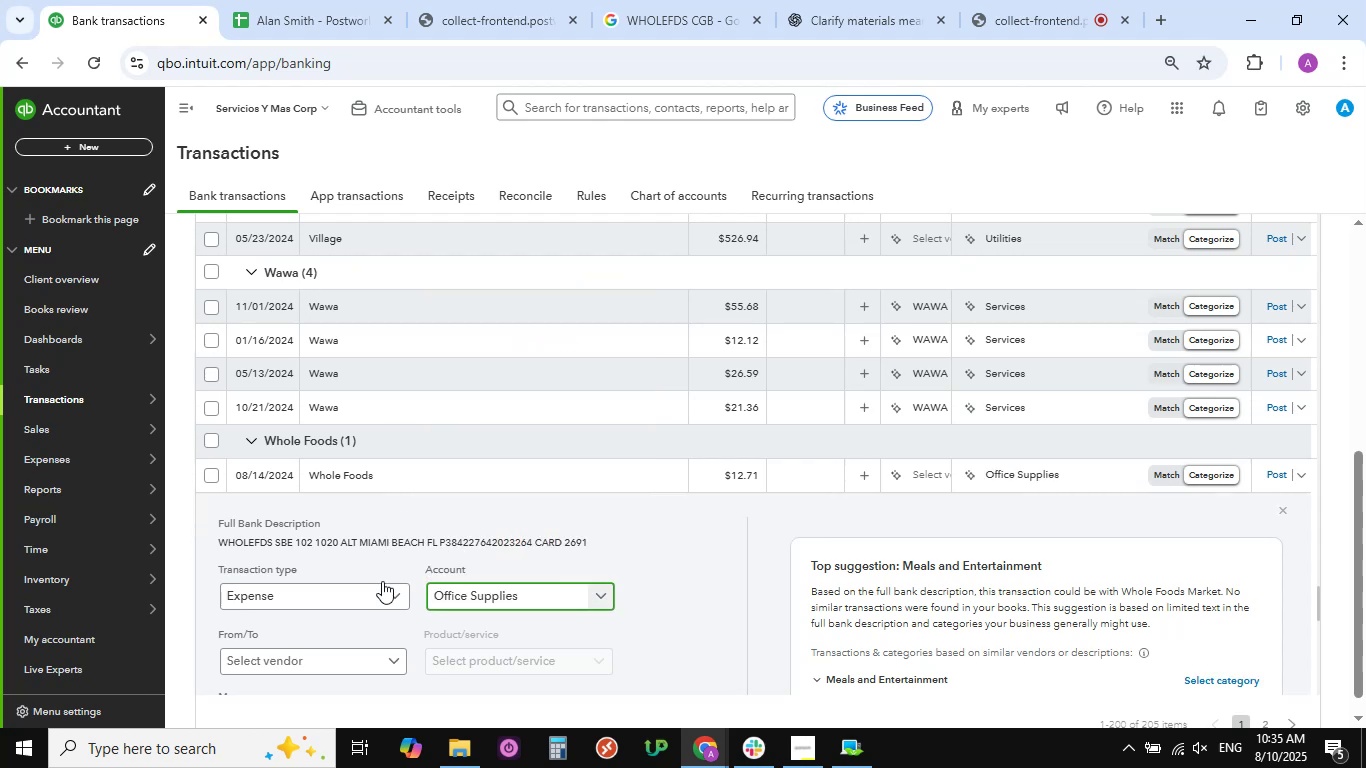 
wait(8.39)
 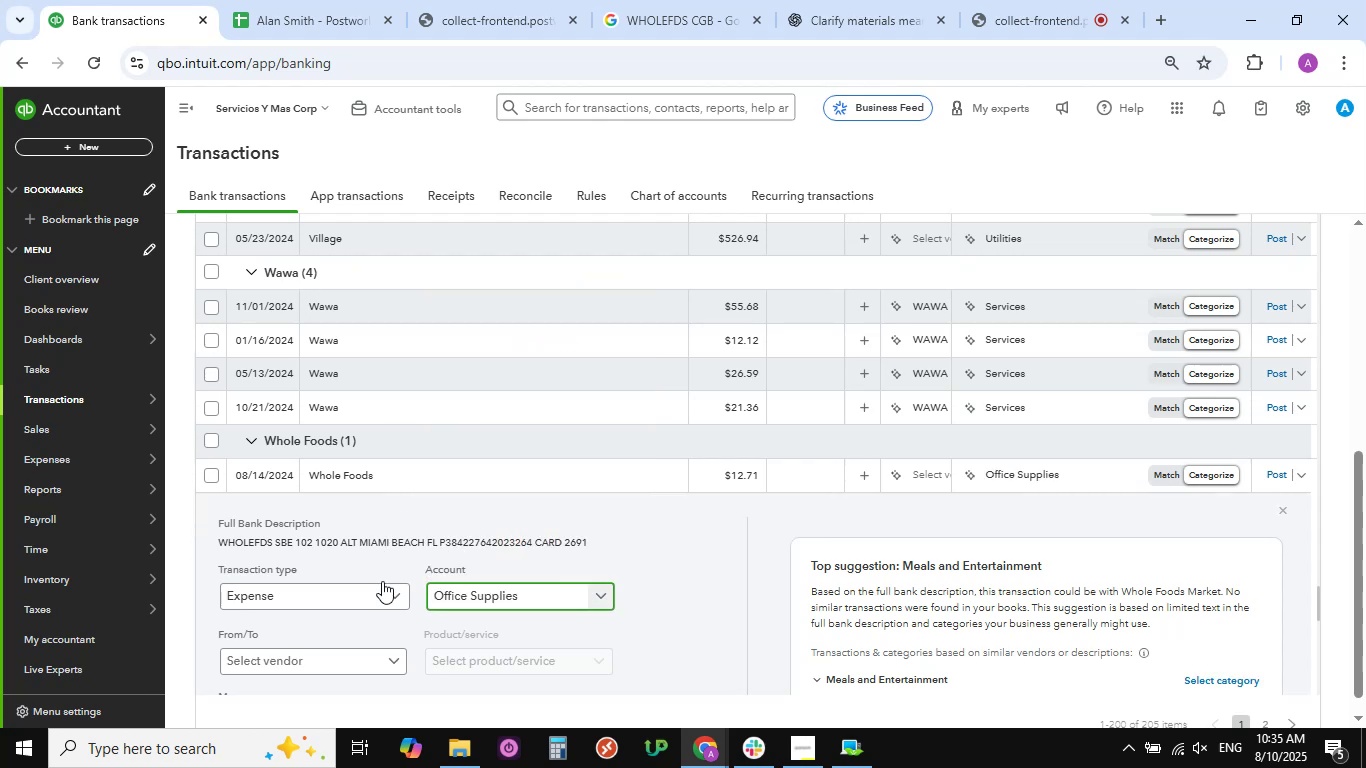 
scroll: coordinate [342, 627], scroll_direction: down, amount: 1.0
 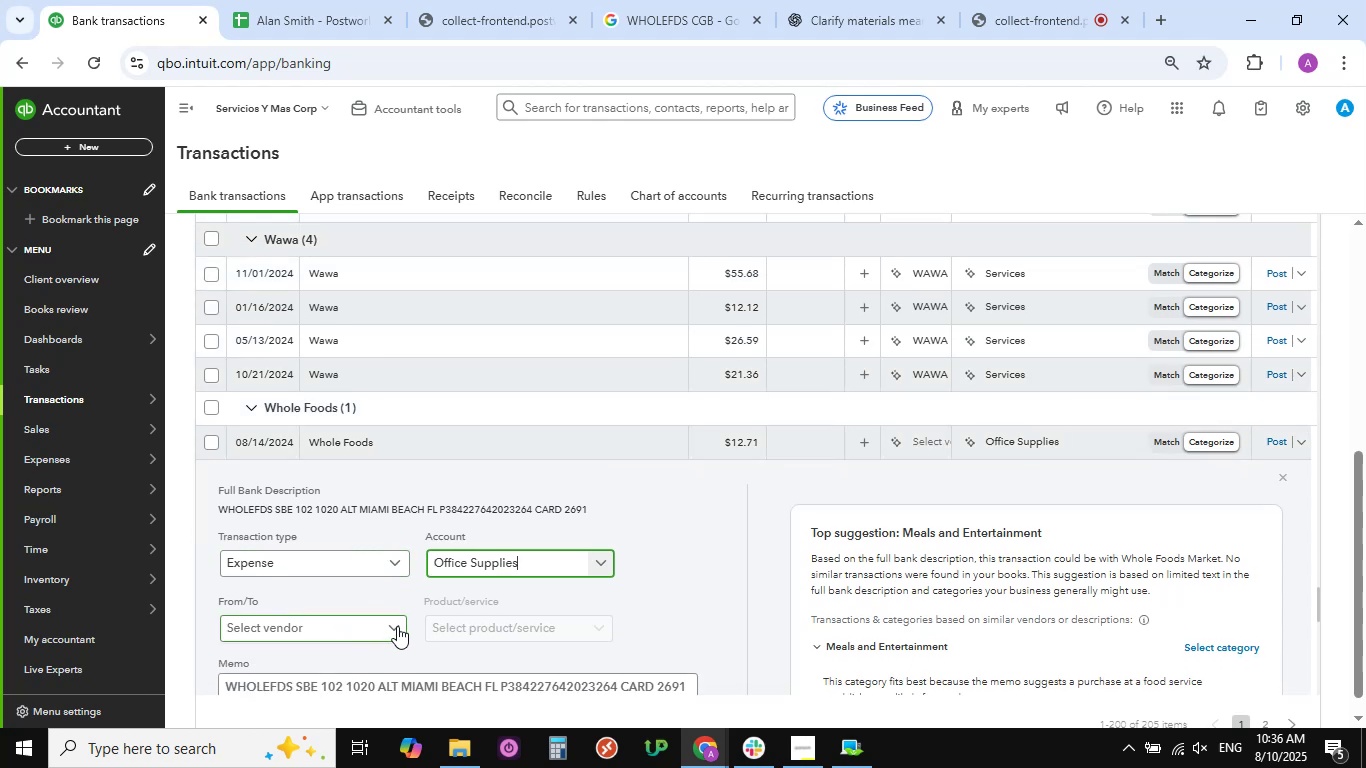 
left_click([397, 626])
 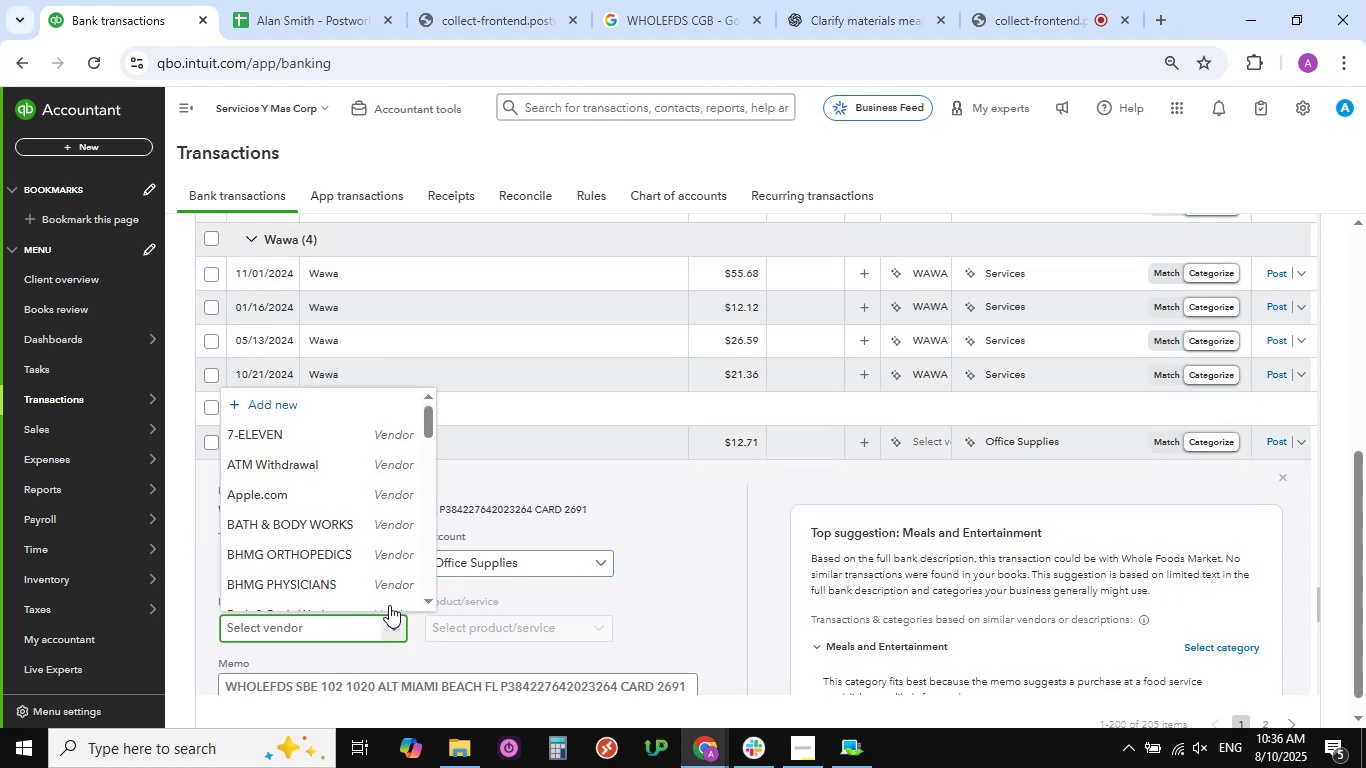 
scroll: coordinate [305, 513], scroll_direction: down, amount: 10.0
 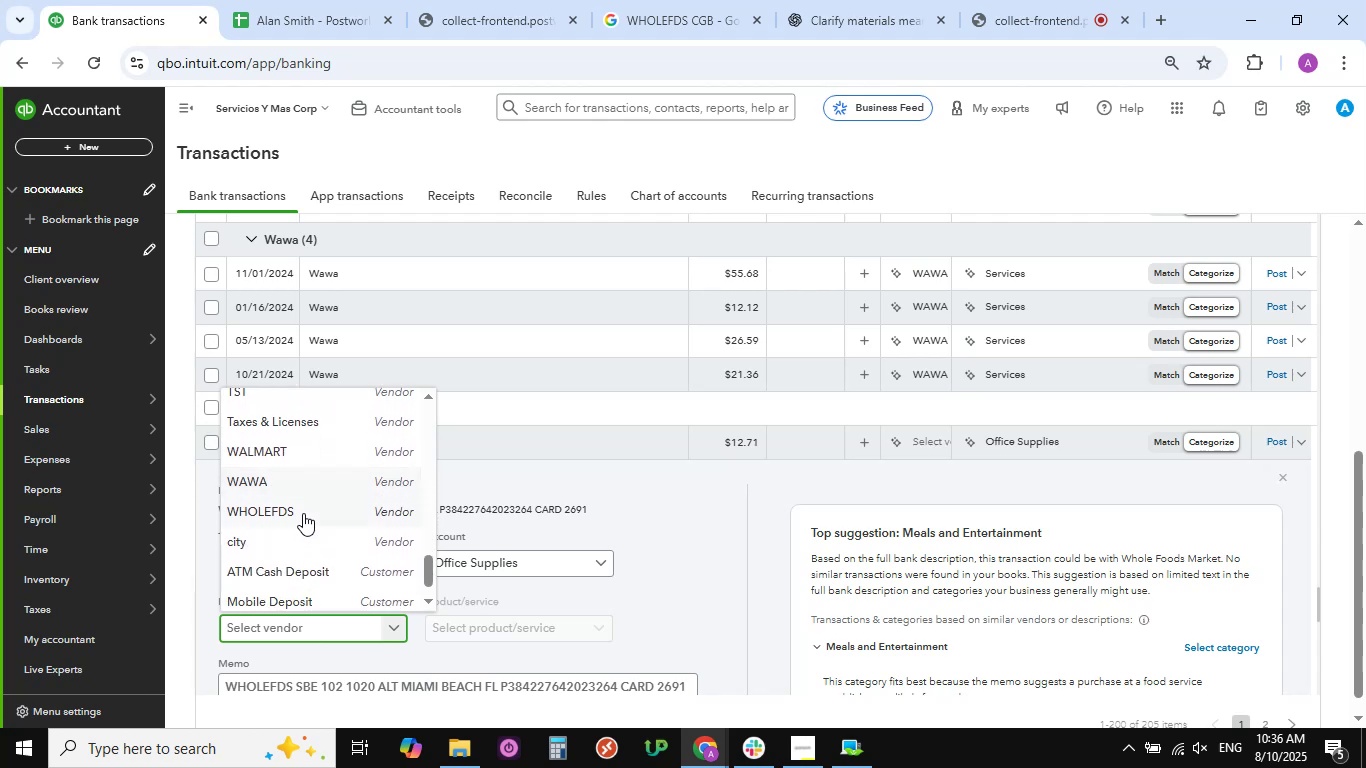 
left_click([303, 513])
 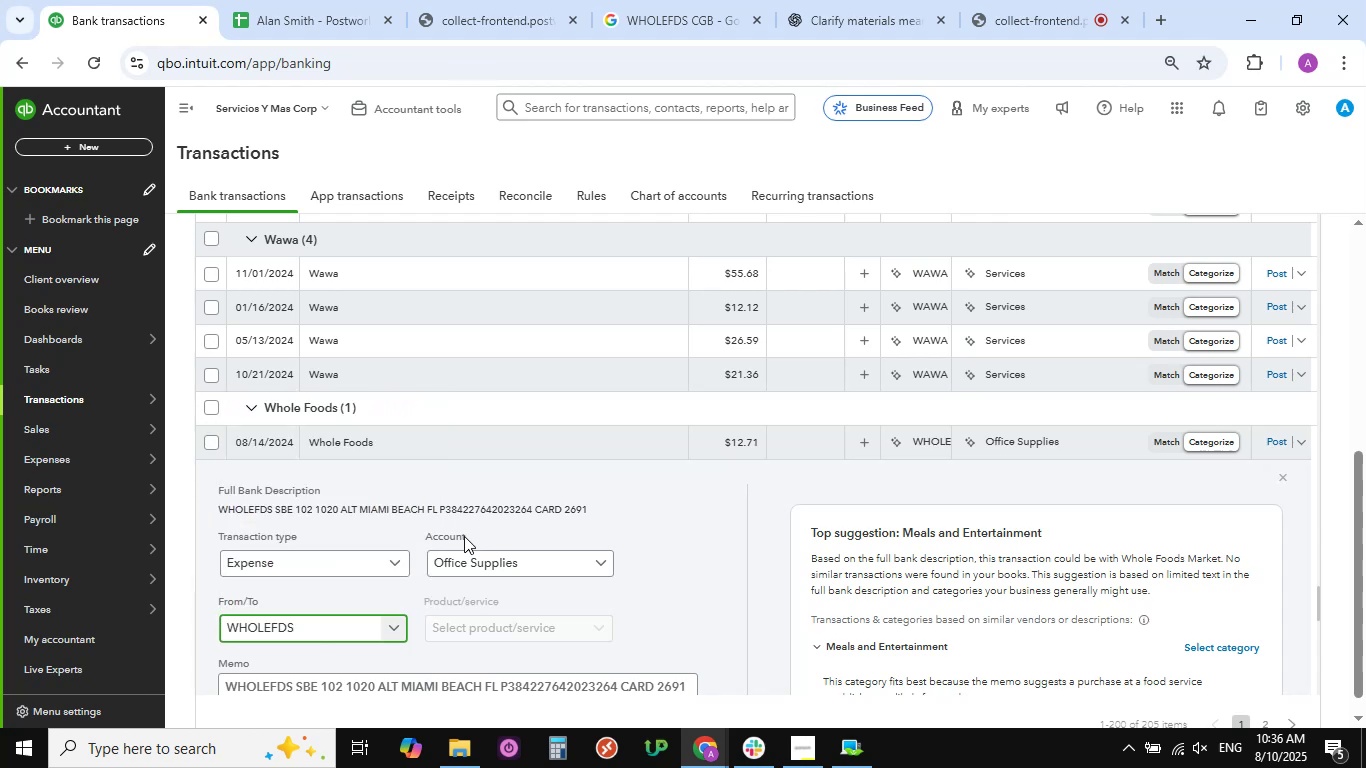 
scroll: coordinate [407, 554], scroll_direction: down, amount: 10.0
 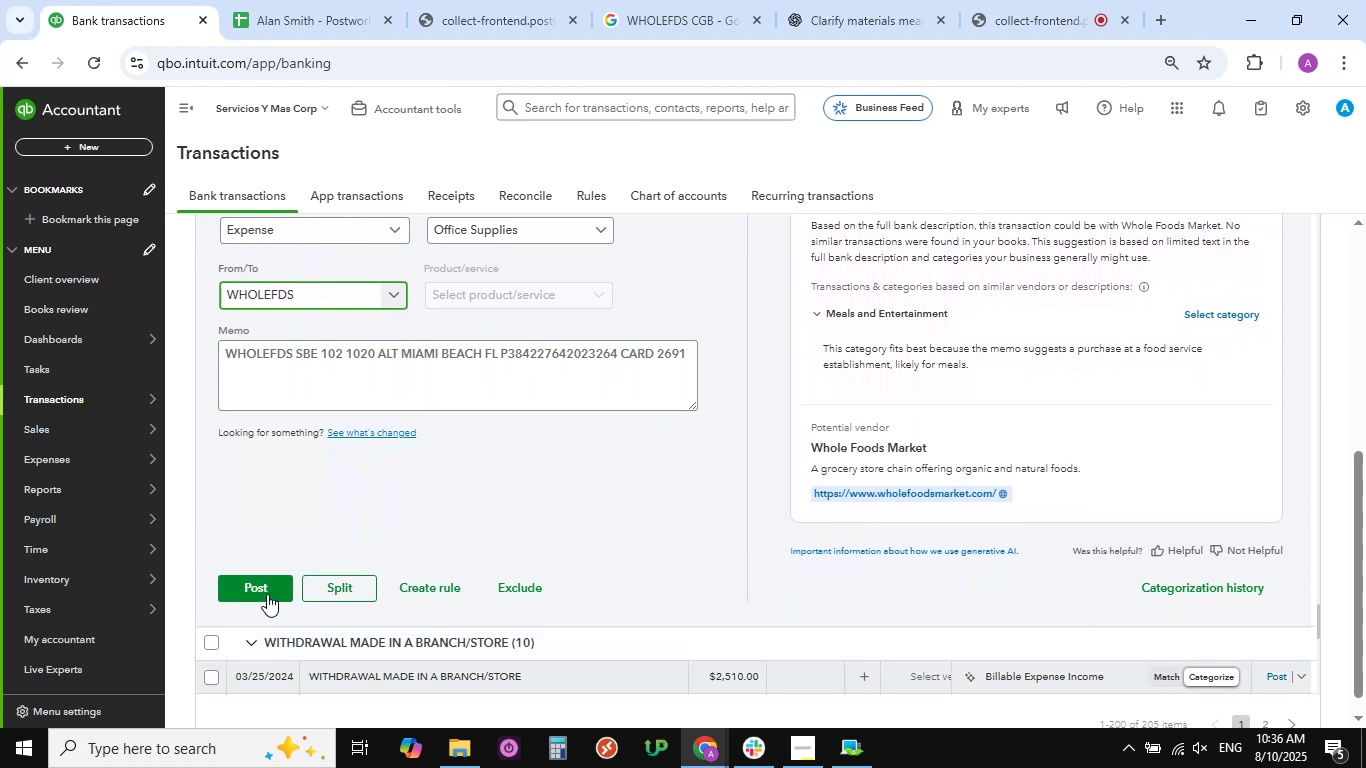 
left_click([268, 590])
 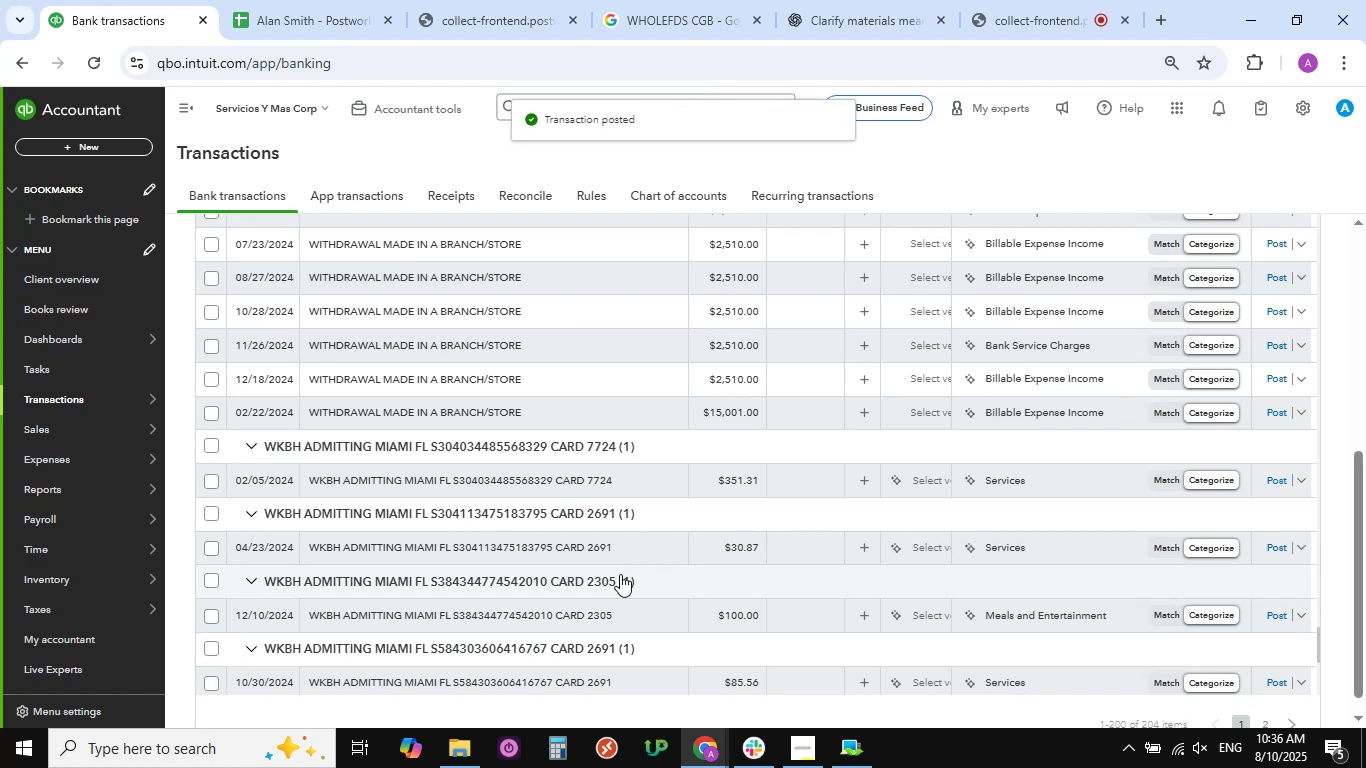 
wait(5.53)
 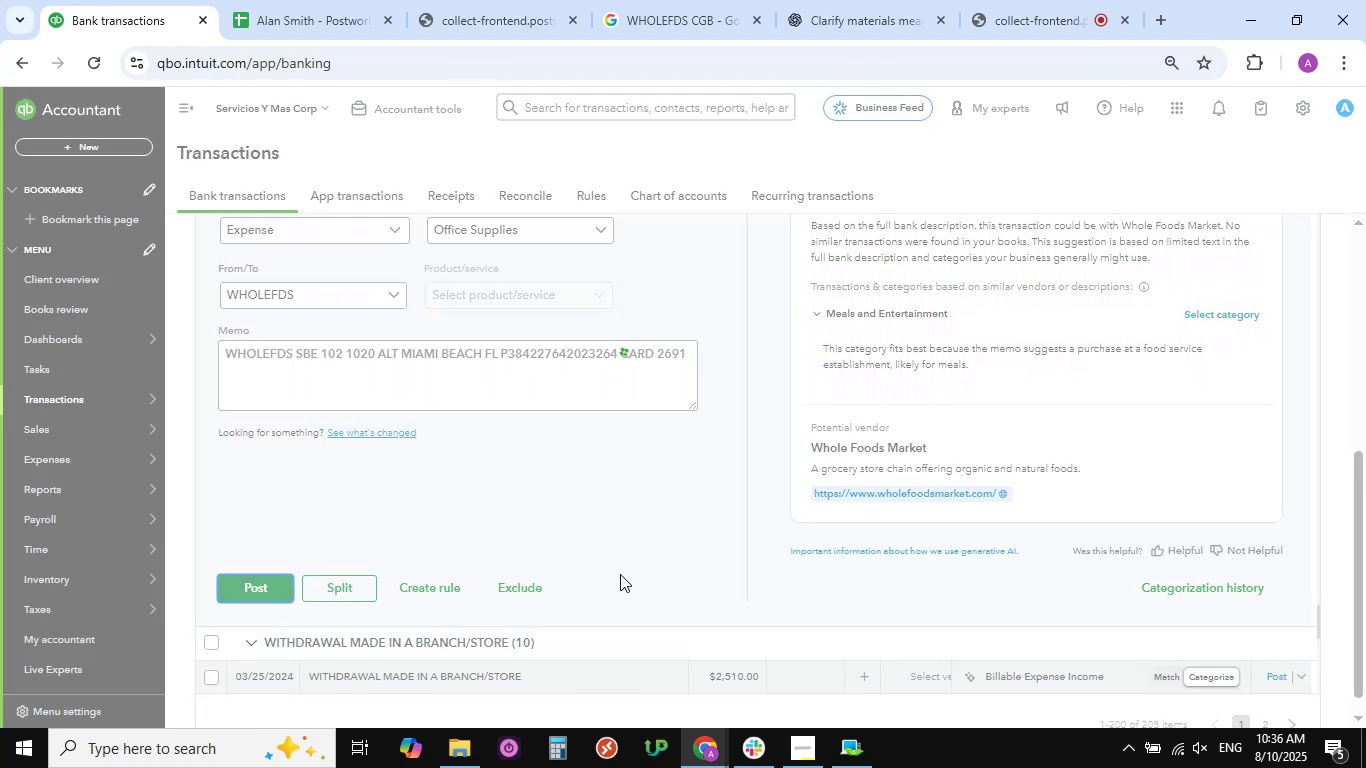 
scroll: coordinate [511, 562], scroll_direction: up, amount: 8.0
 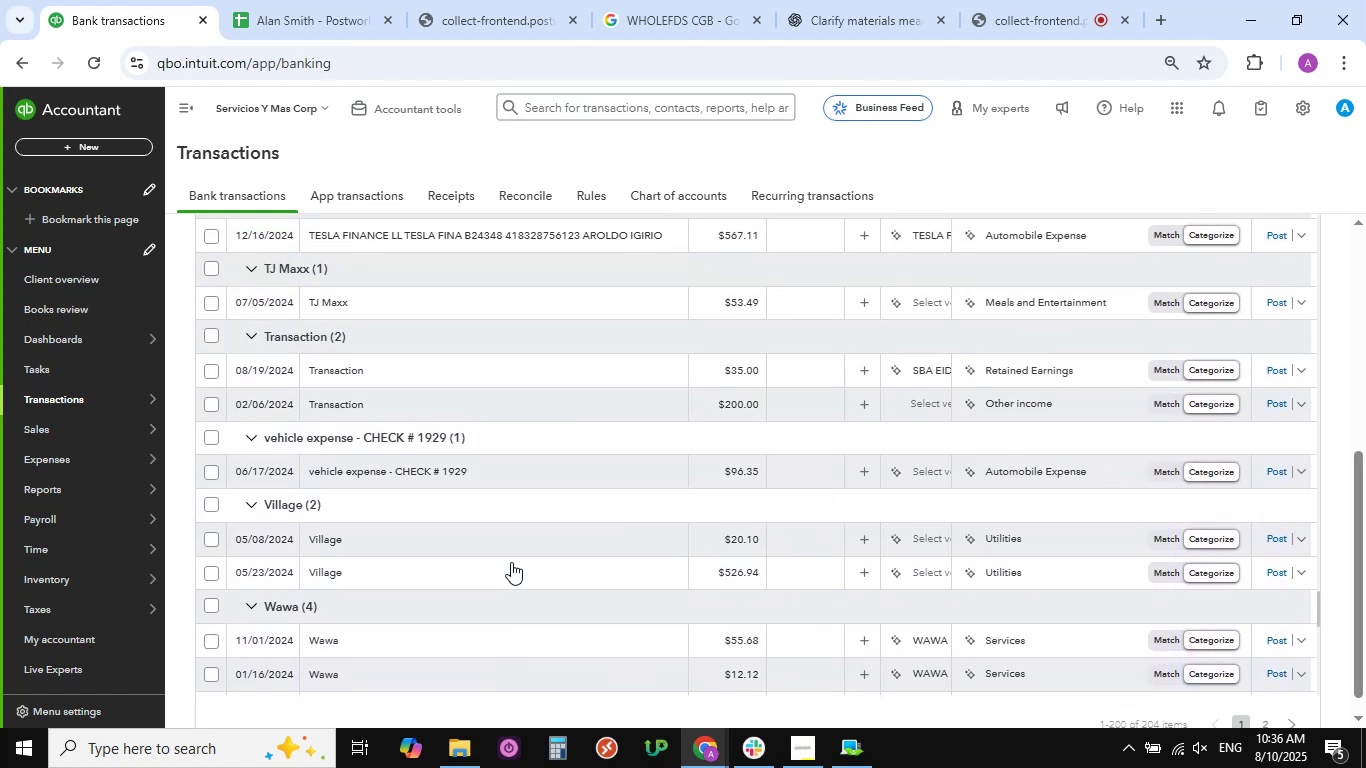 
scroll: coordinate [609, 564], scroll_direction: down, amount: 79.0
 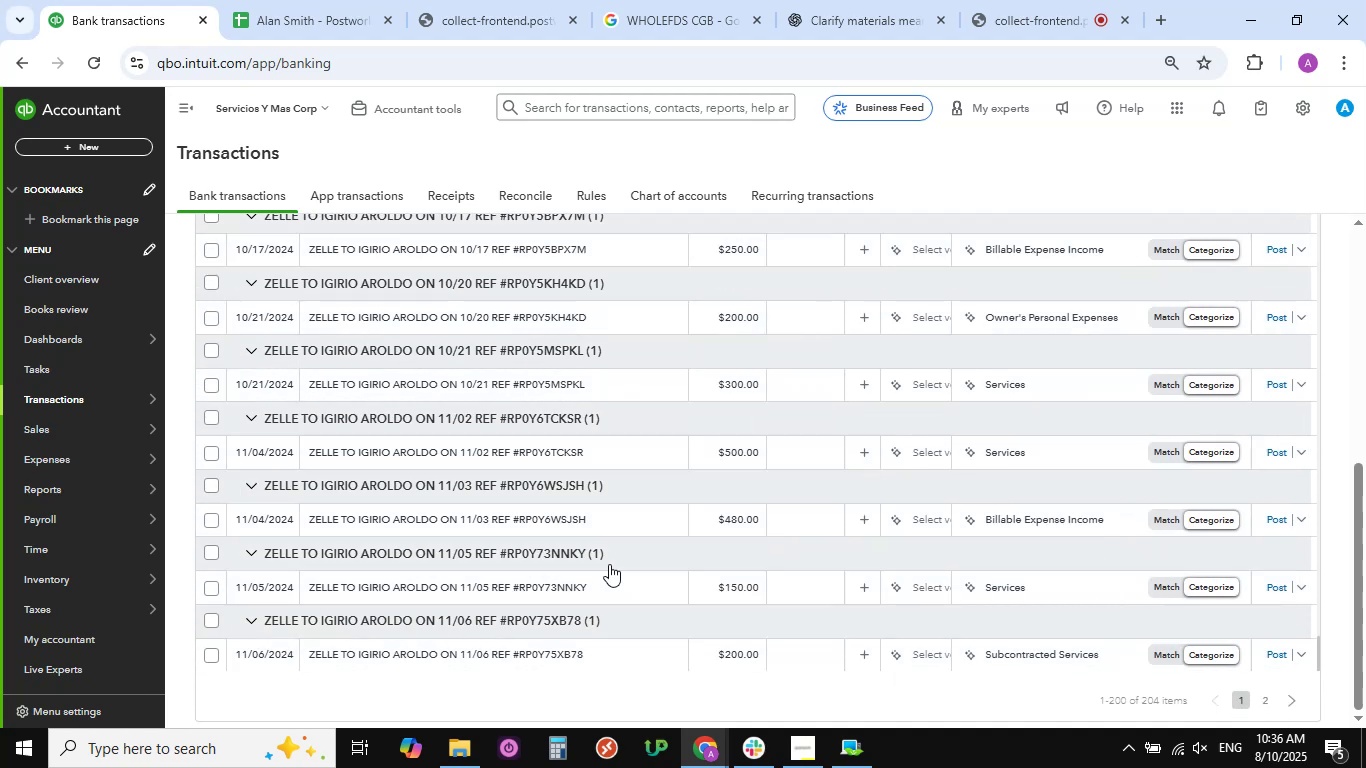 
scroll: coordinate [609, 564], scroll_direction: up, amount: 46.0
 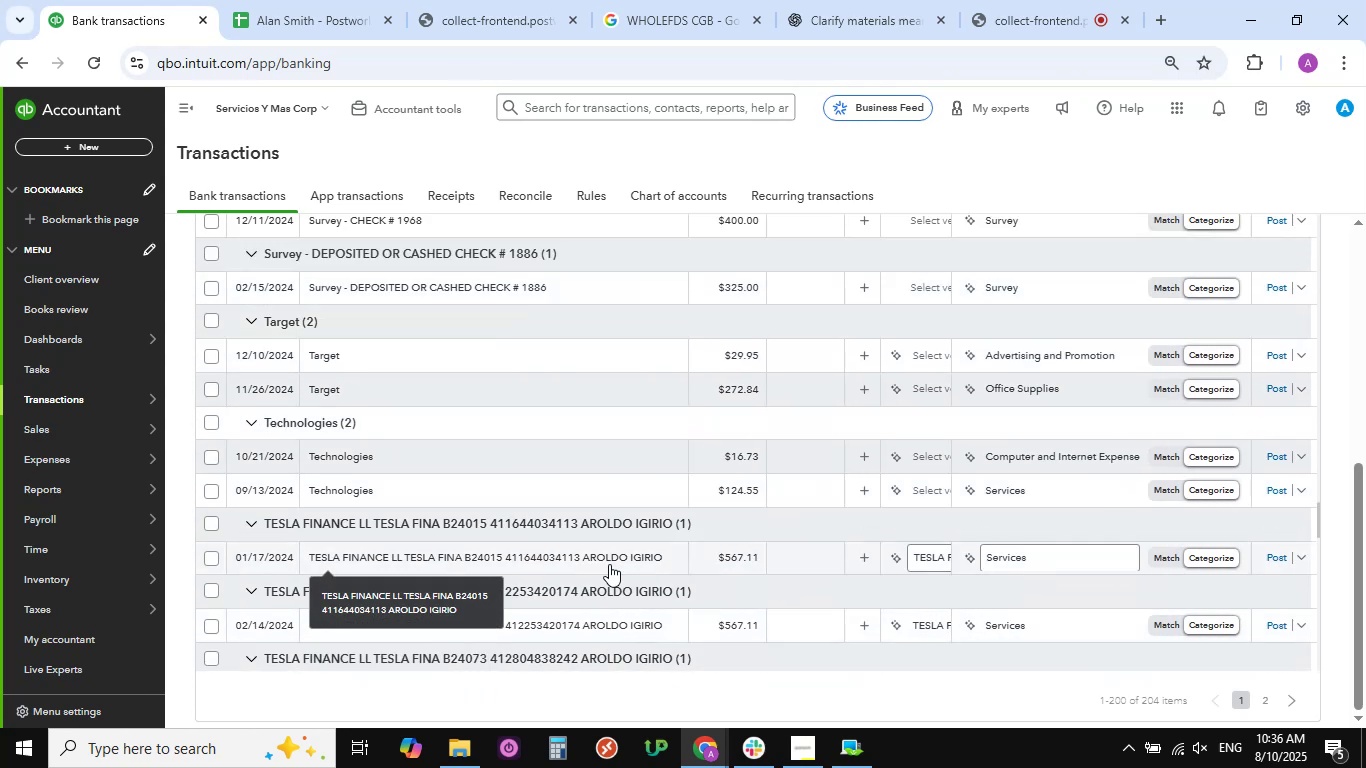 
scroll: coordinate [591, 565], scroll_direction: down, amount: 43.0
 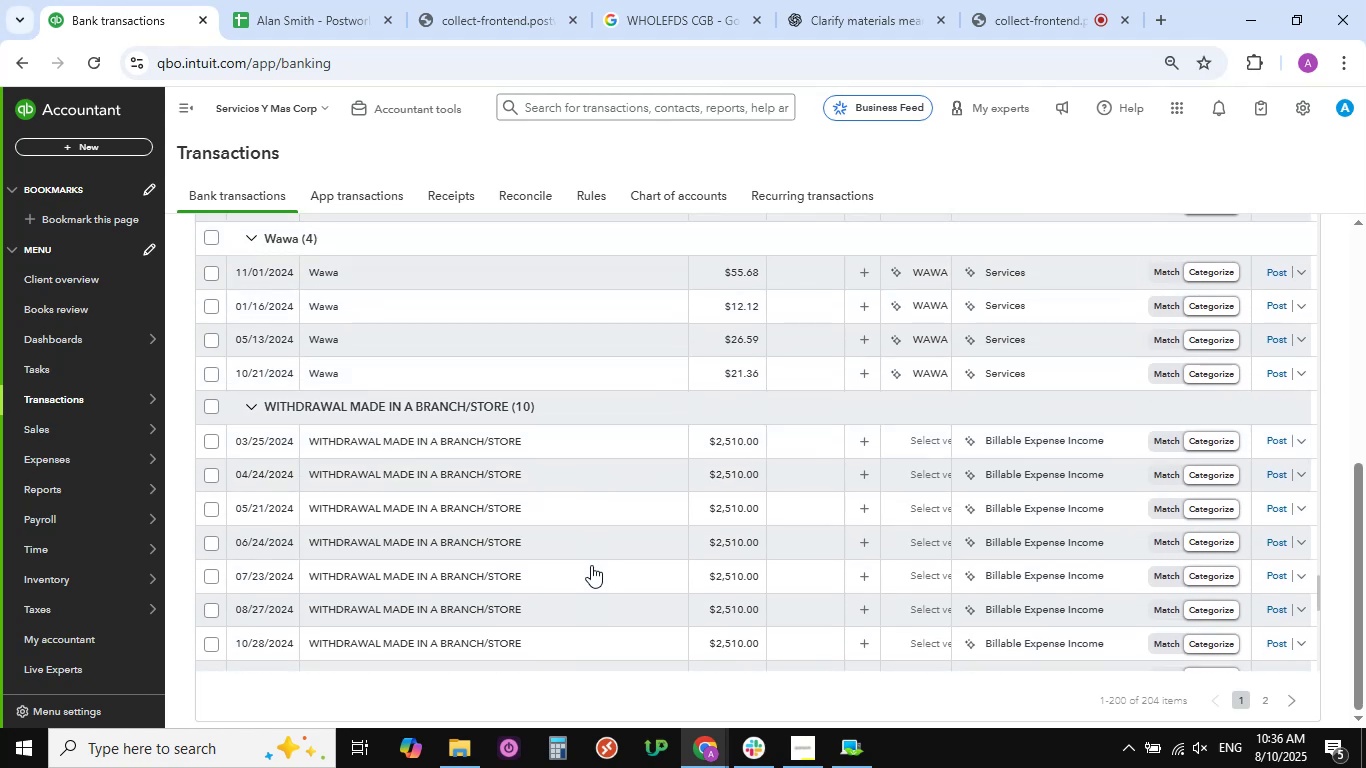 
scroll: coordinate [591, 565], scroll_direction: up, amount: 2.0
 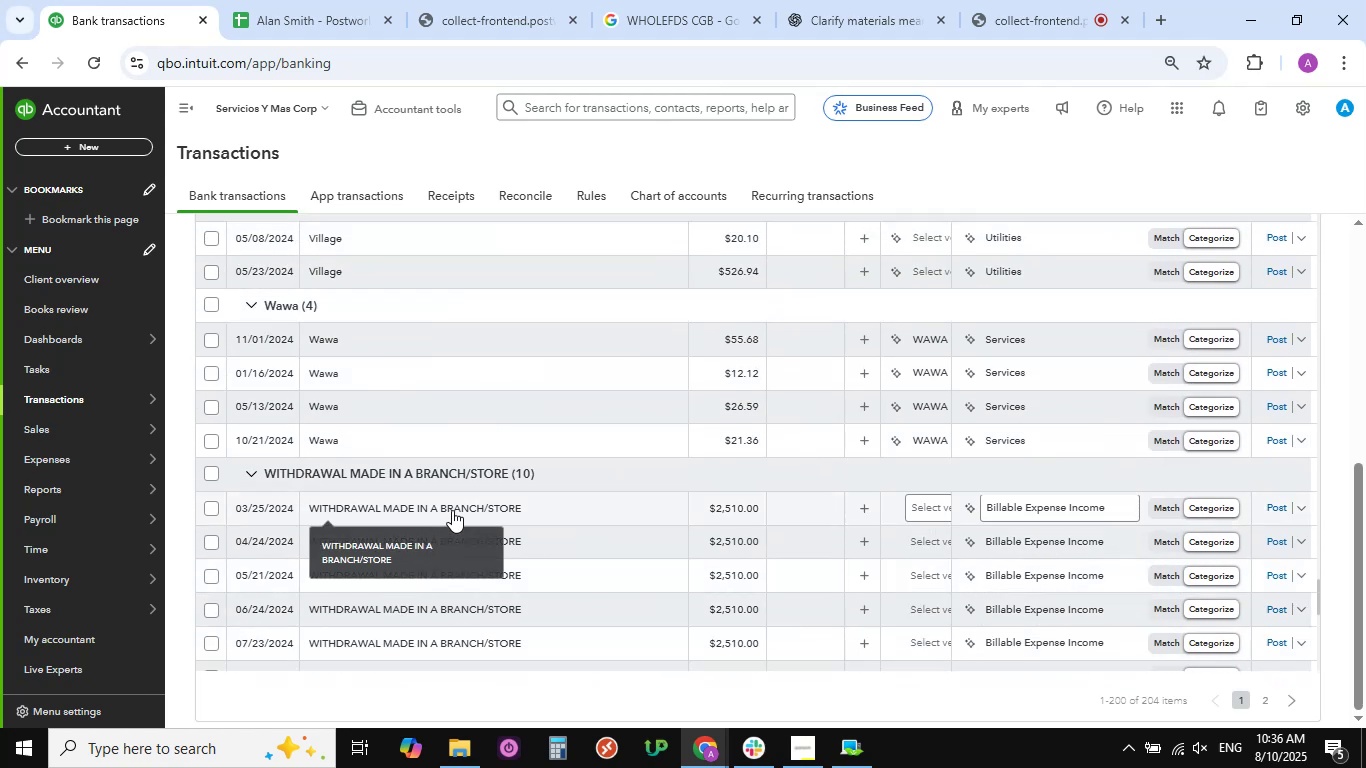 
left_click([509, 506])
 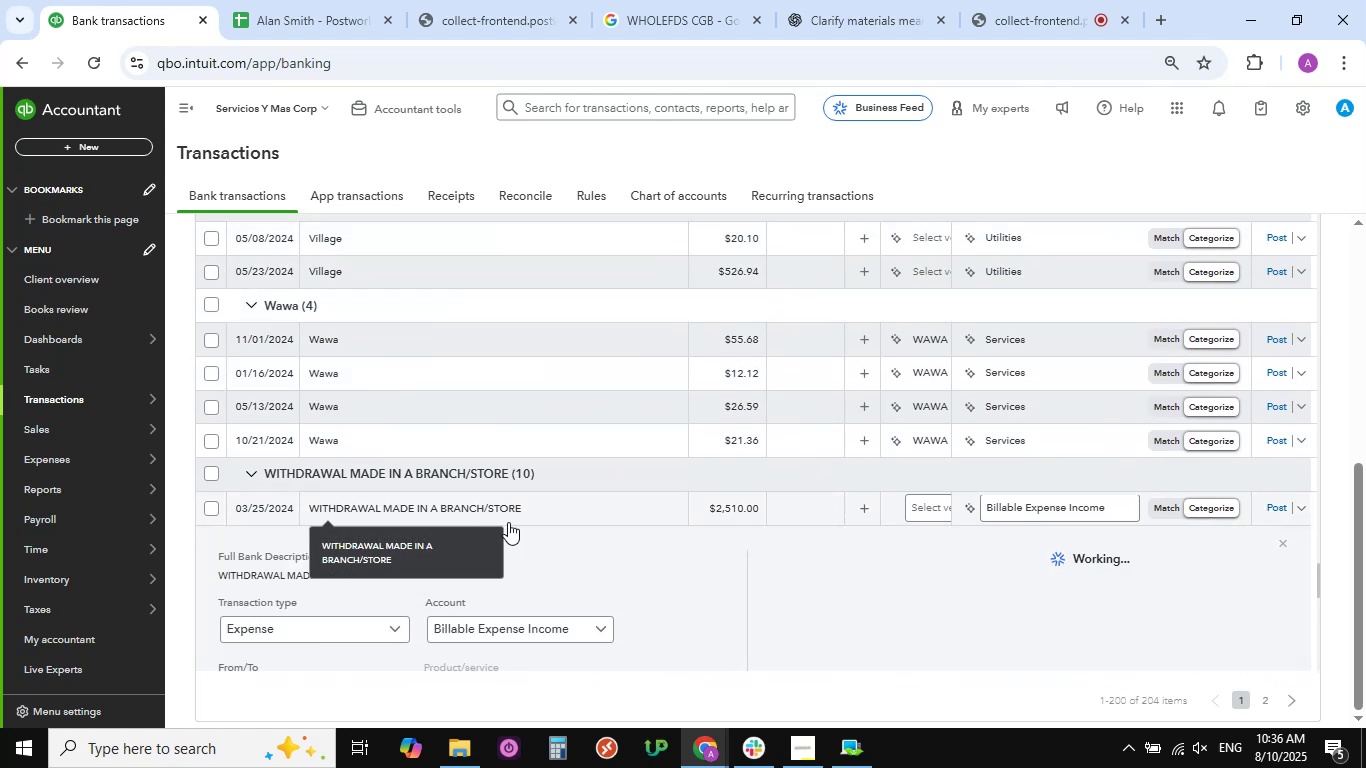 
scroll: coordinate [333, 645], scroll_direction: down, amount: 10.0
 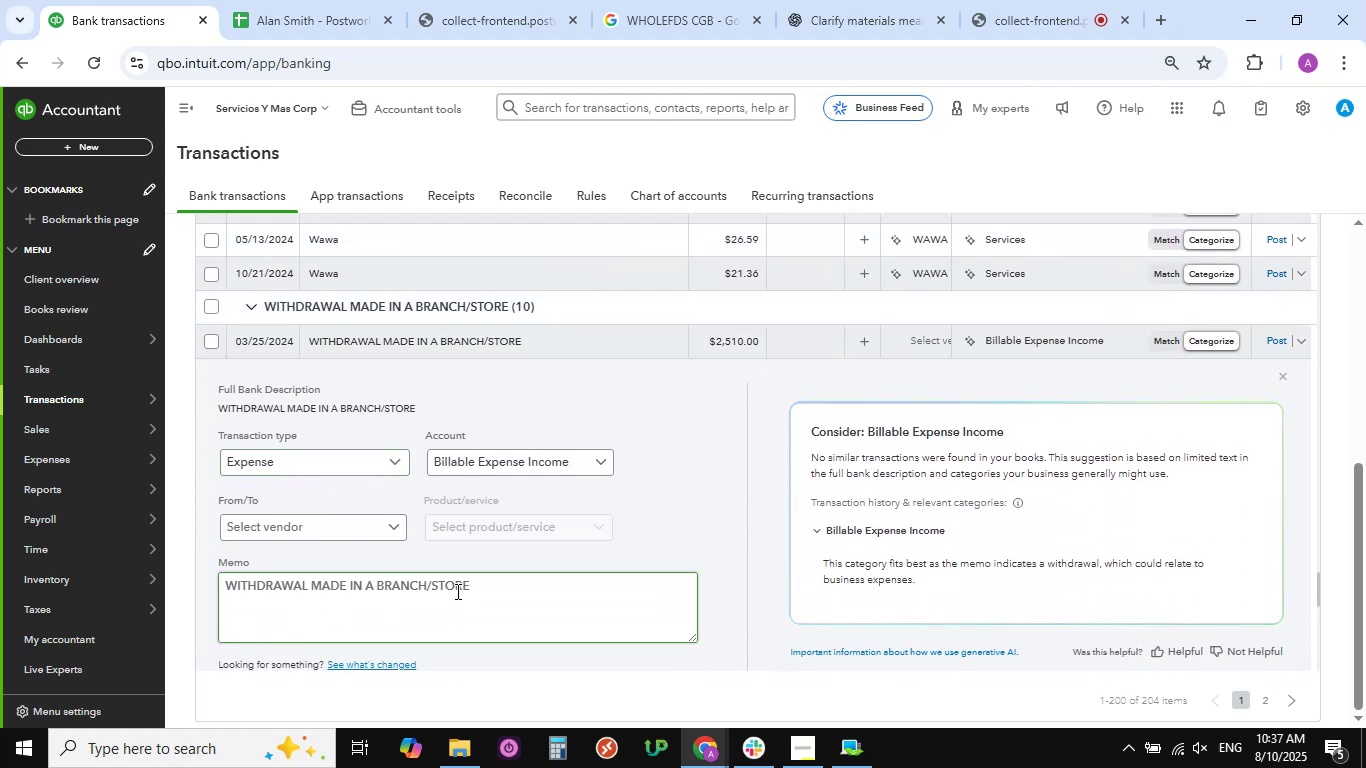 
left_click_drag(start_coordinate=[474, 585], to_coordinate=[227, 590])
 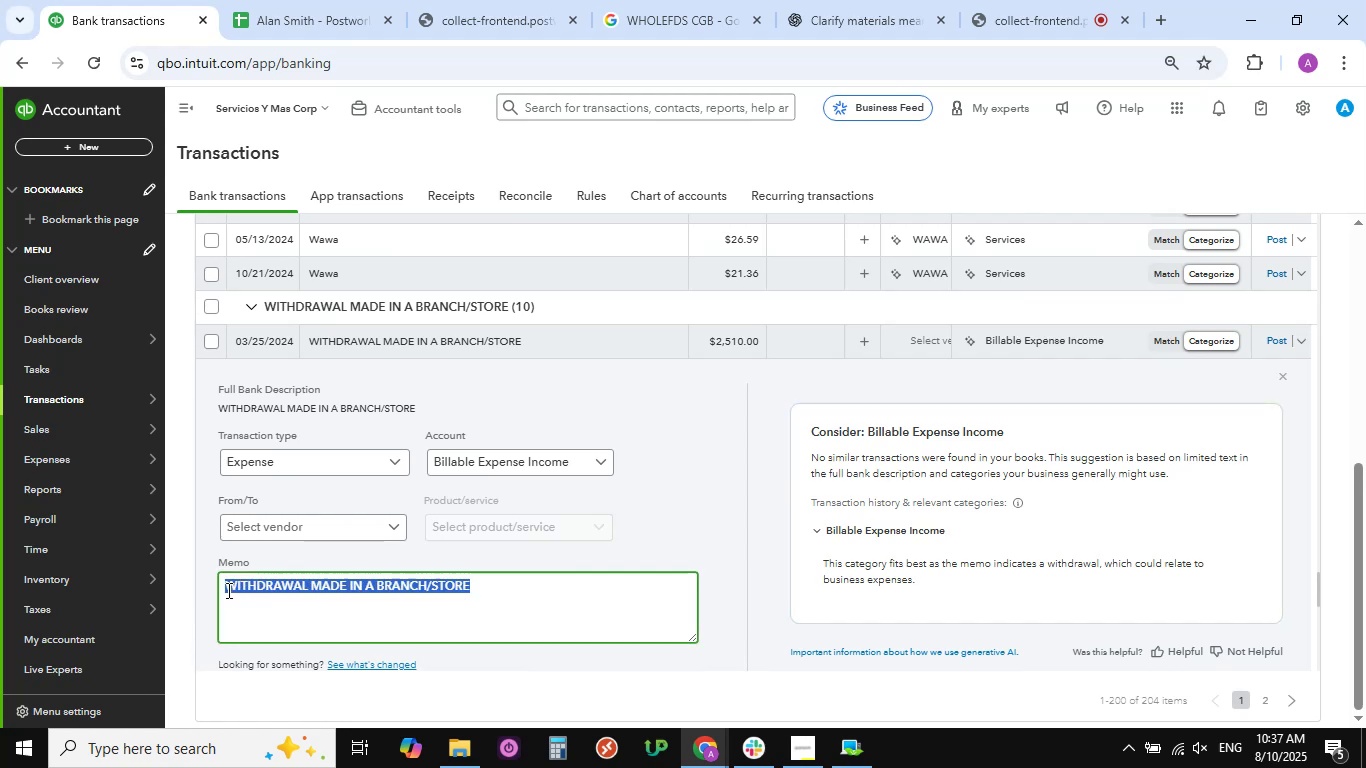 
key(Control+C)
 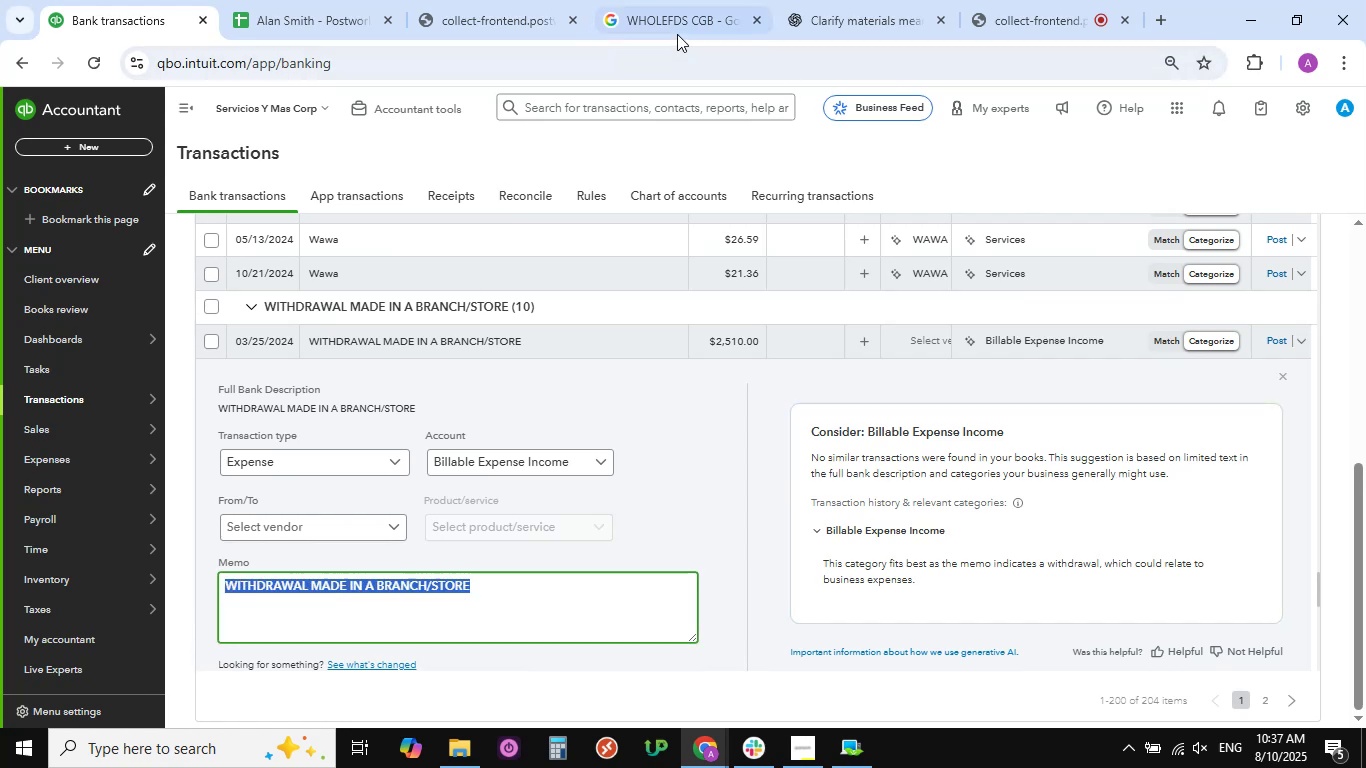 
left_click([686, 19])
 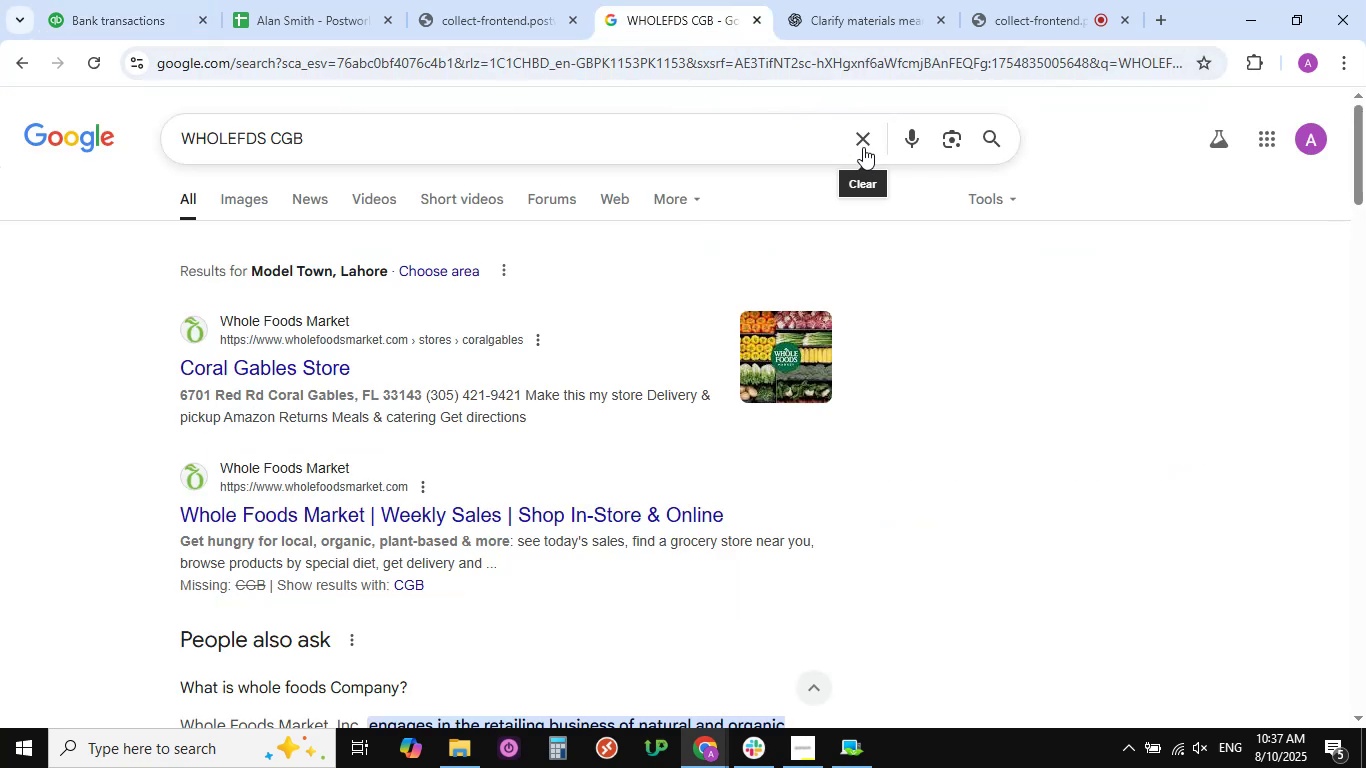 
left_click([862, 139])
 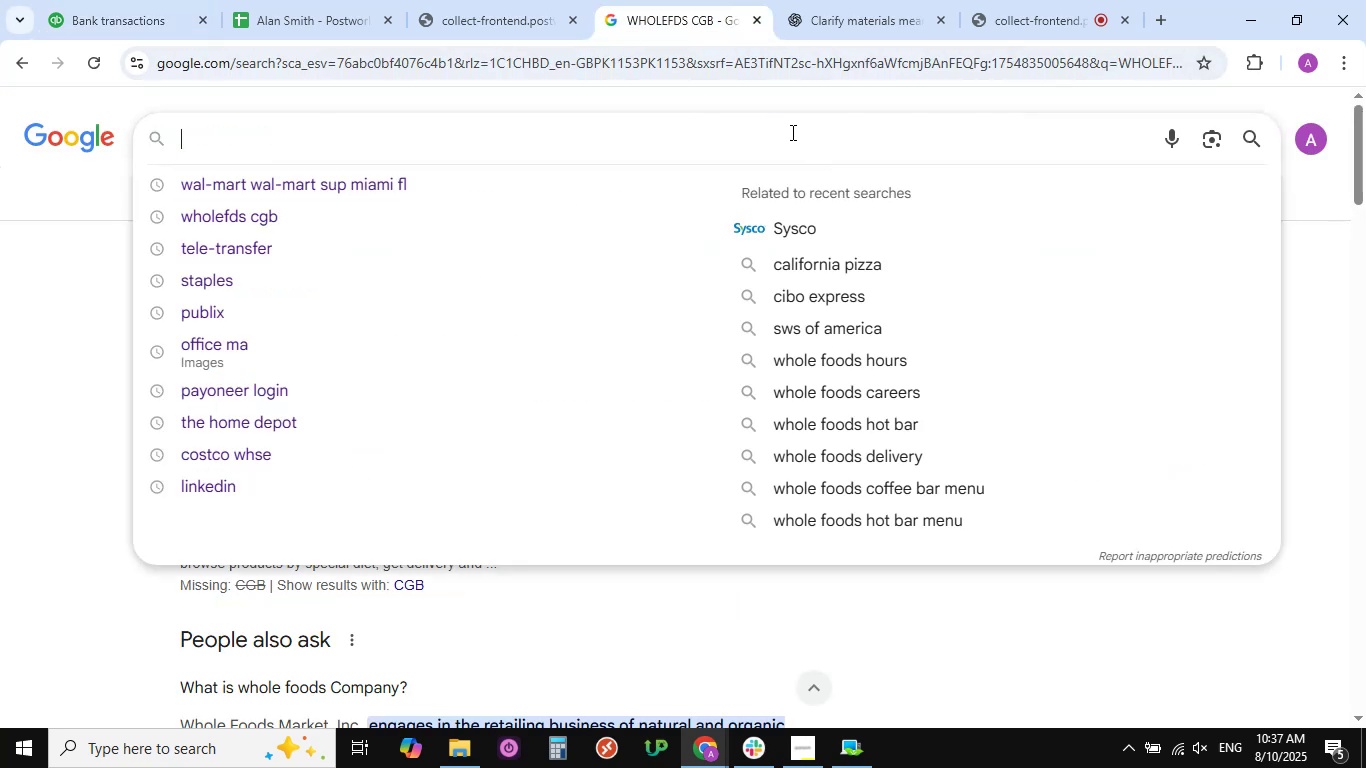 
double_click([791, 132])
 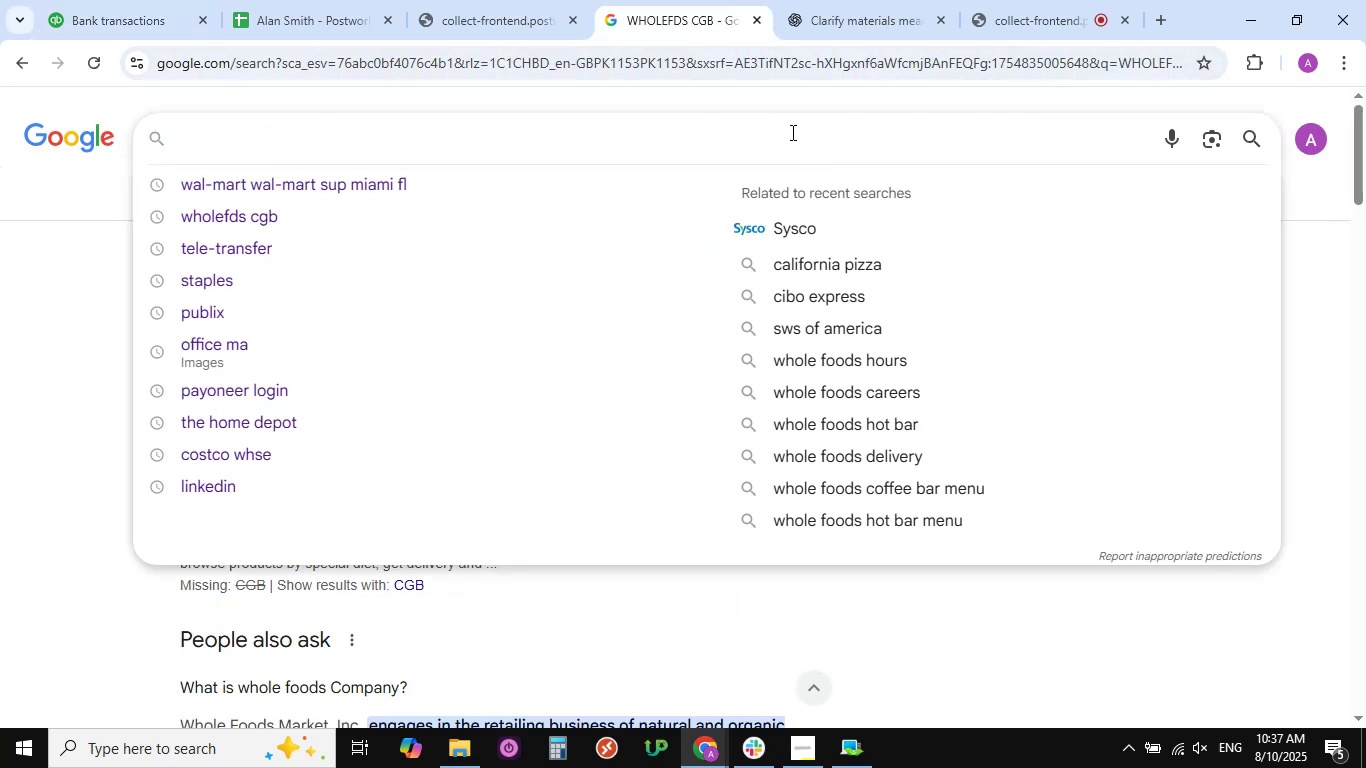 
key(Control+V)
 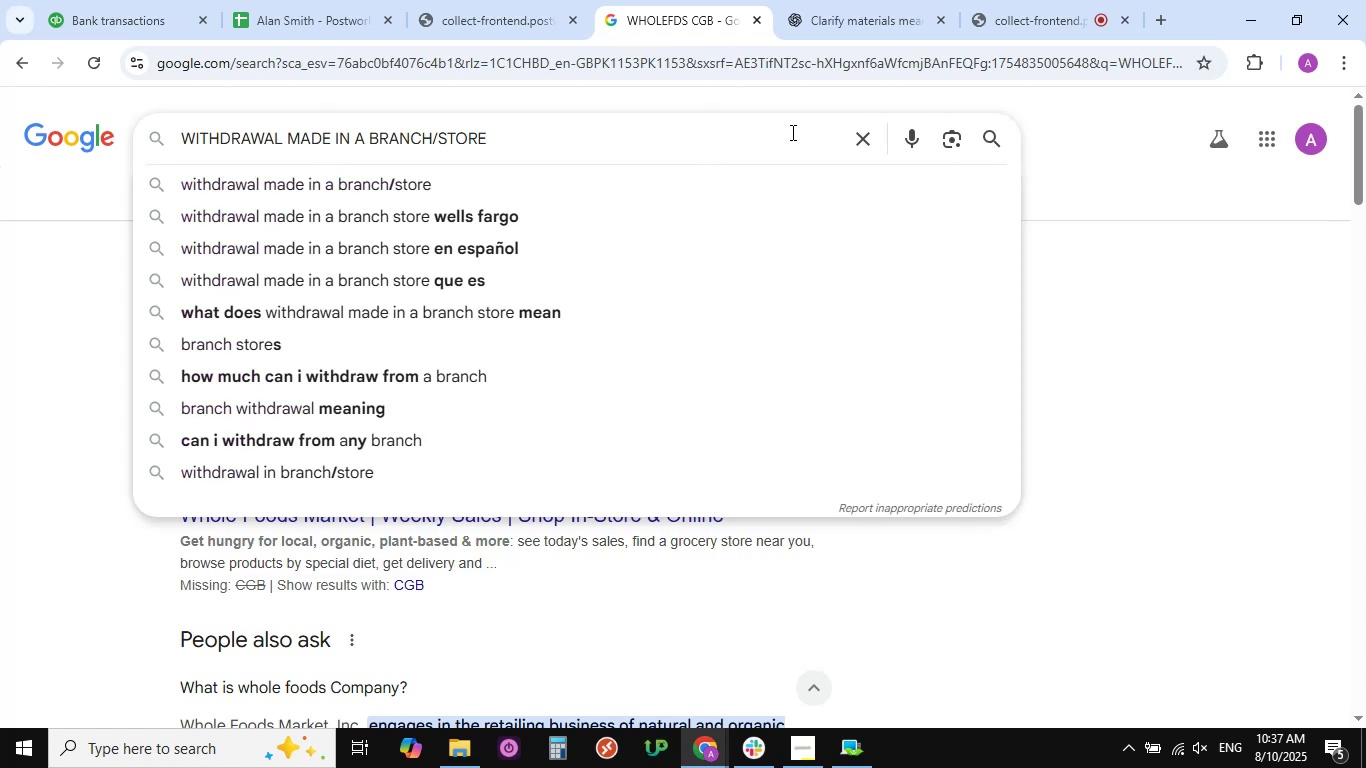 
key(NumpadEnter)
 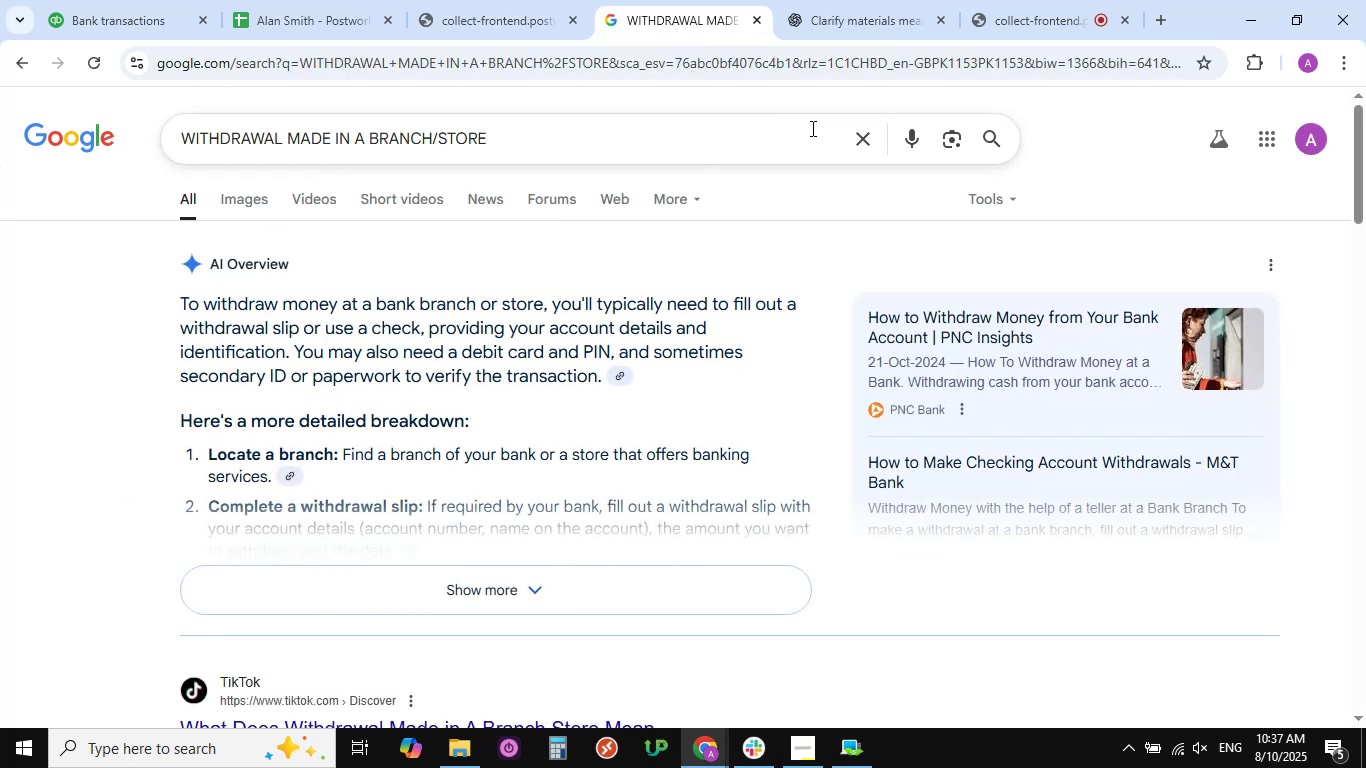 
wait(8.27)
 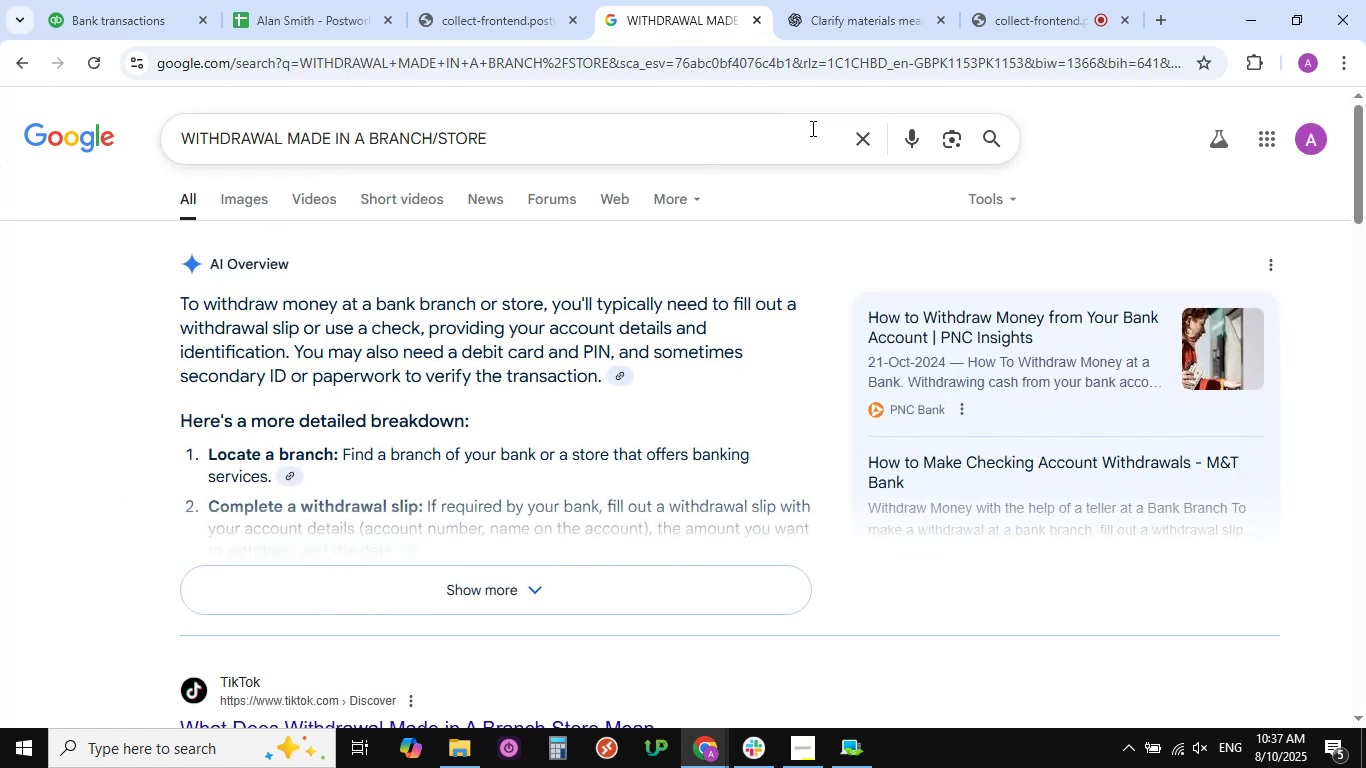 
left_click([155, 12])
 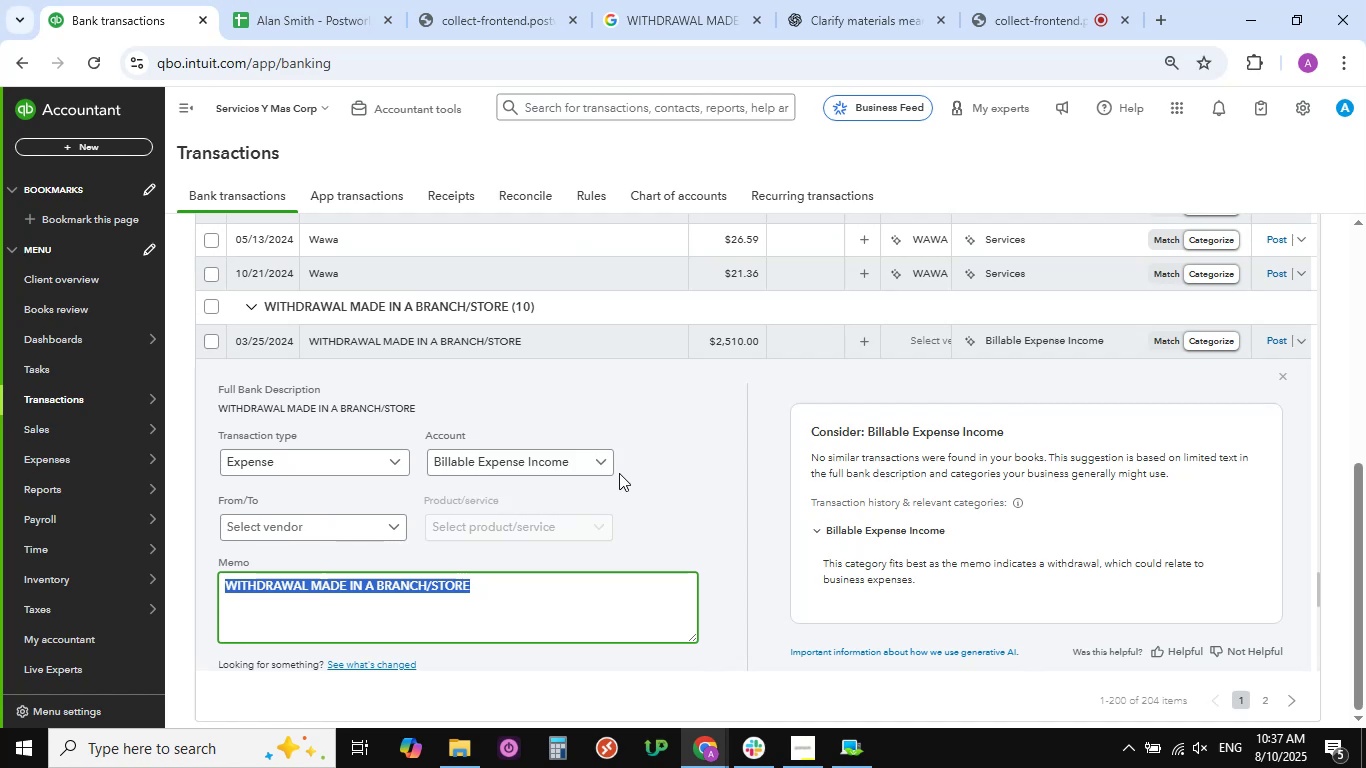 
left_click([602, 464])
 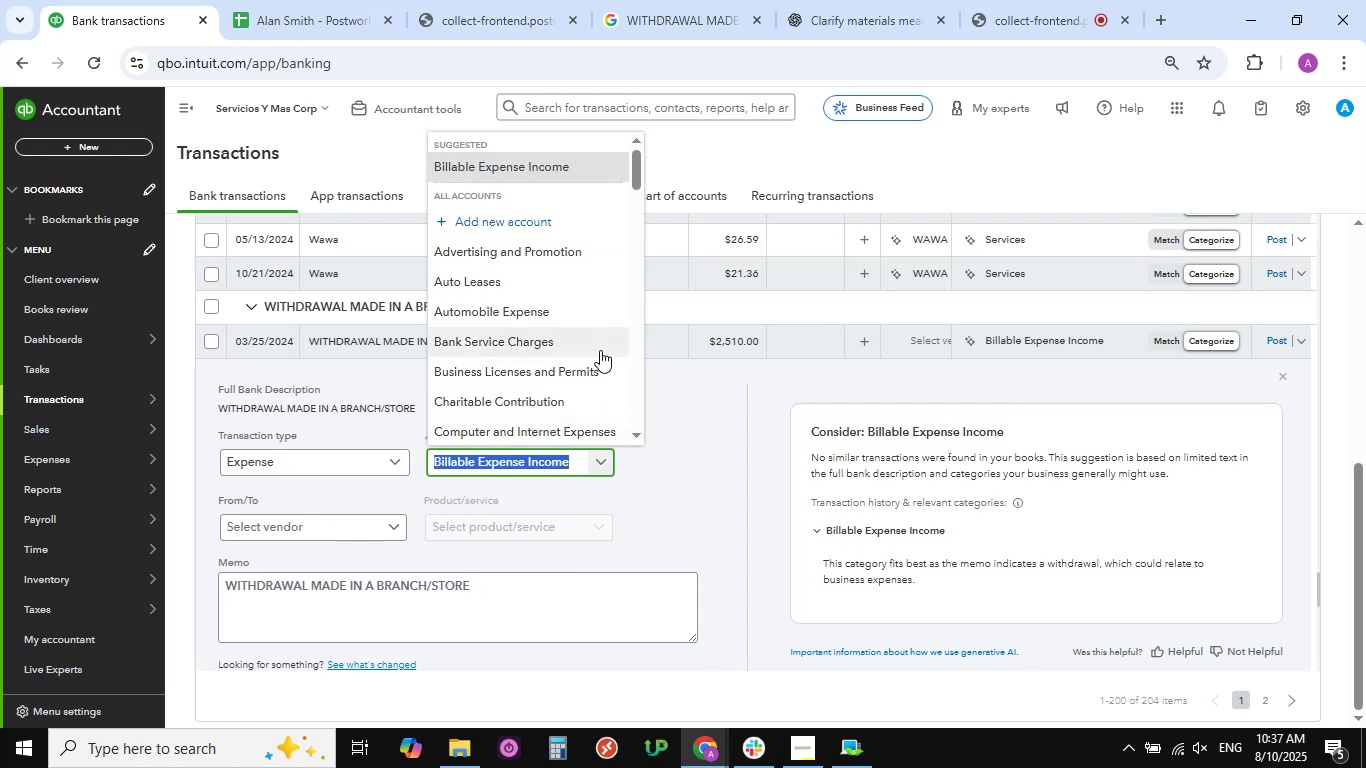 
scroll: coordinate [604, 352], scroll_direction: down, amount: 3.0
 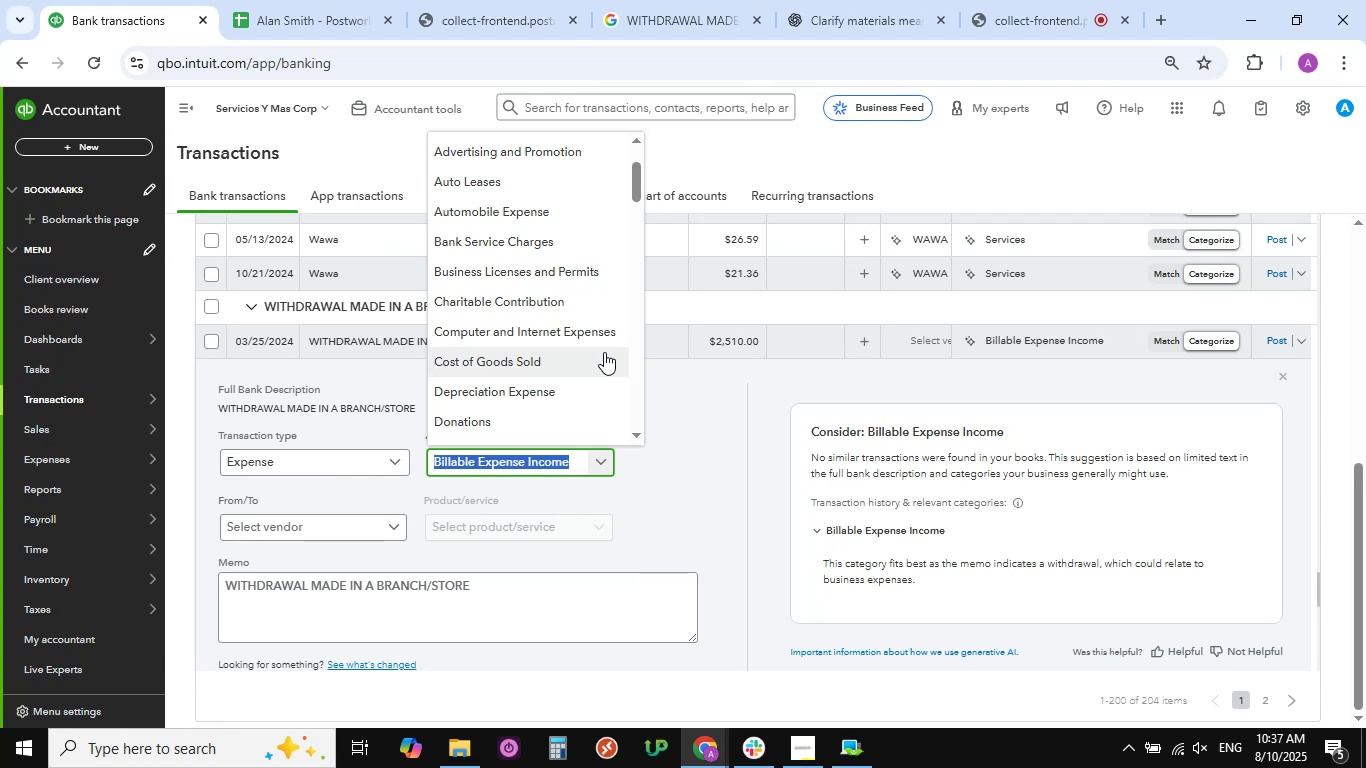 
wait(7.38)
 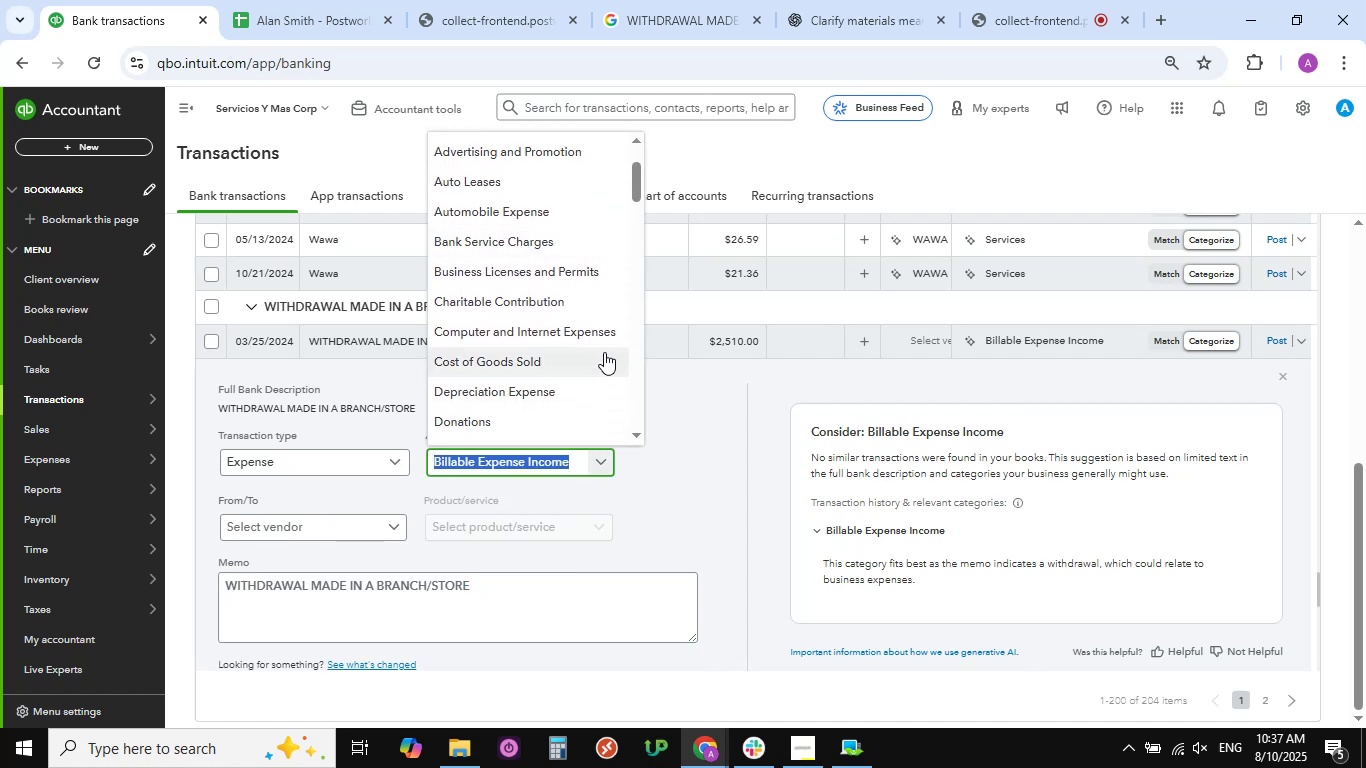 
scroll: coordinate [546, 339], scroll_direction: down, amount: 23.0
 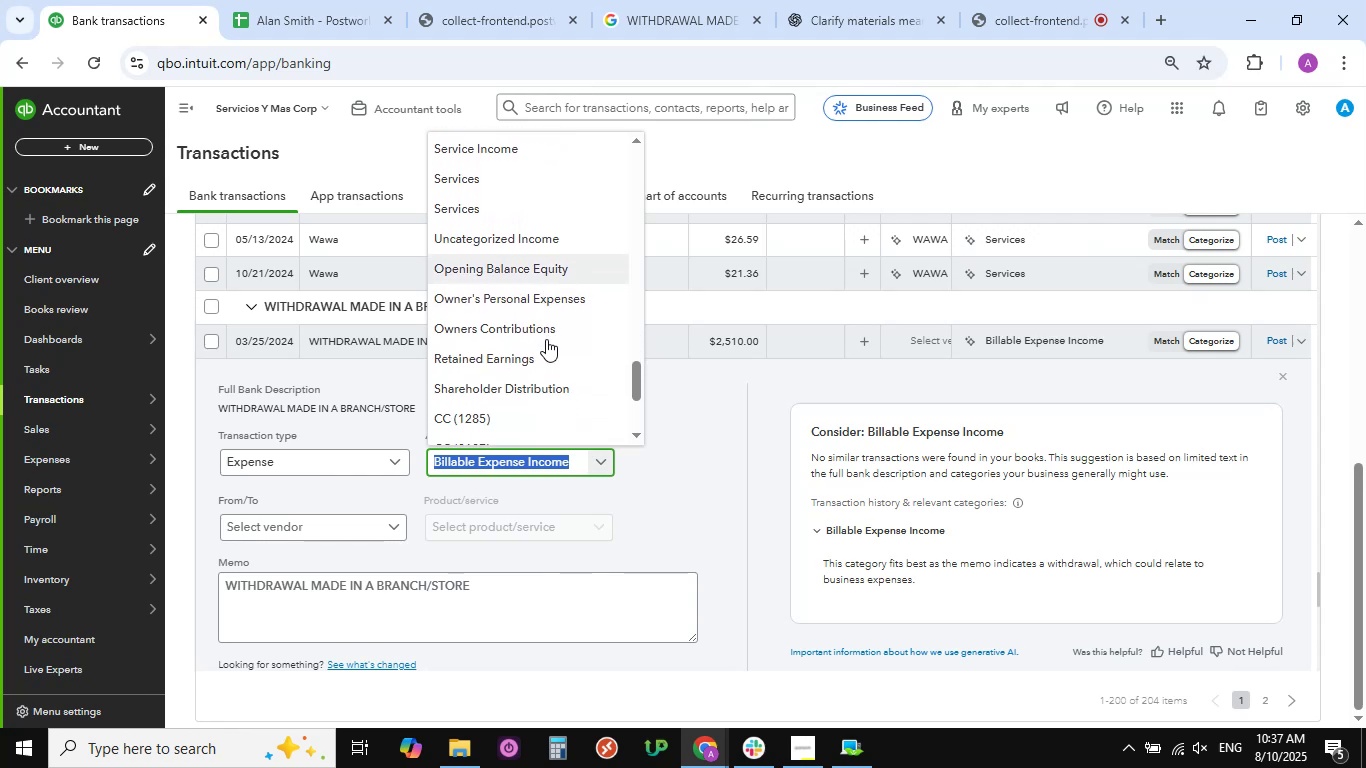 
scroll: coordinate [546, 339], scroll_direction: up, amount: 23.0
 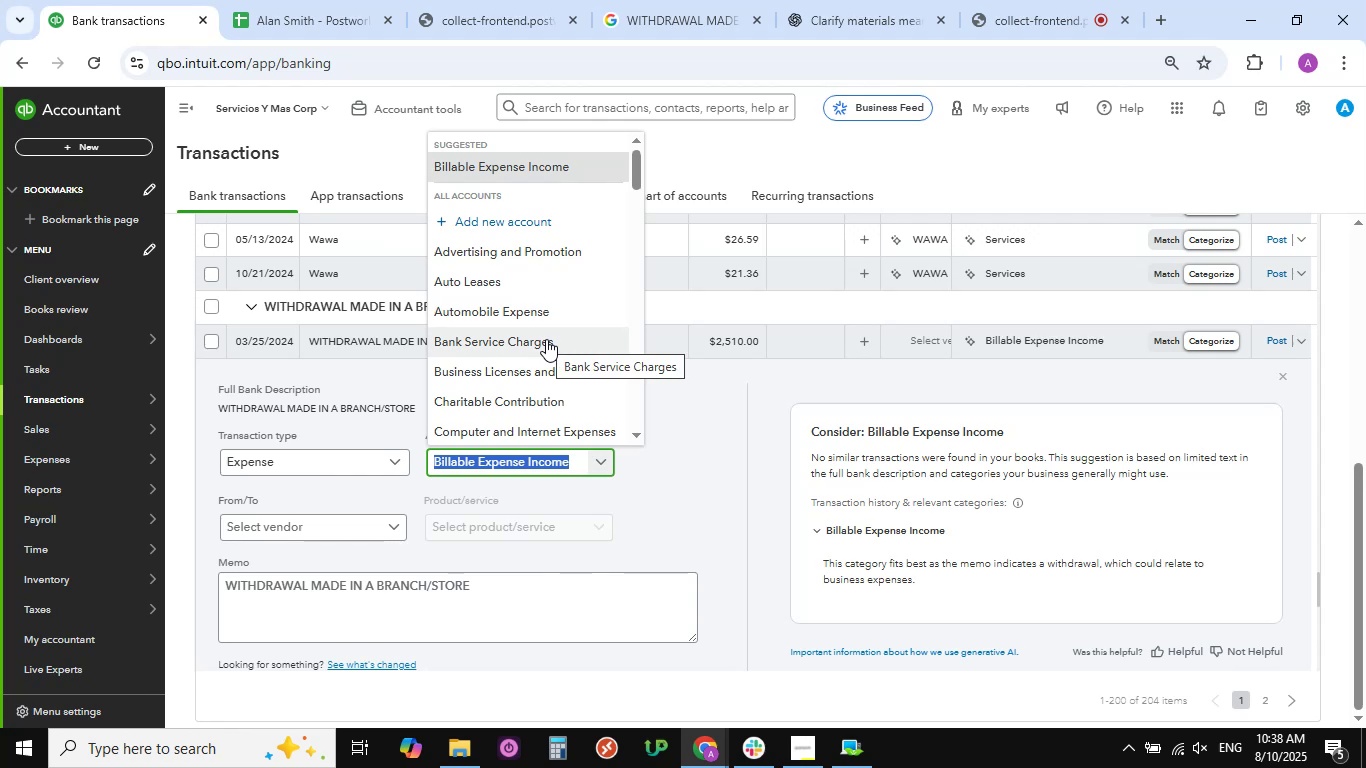 
scroll: coordinate [578, 367], scroll_direction: down, amount: 55.0
 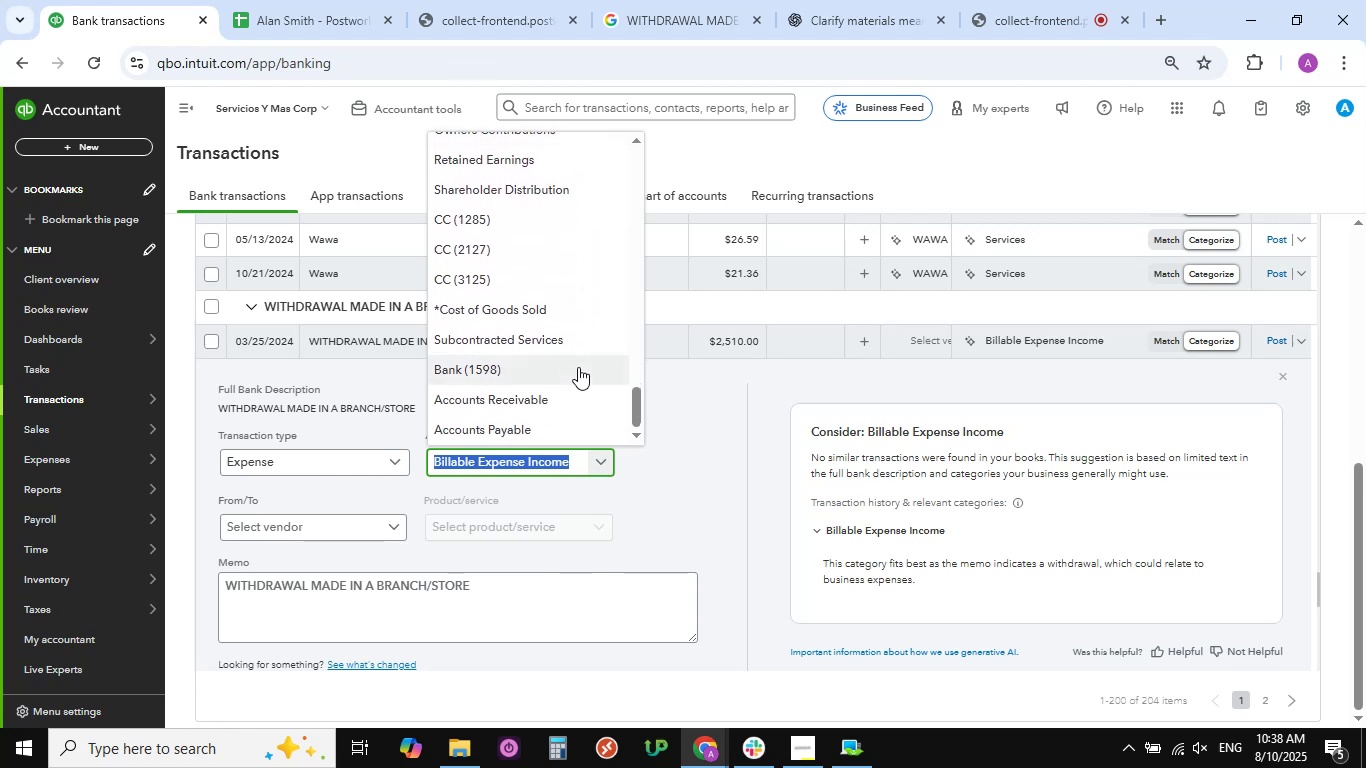 
scroll: coordinate [578, 367], scroll_direction: up, amount: 21.0
 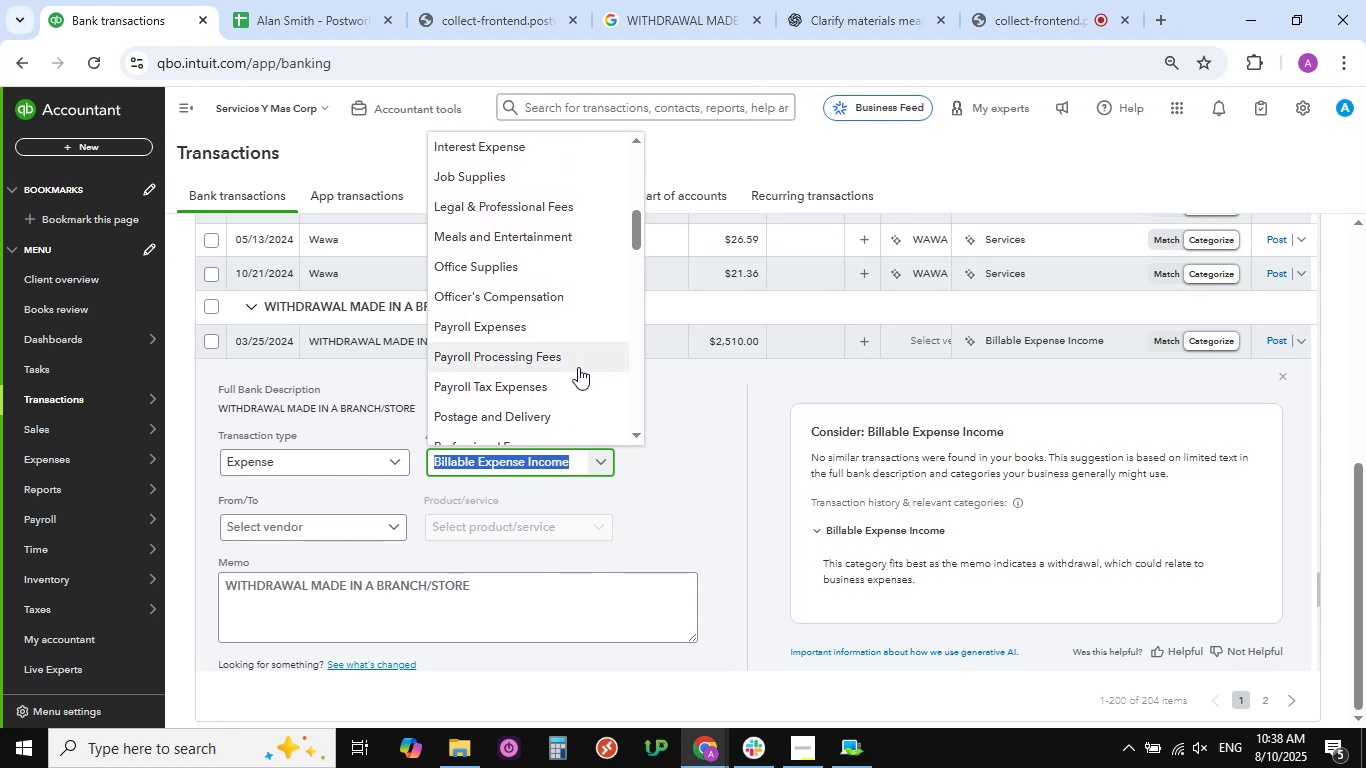 
scroll: coordinate [578, 367], scroll_direction: down, amount: 10.0
 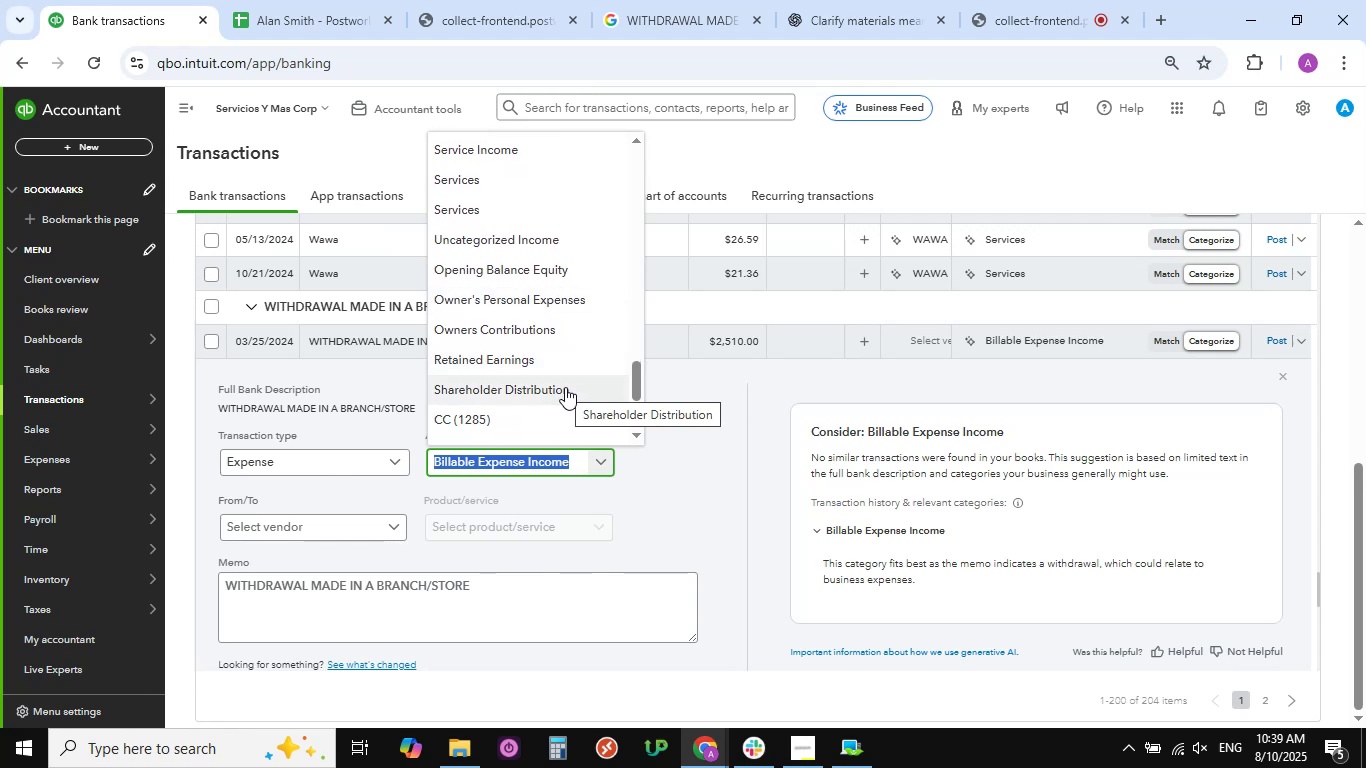 
left_click([565, 387])
 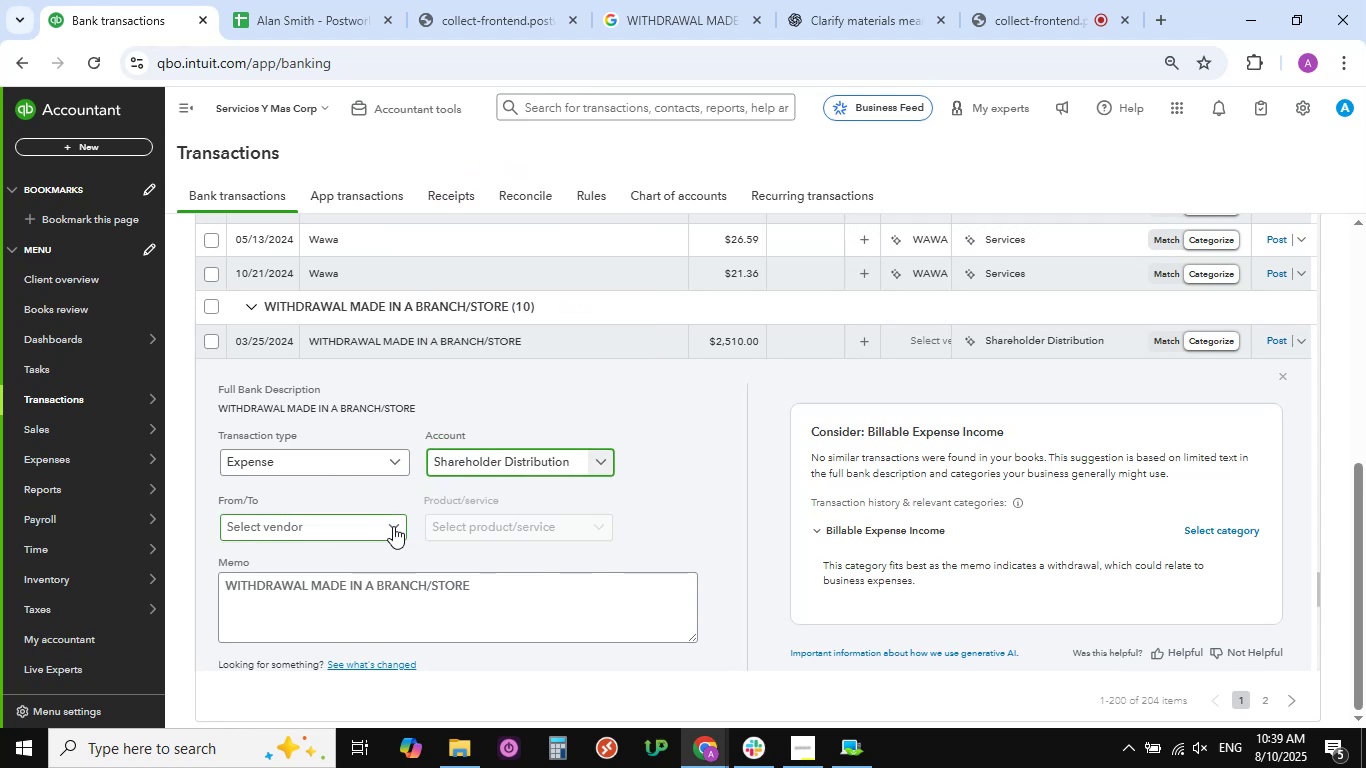 
left_click([393, 526])
 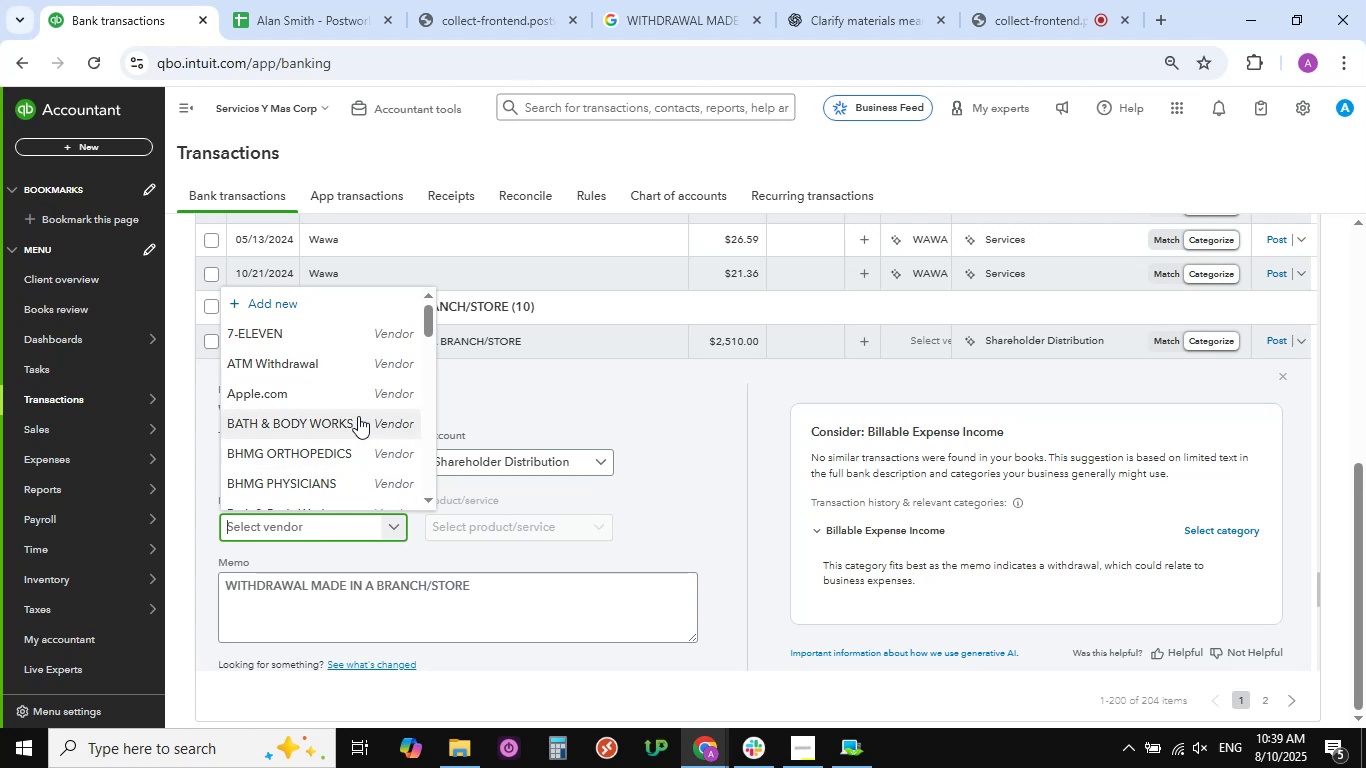 
scroll: coordinate [272, 461], scroll_direction: down, amount: 19.0
 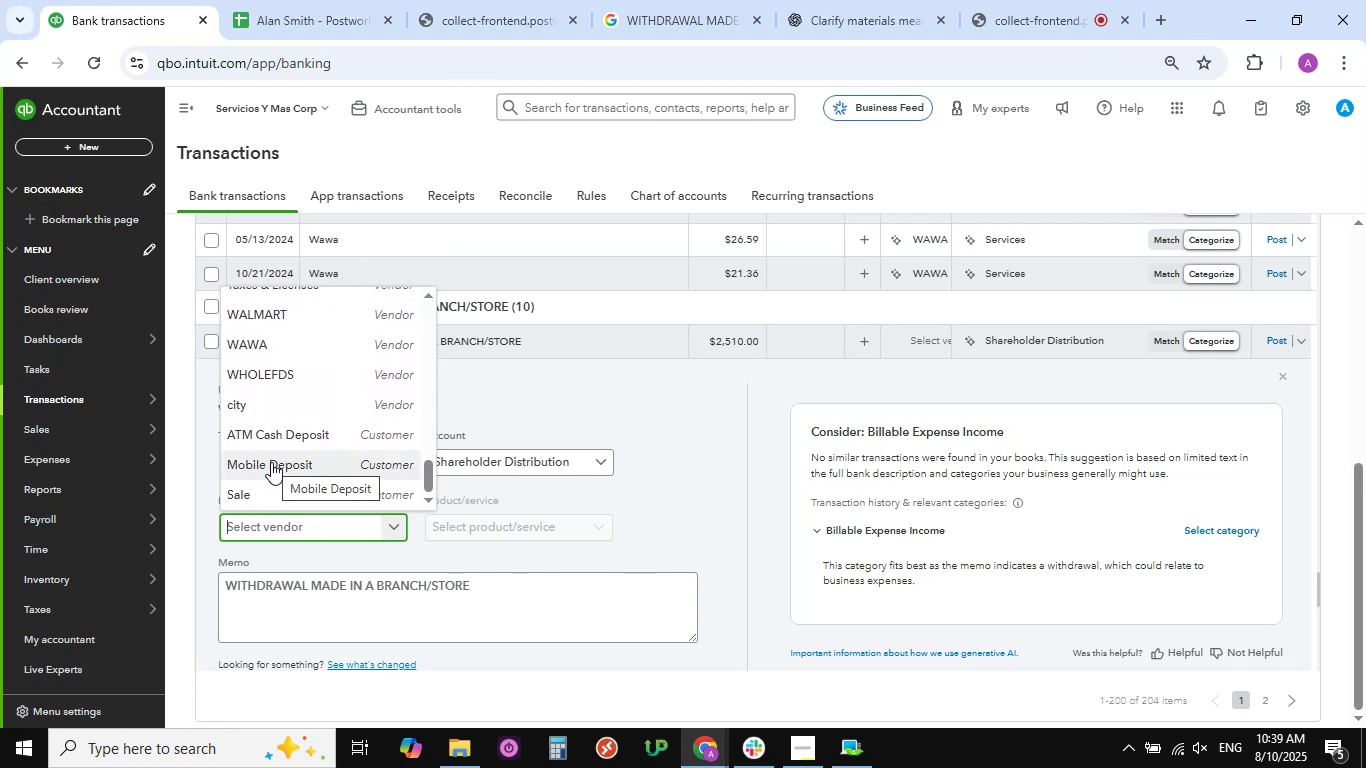 
scroll: coordinate [271, 462], scroll_direction: up, amount: 3.0
 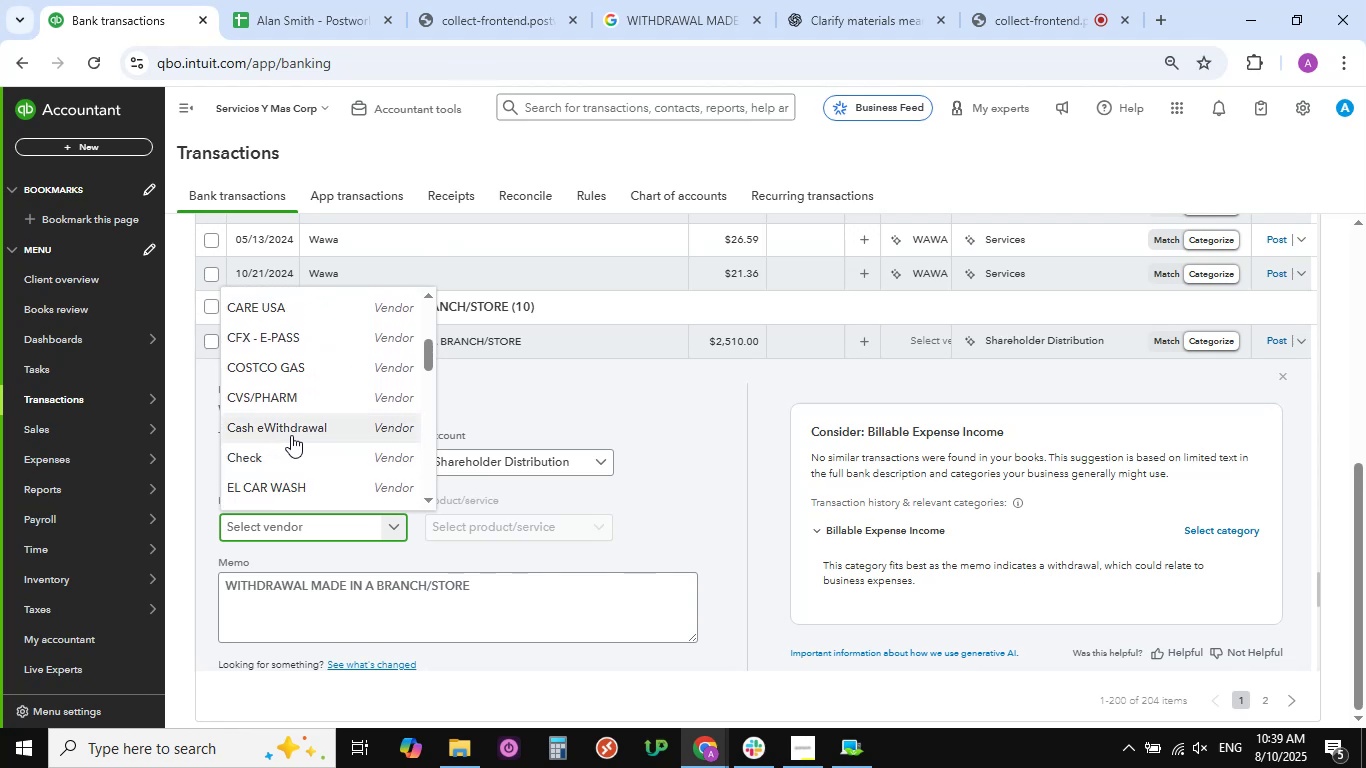 
wait(5.7)
 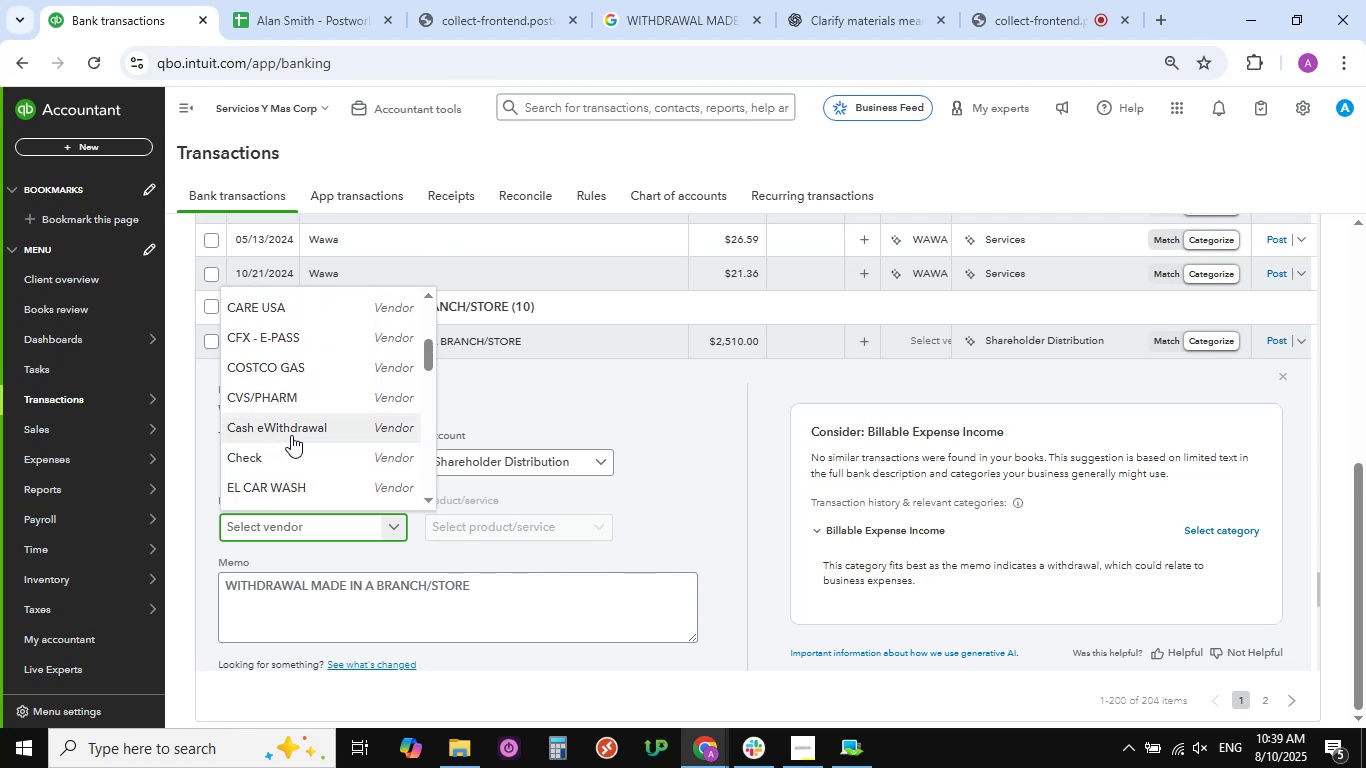 
left_click([291, 435])
 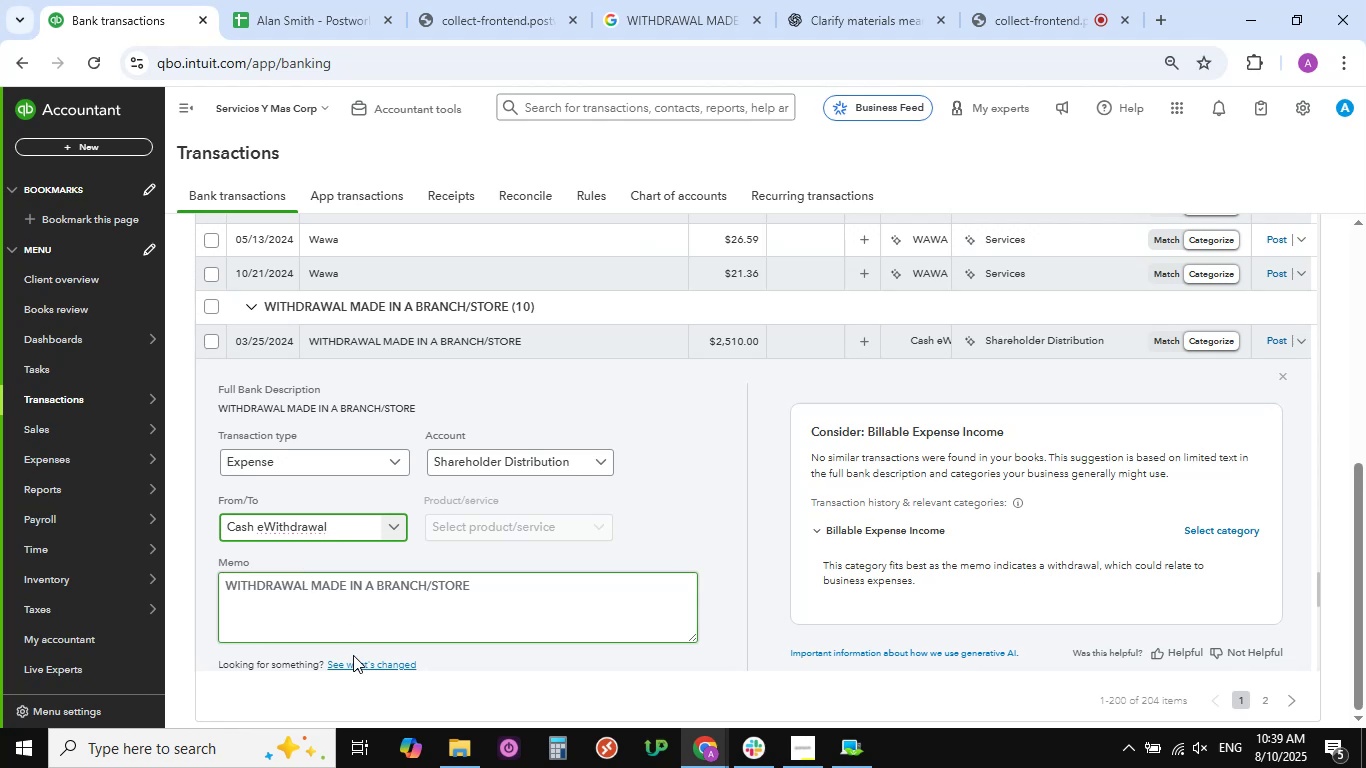 
scroll: coordinate [320, 662], scroll_direction: down, amount: 3.0
 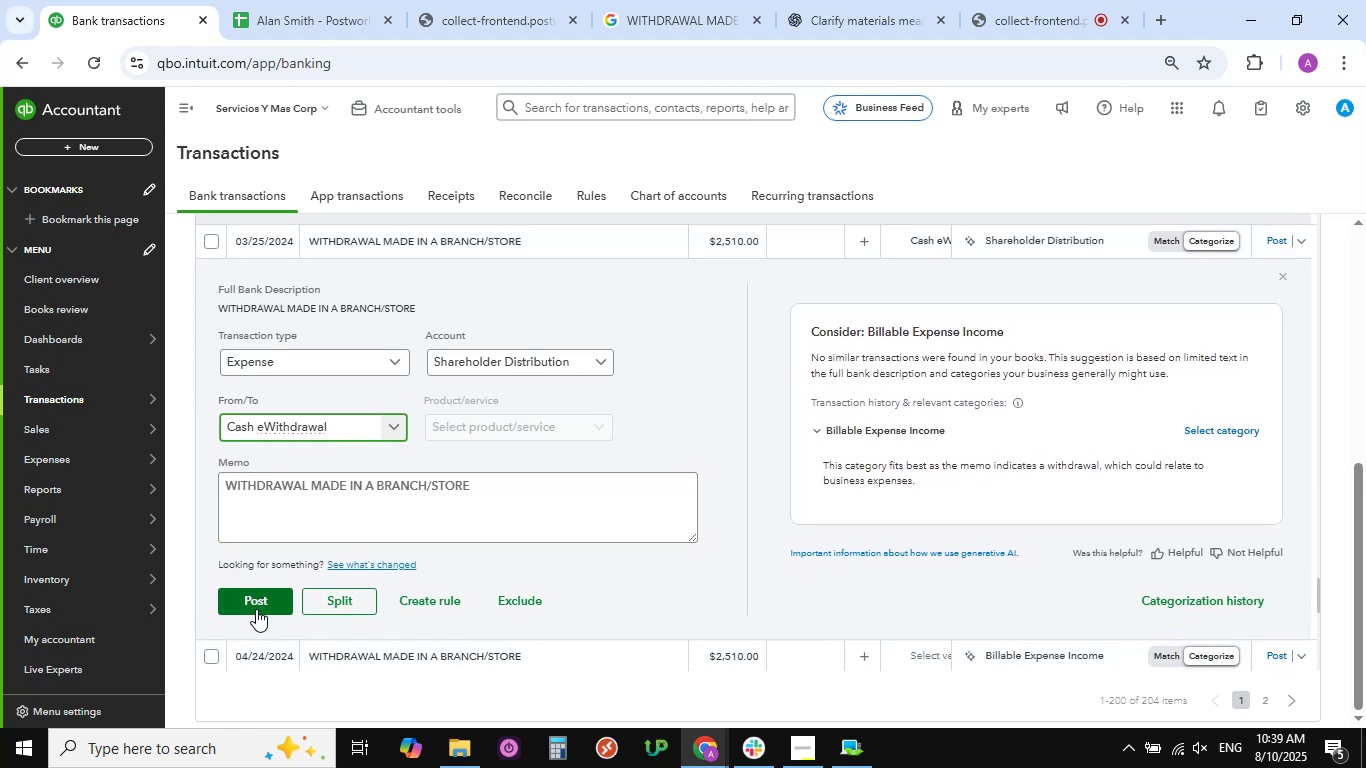 
left_click([251, 600])
 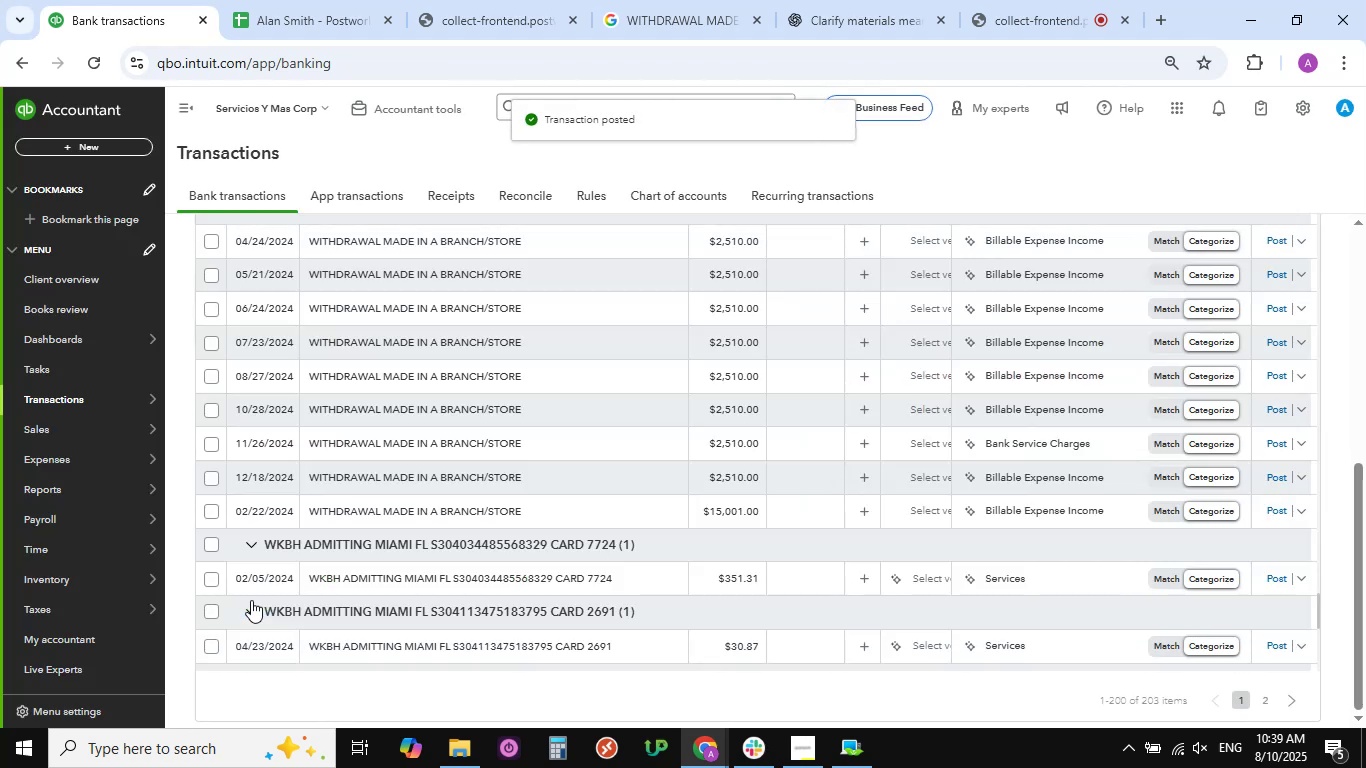 
wait(7.1)
 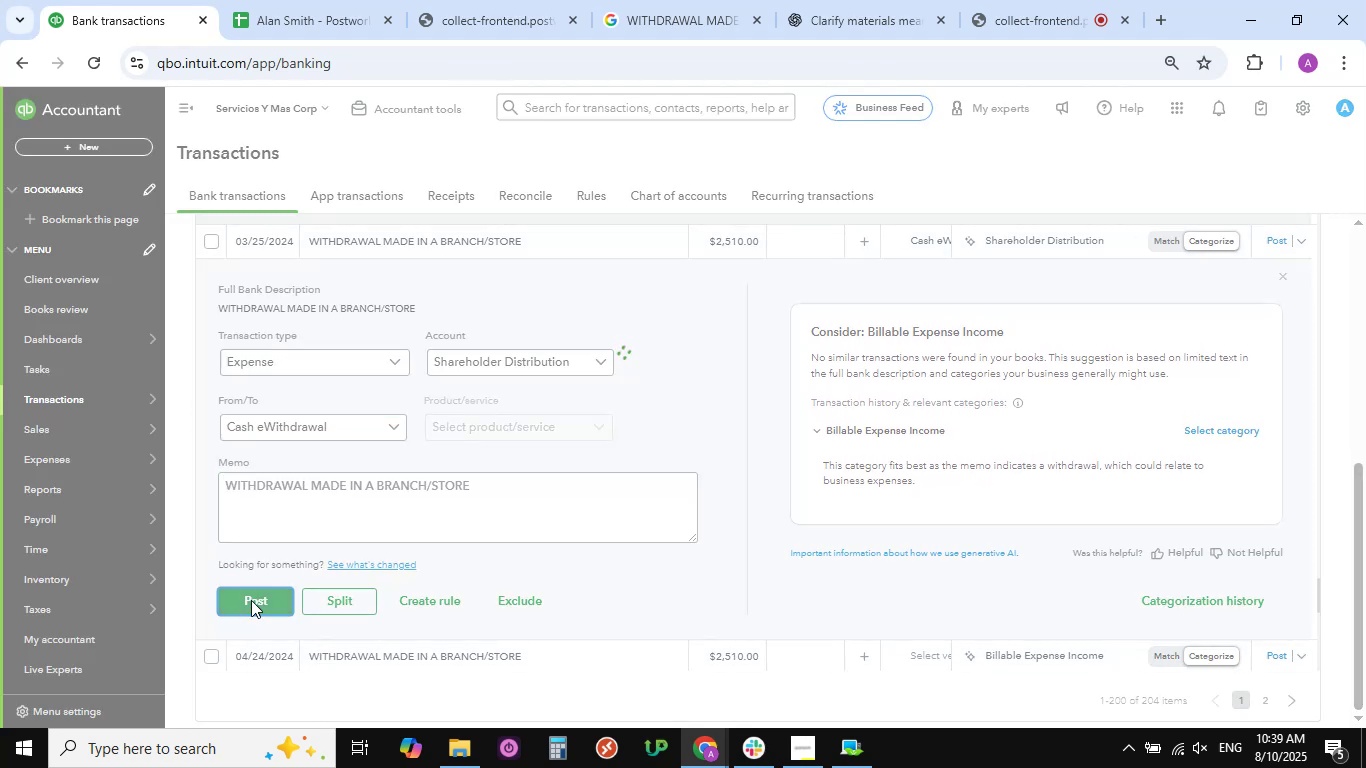 
scroll: coordinate [546, 419], scroll_direction: up, amount: 5.0
 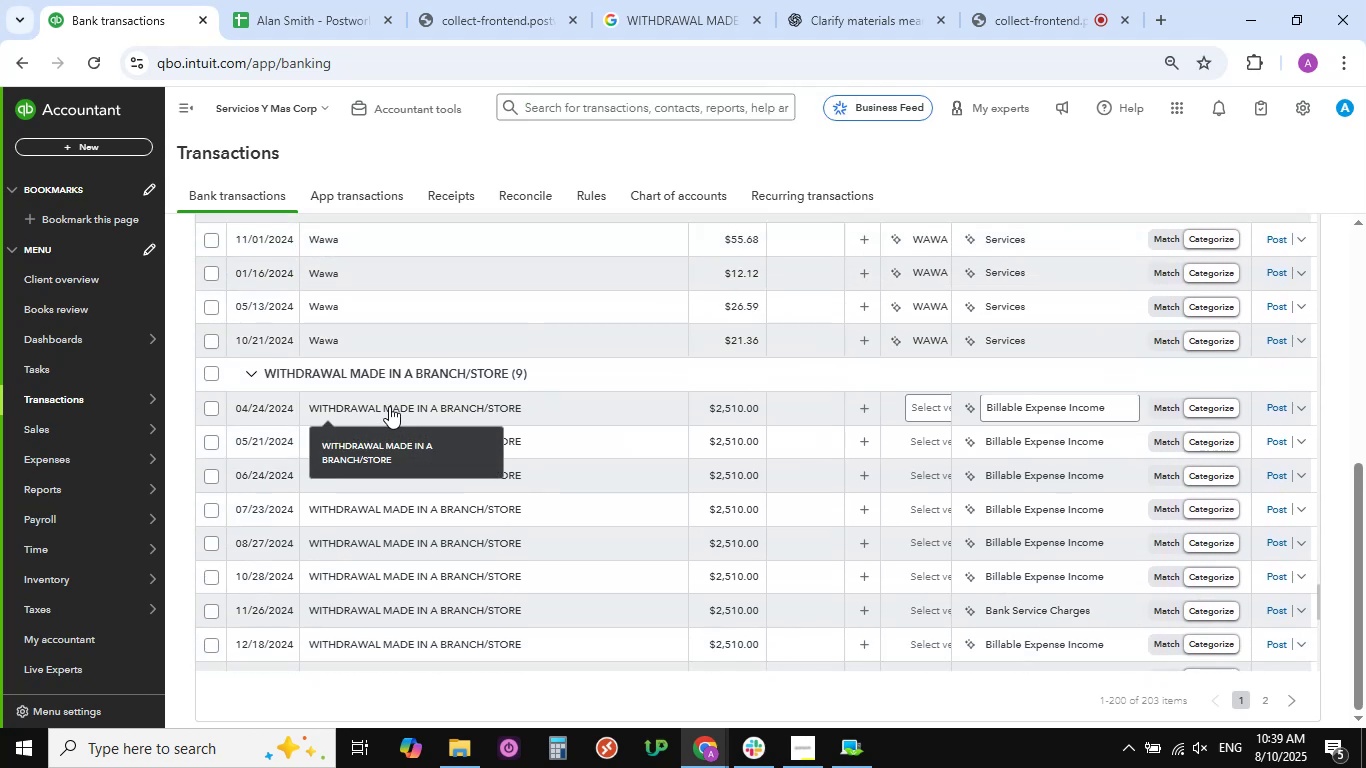 
left_click([389, 406])
 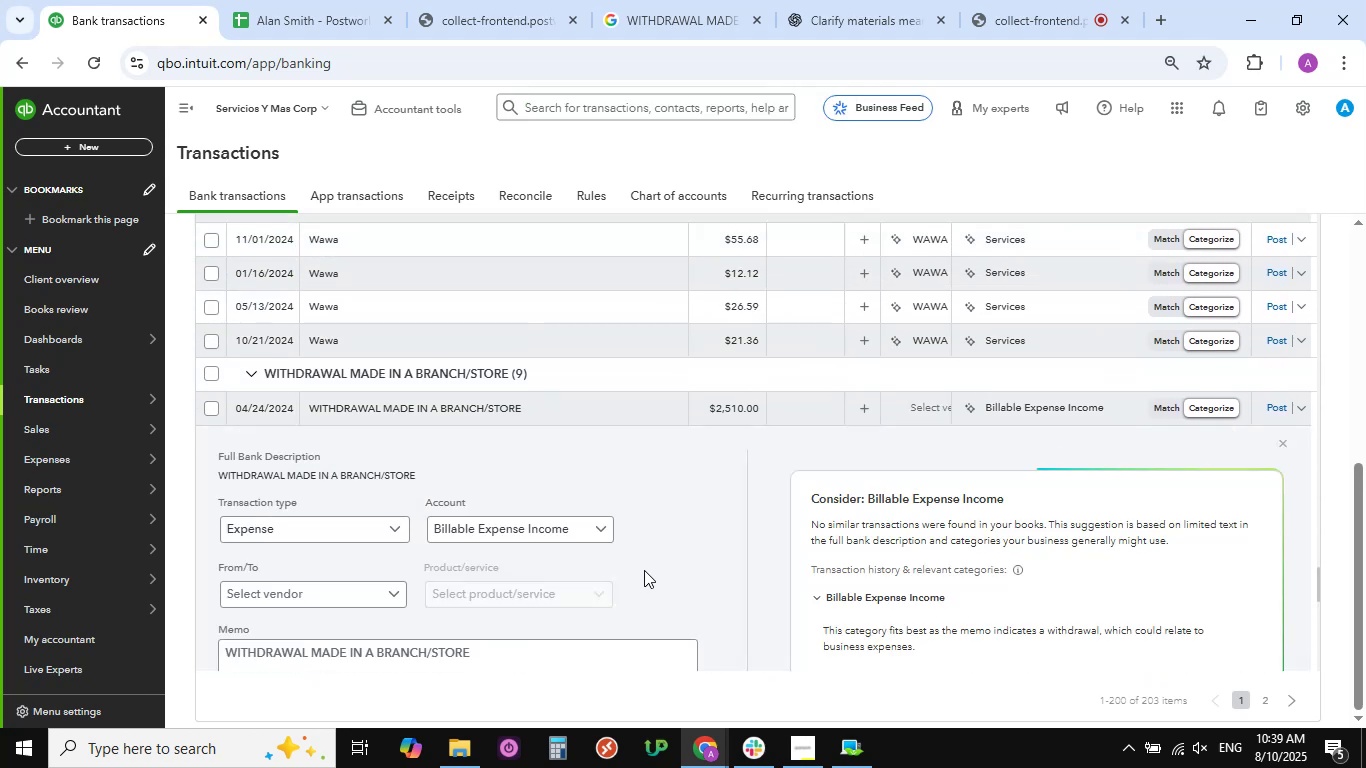 
scroll: coordinate [686, 556], scroll_direction: down, amount: 2.0
 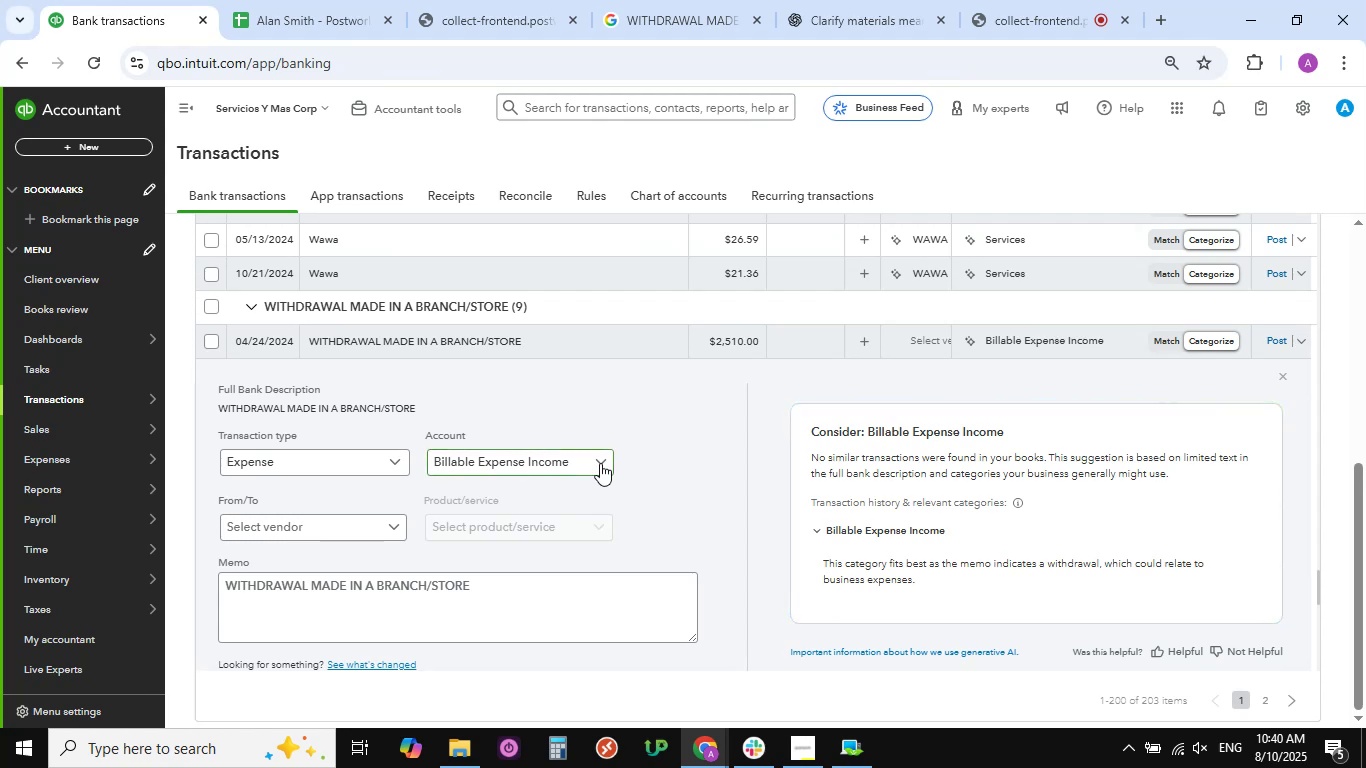 
left_click([600, 463])
 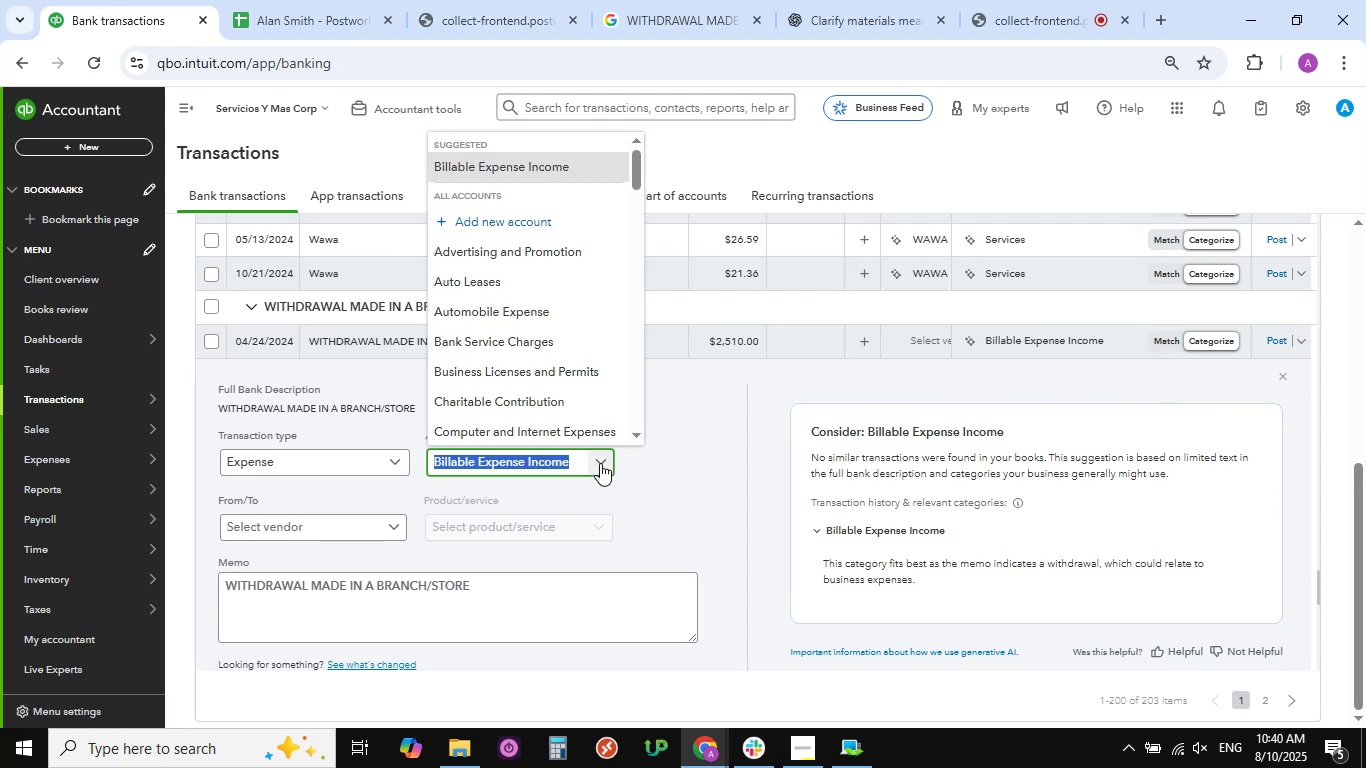 
wait(7.17)
 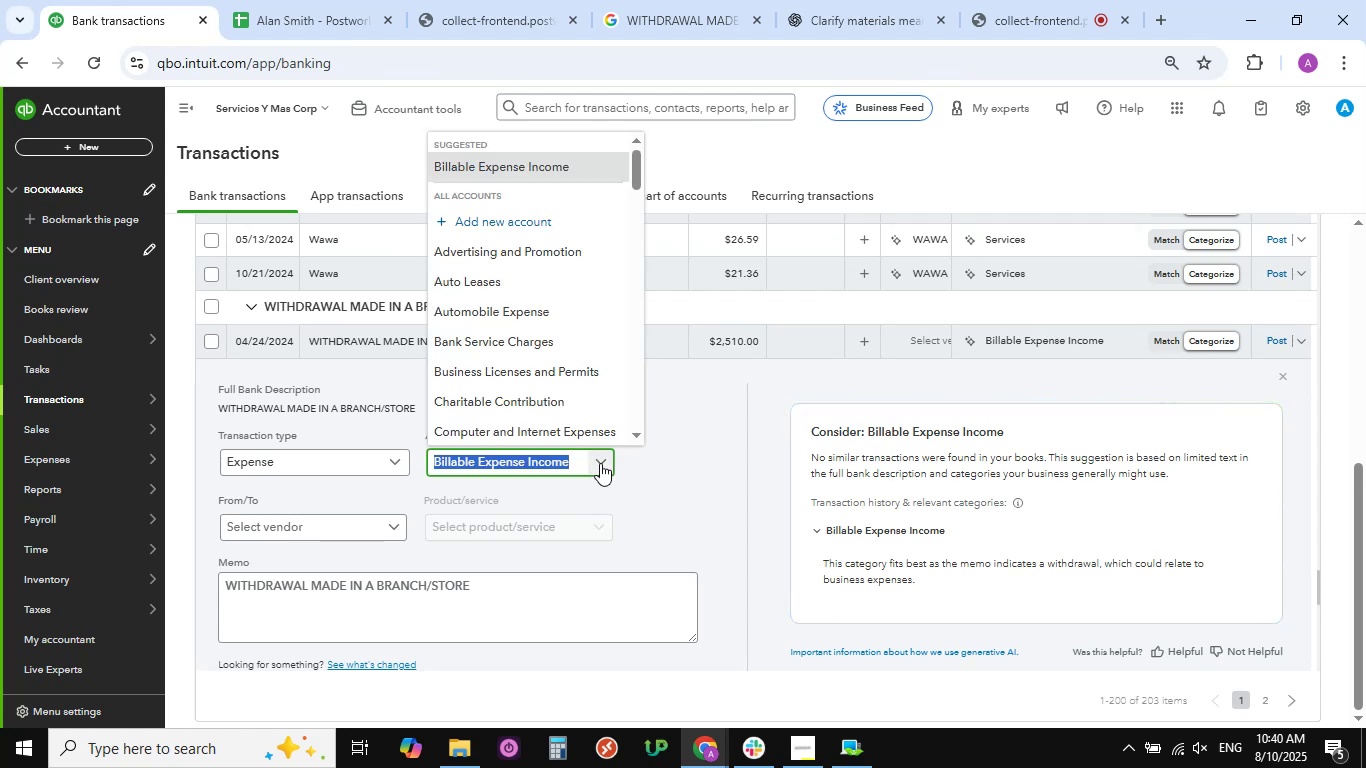 
scroll: coordinate [484, 381], scroll_direction: down, amount: 4.0
 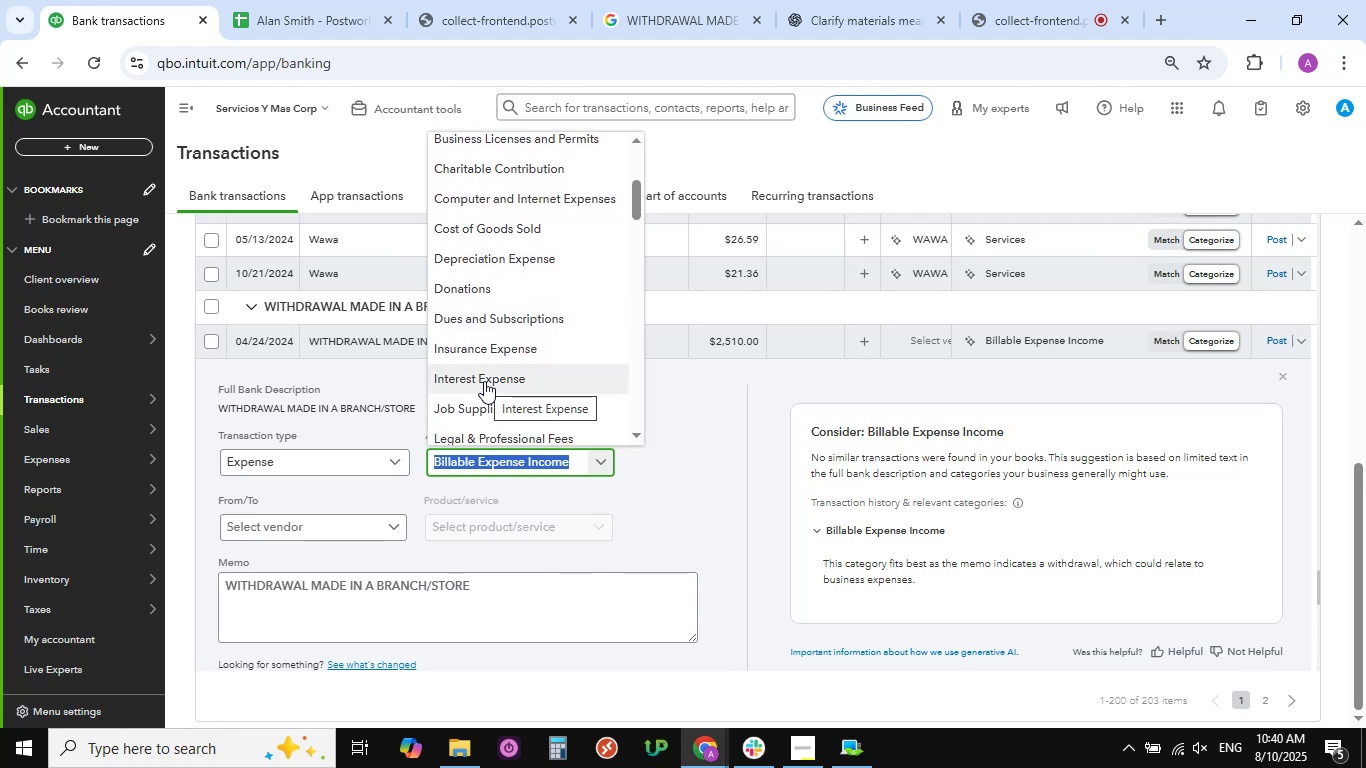 
wait(5.94)
 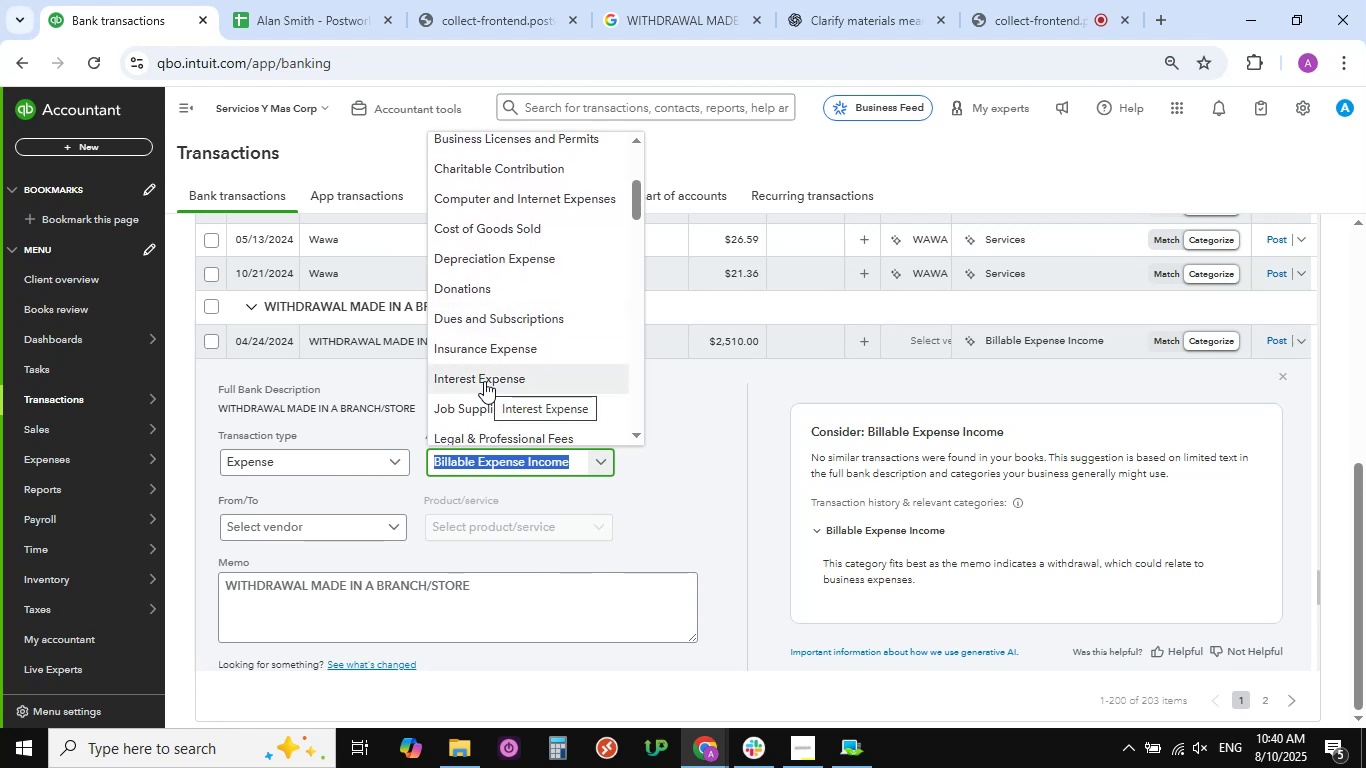 
scroll: coordinate [498, 376], scroll_direction: down, amount: 10.0
 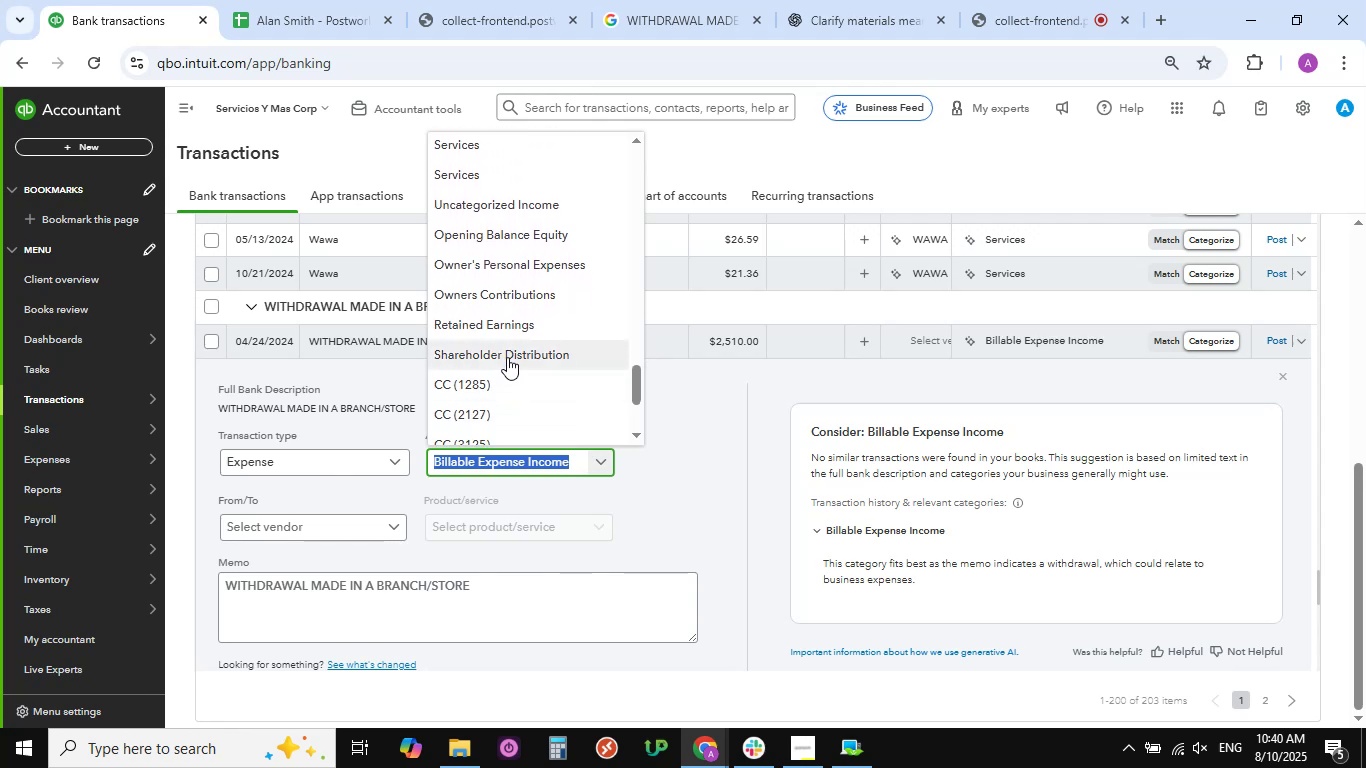 
left_click([508, 355])
 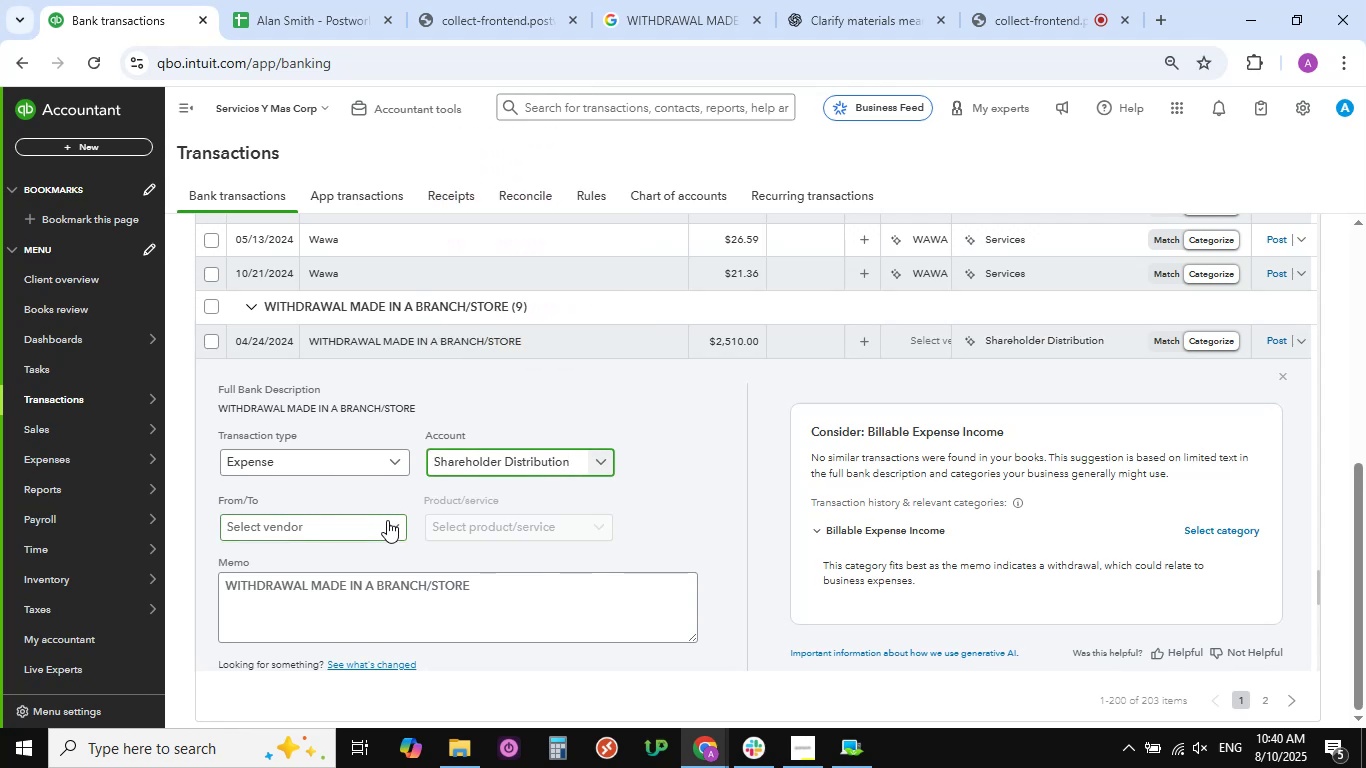 
left_click([396, 525])
 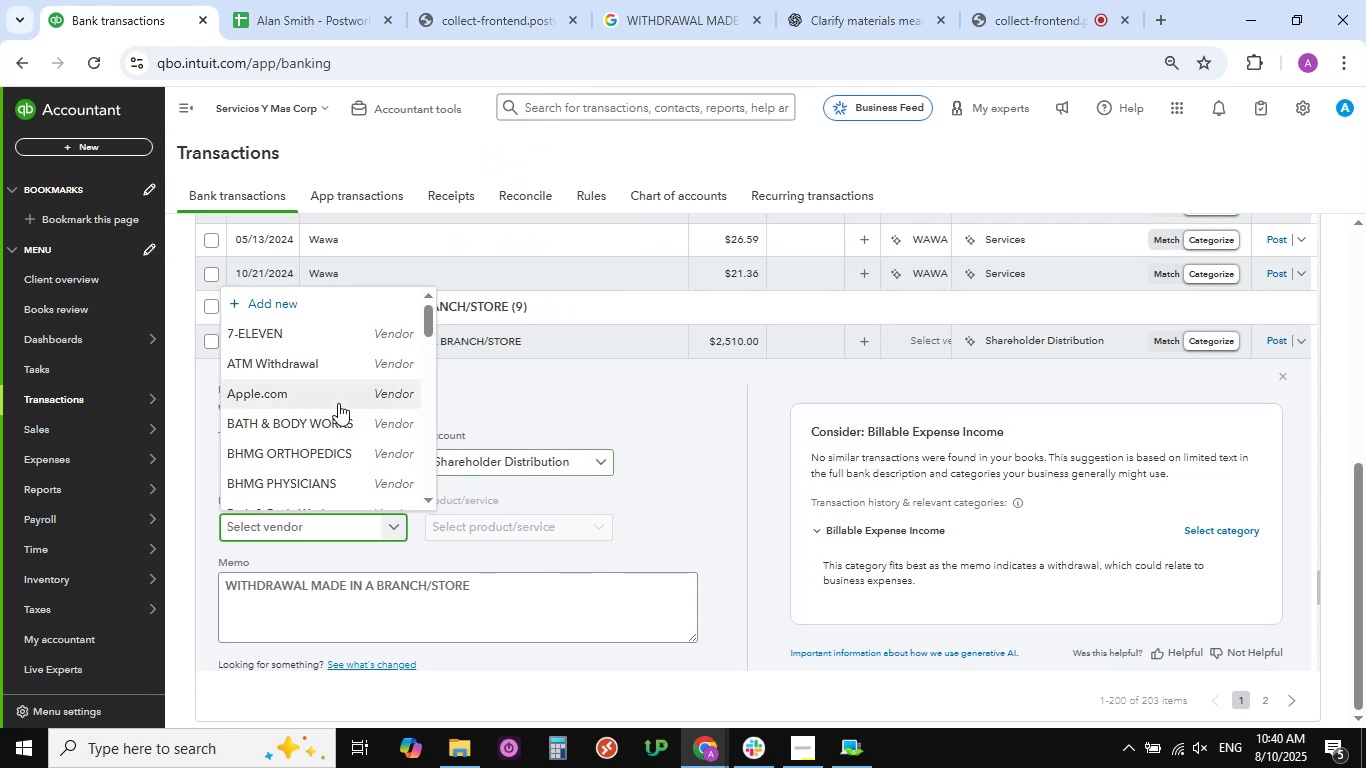 
scroll: coordinate [338, 405], scroll_direction: down, amount: 1.0
 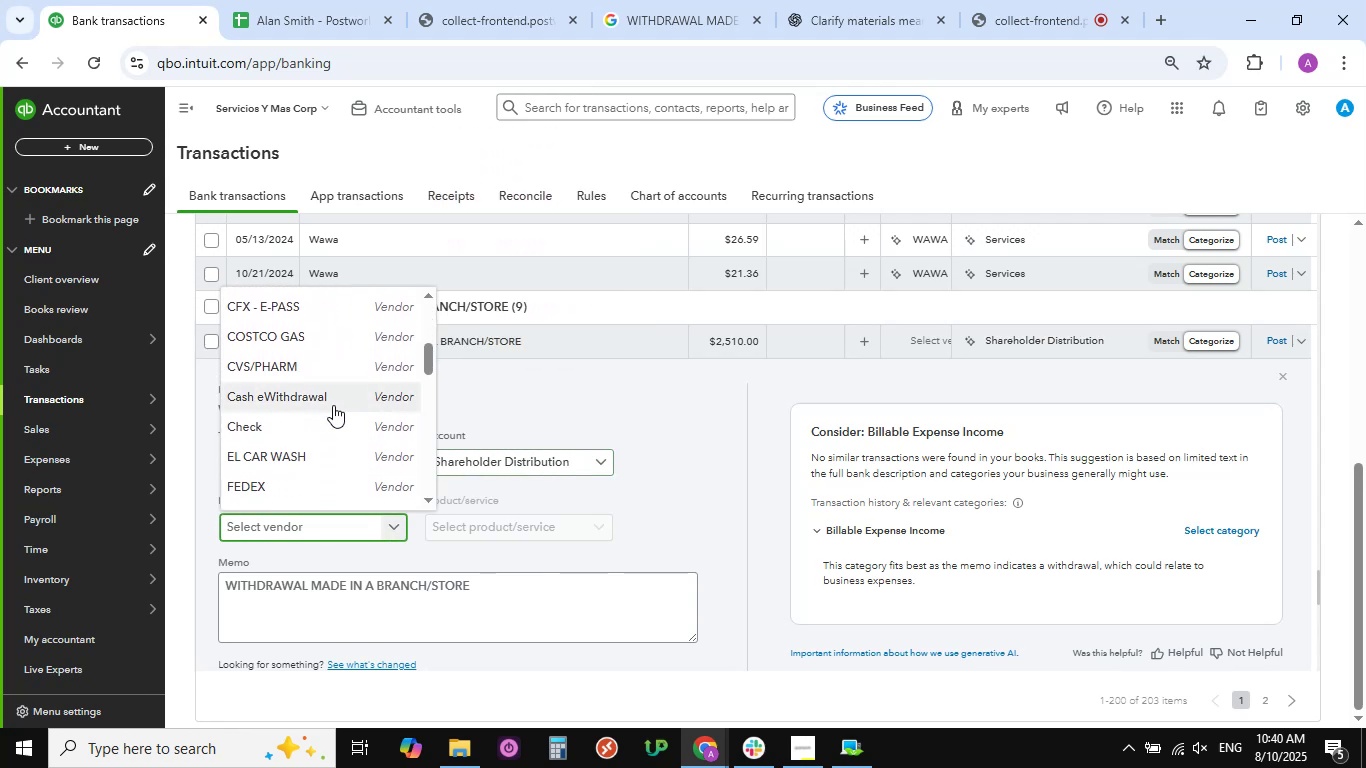 
left_click([318, 400])
 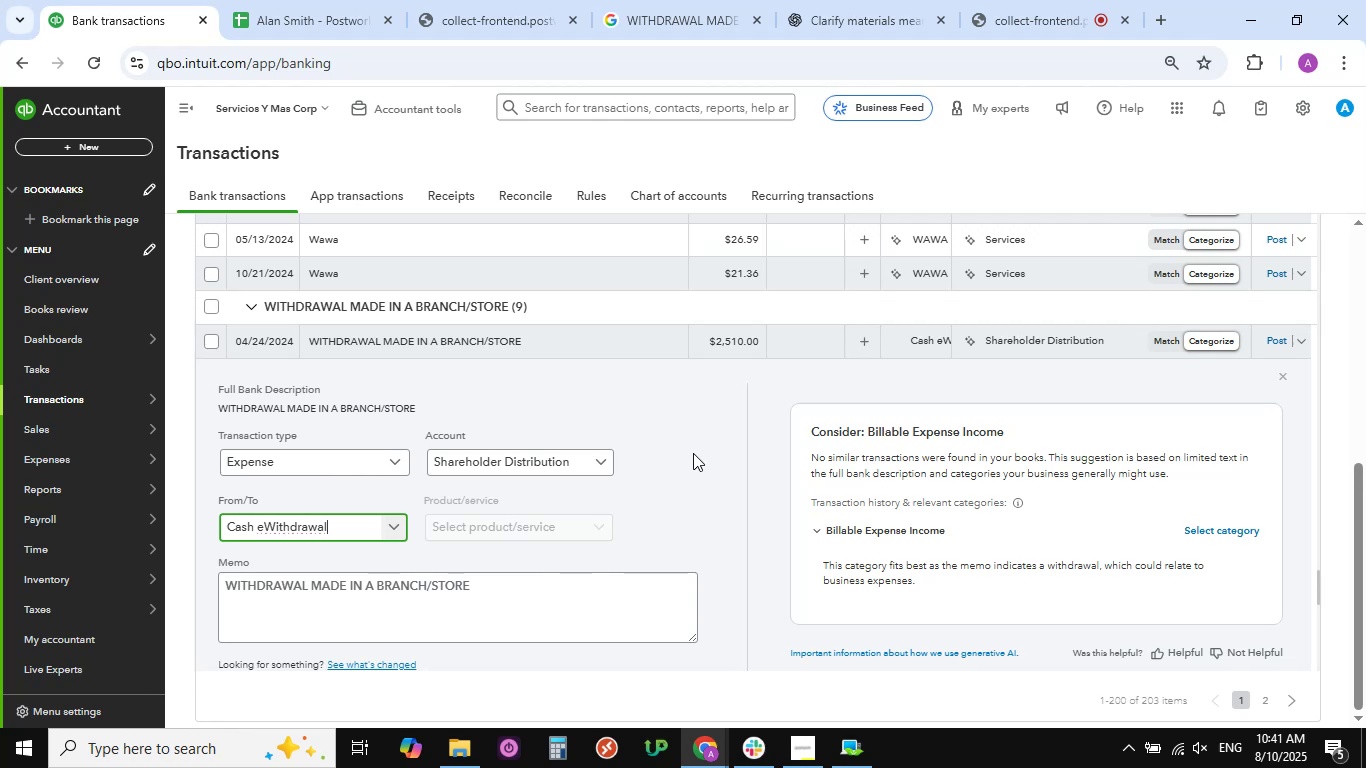 
wait(38.44)
 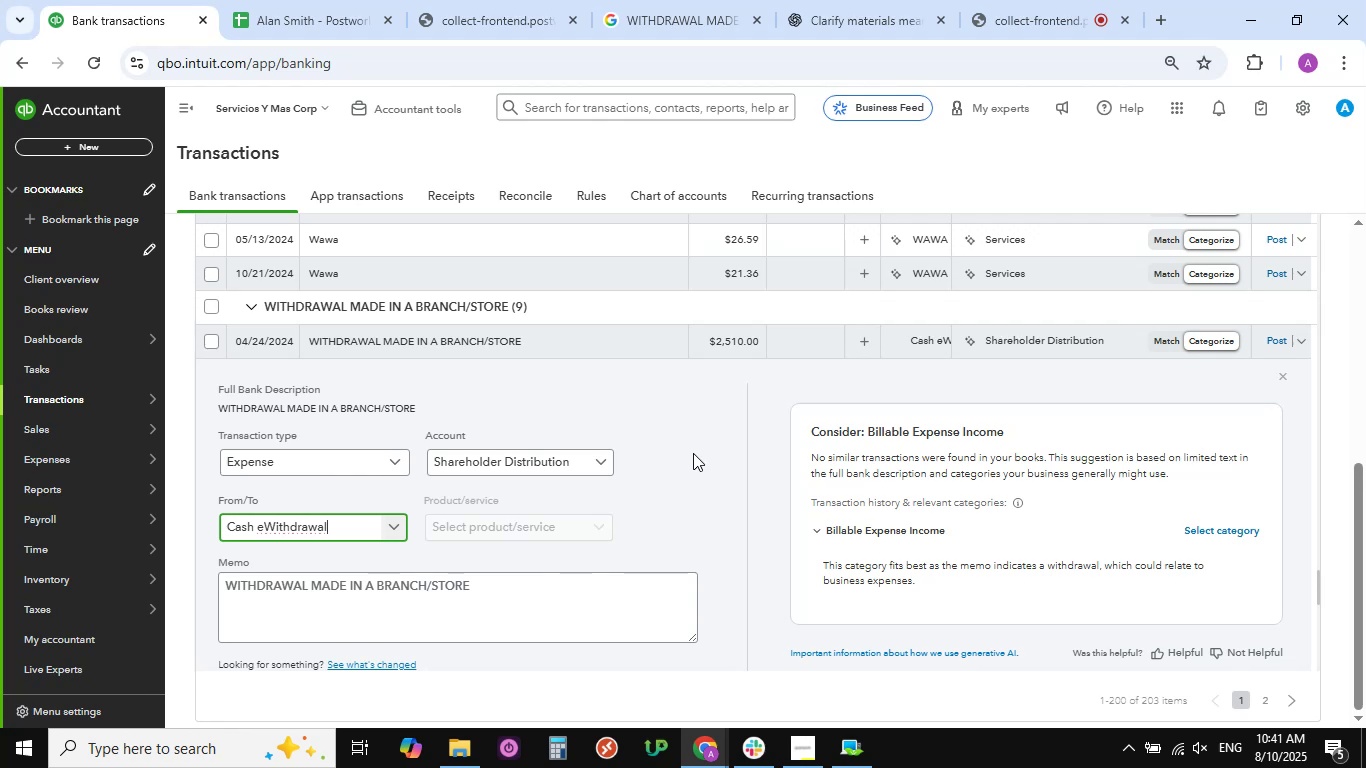 
scroll: coordinate [361, 535], scroll_direction: down, amount: 6.0
 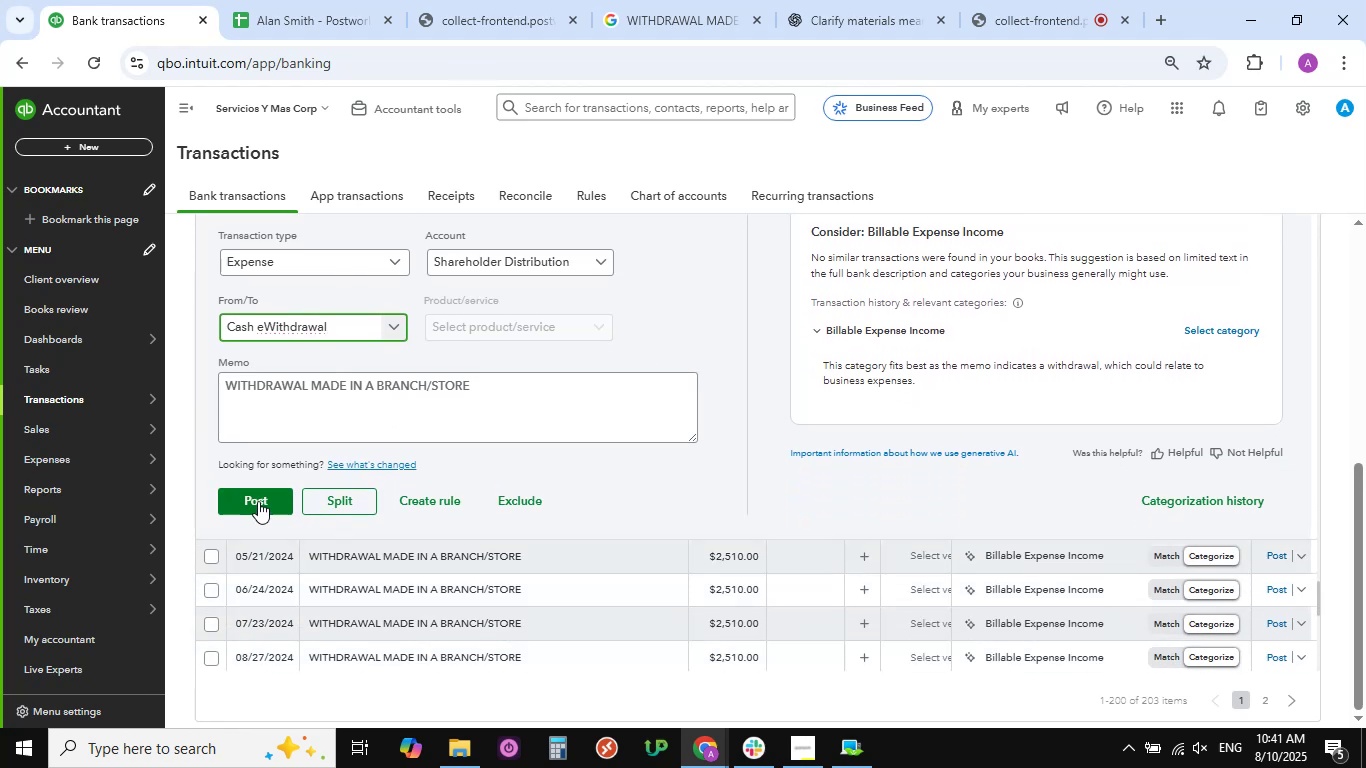 
left_click([258, 500])
 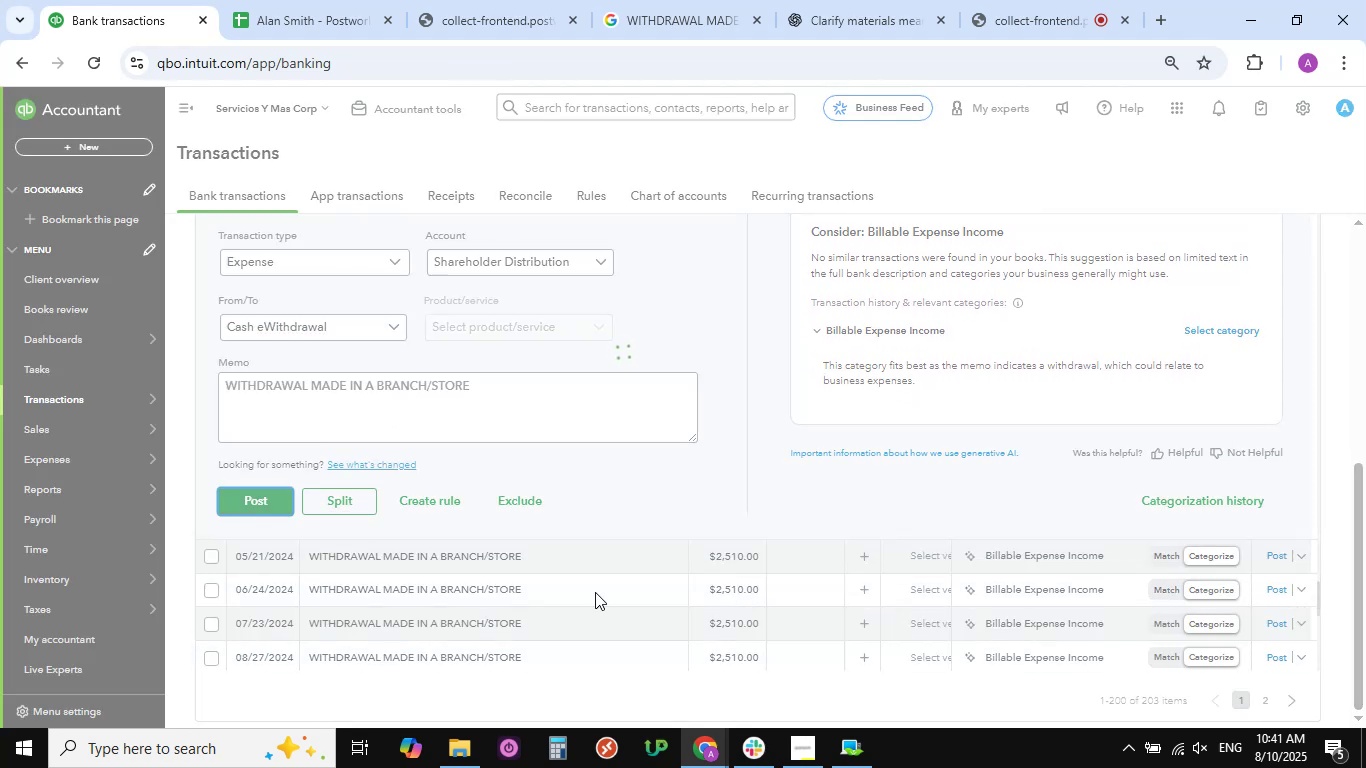 
mouse_move([613, 552])
 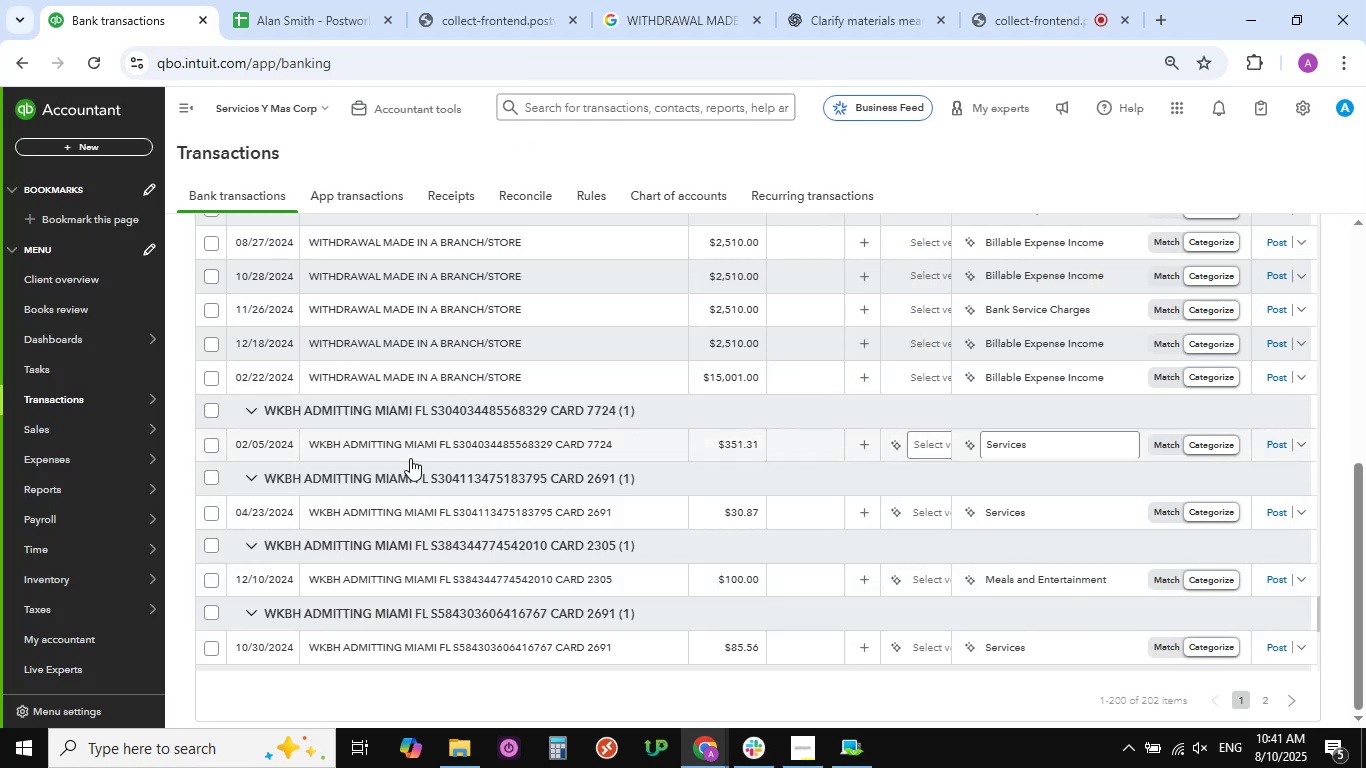 
scroll: coordinate [489, 441], scroll_direction: up, amount: 7.0
 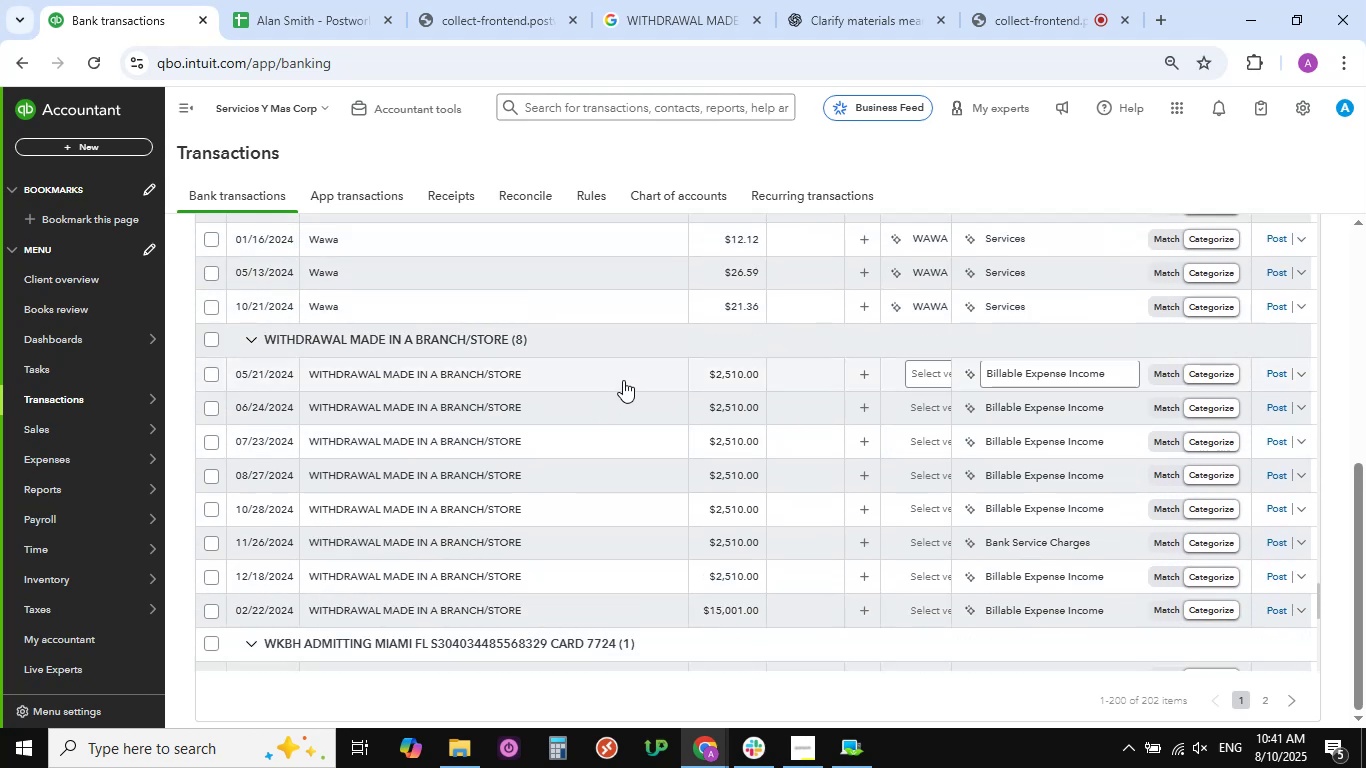 
left_click([615, 376])
 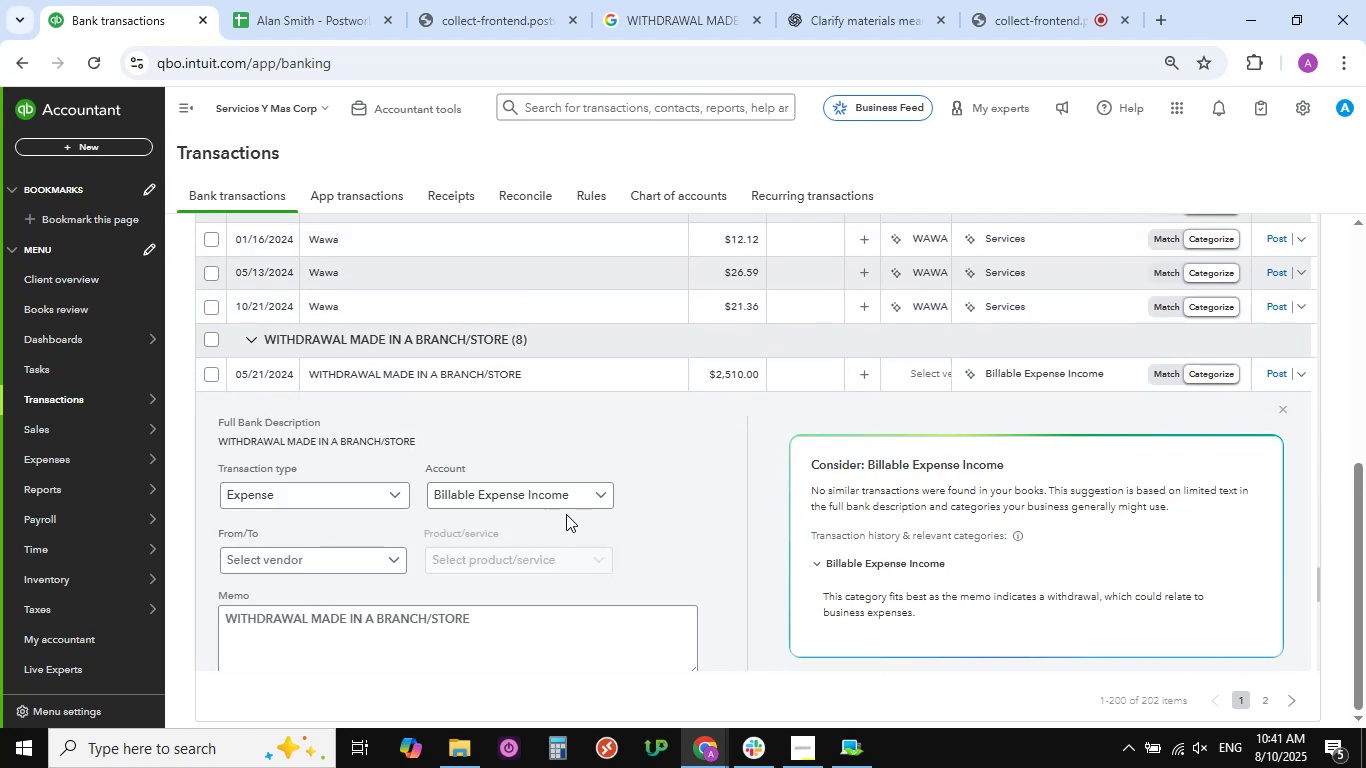 
left_click([604, 497])
 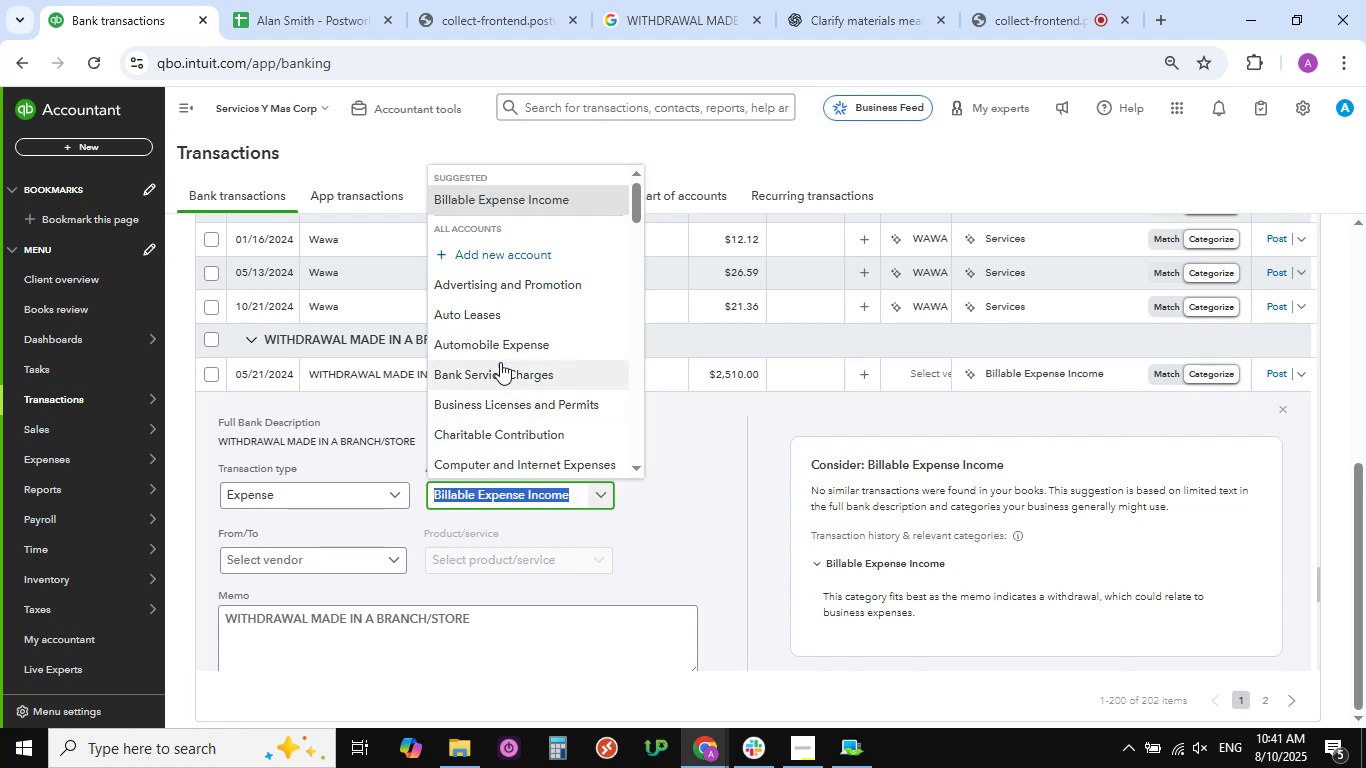 
scroll: coordinate [502, 365], scroll_direction: down, amount: 15.0
 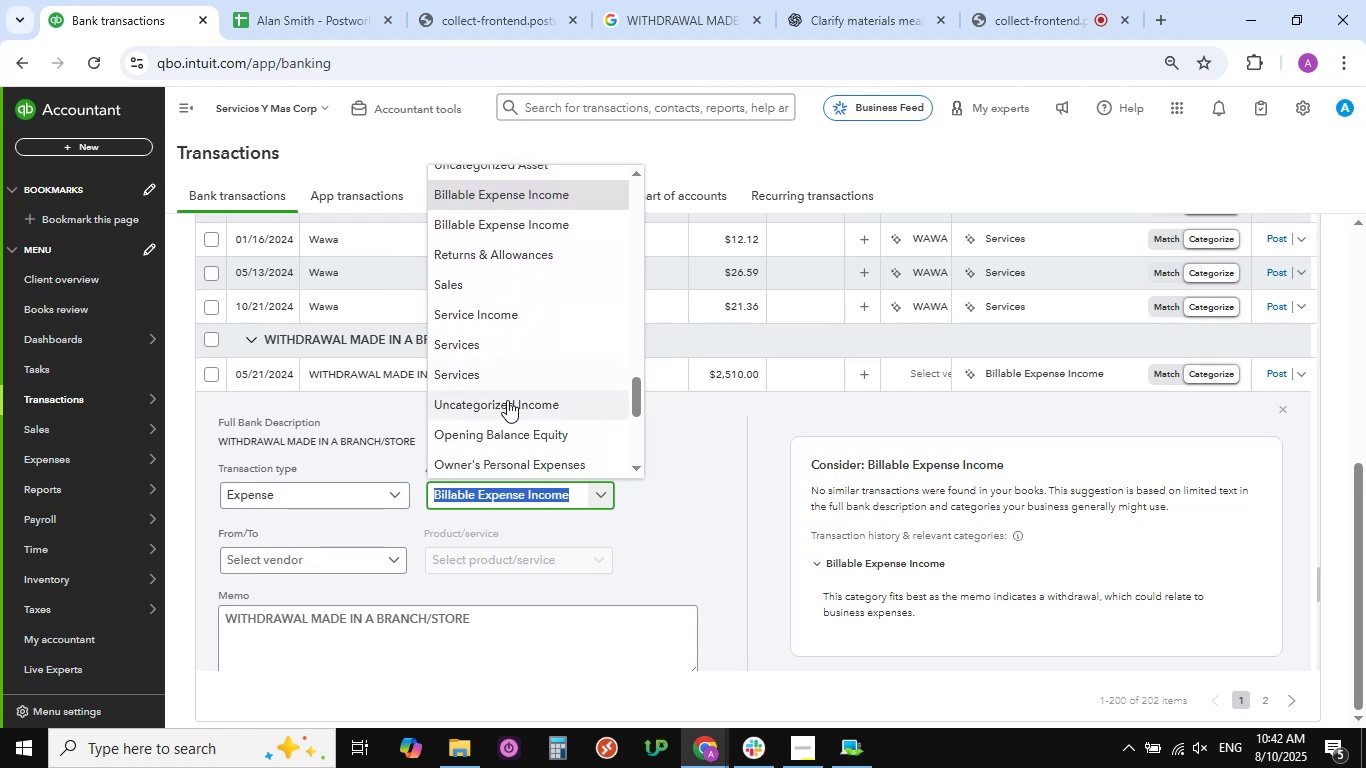 
scroll: coordinate [508, 403], scroll_direction: down, amount: 2.0
 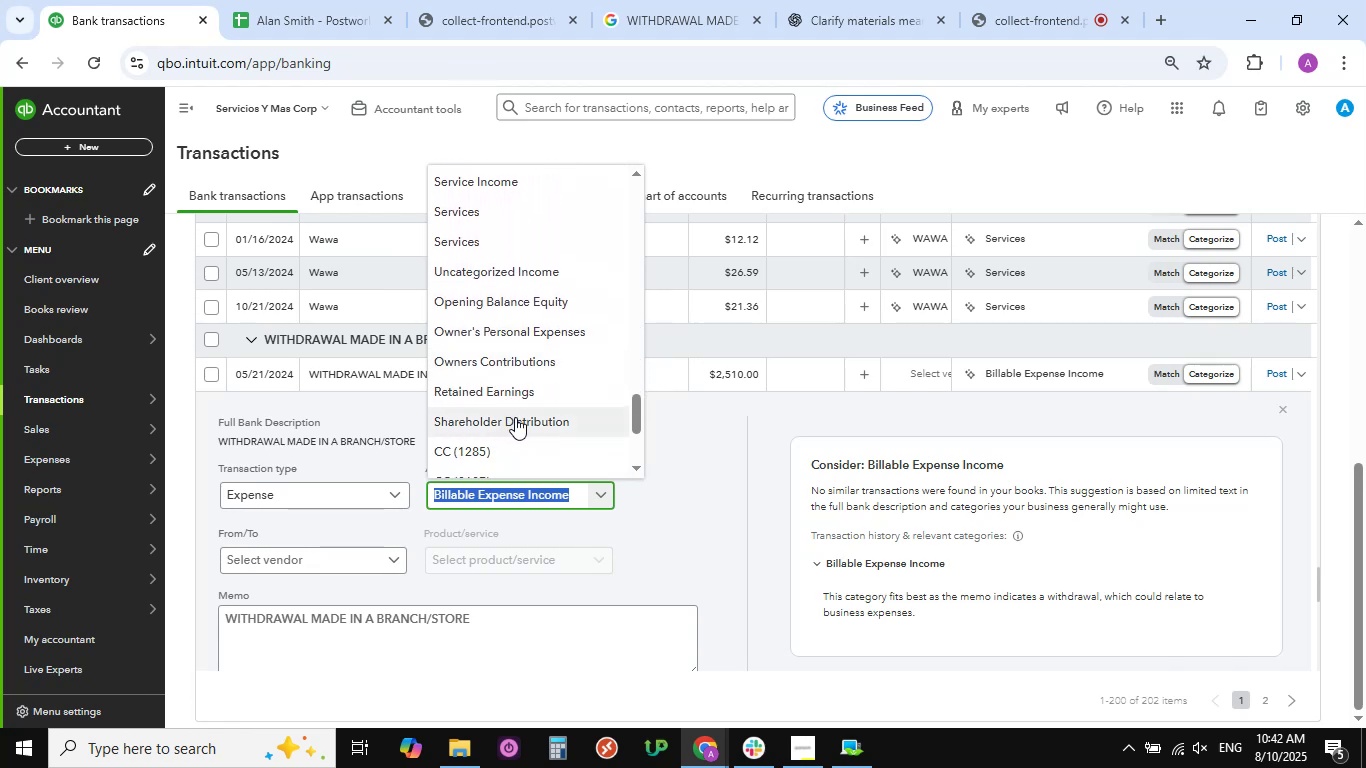 
left_click([515, 417])
 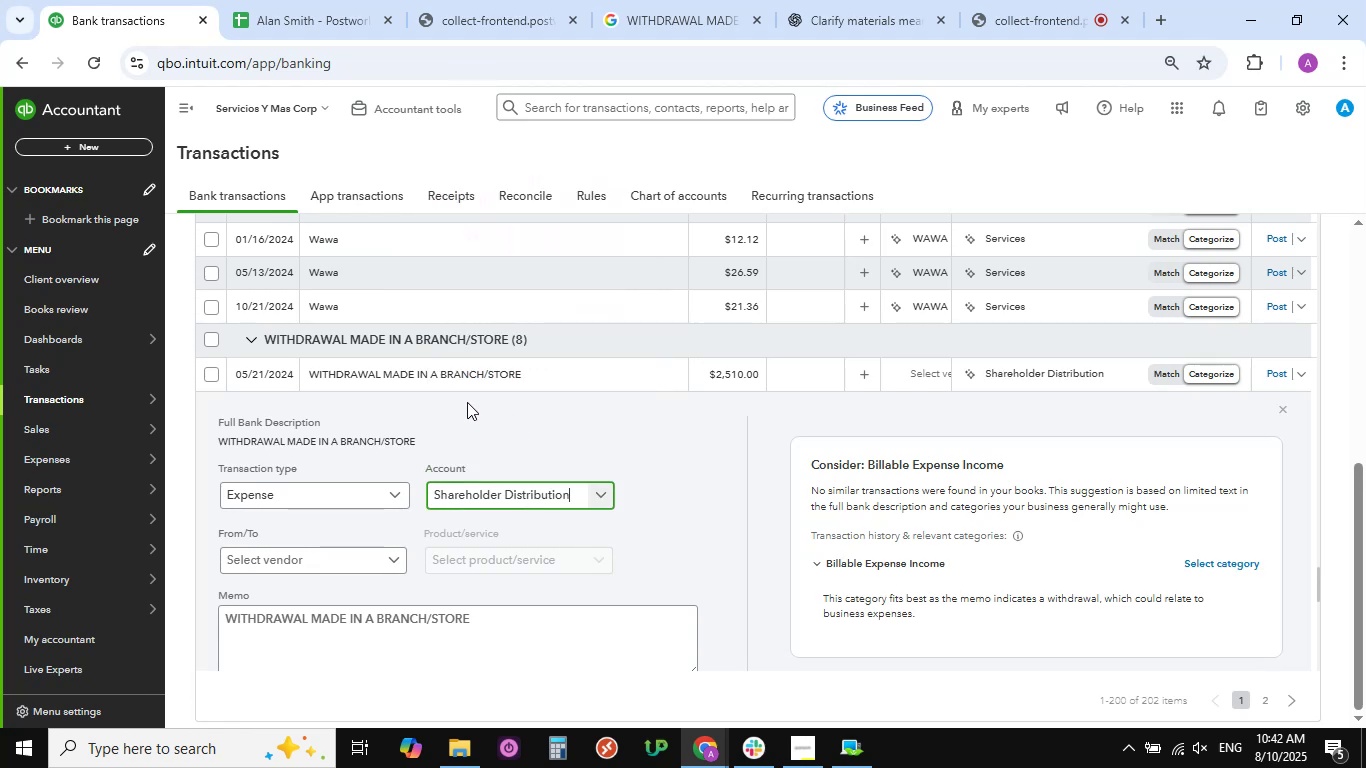 
scroll: coordinate [449, 424], scroll_direction: down, amount: 1.0
 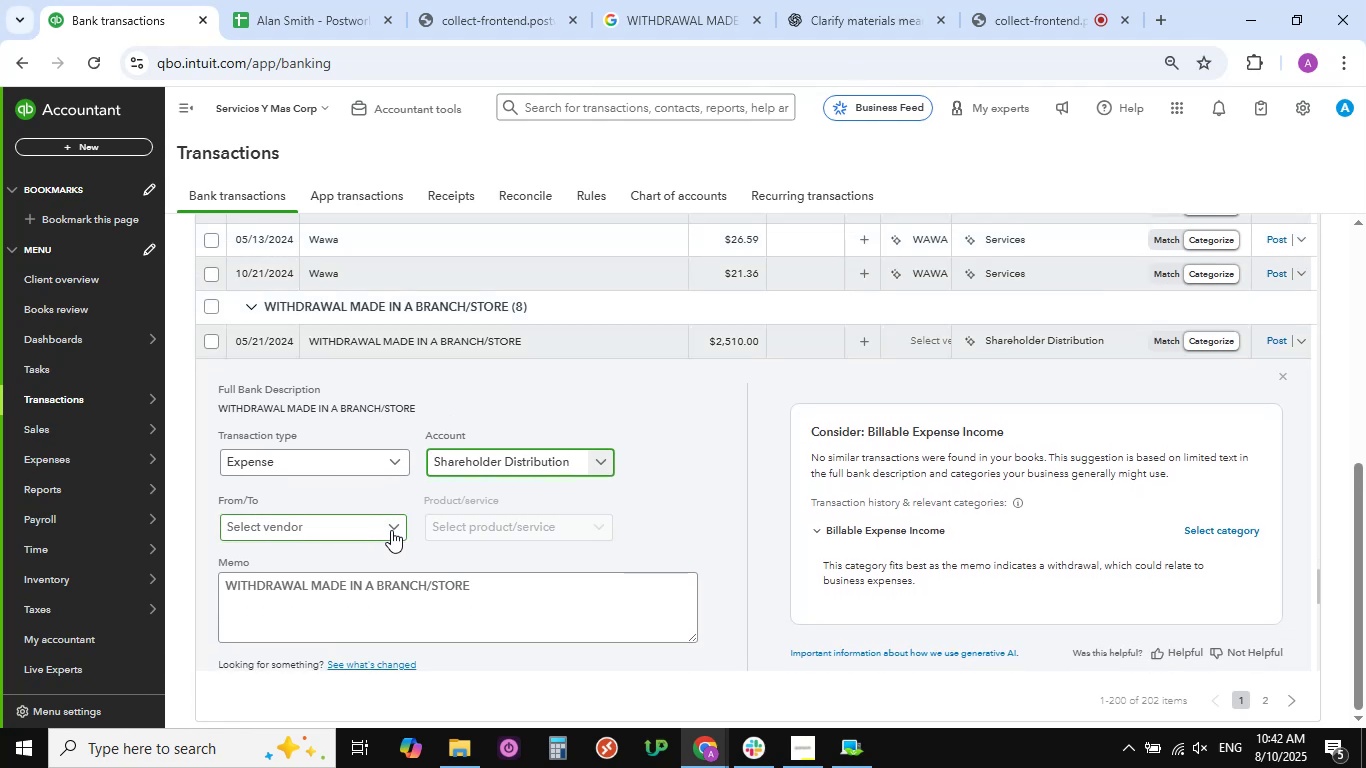 
left_click([392, 529])
 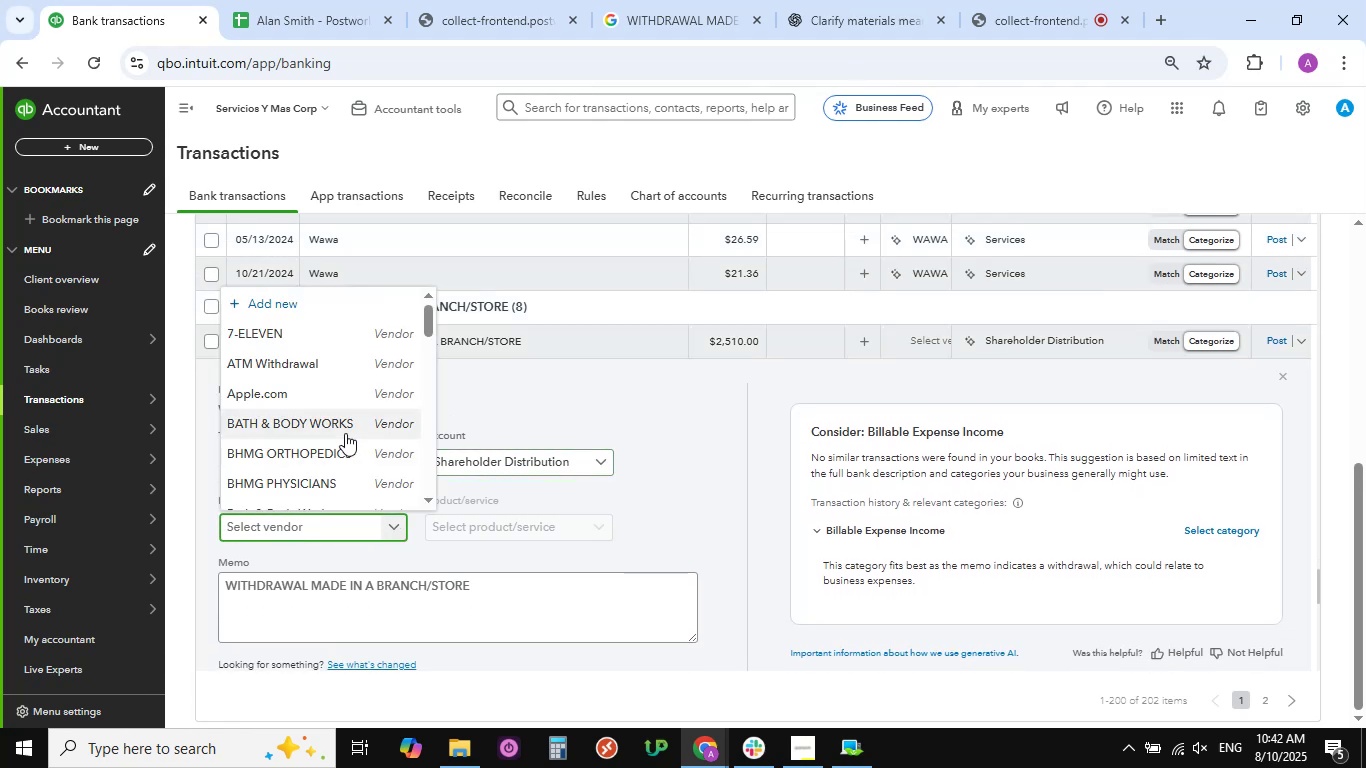 
scroll: coordinate [345, 433], scroll_direction: down, amount: 6.0
 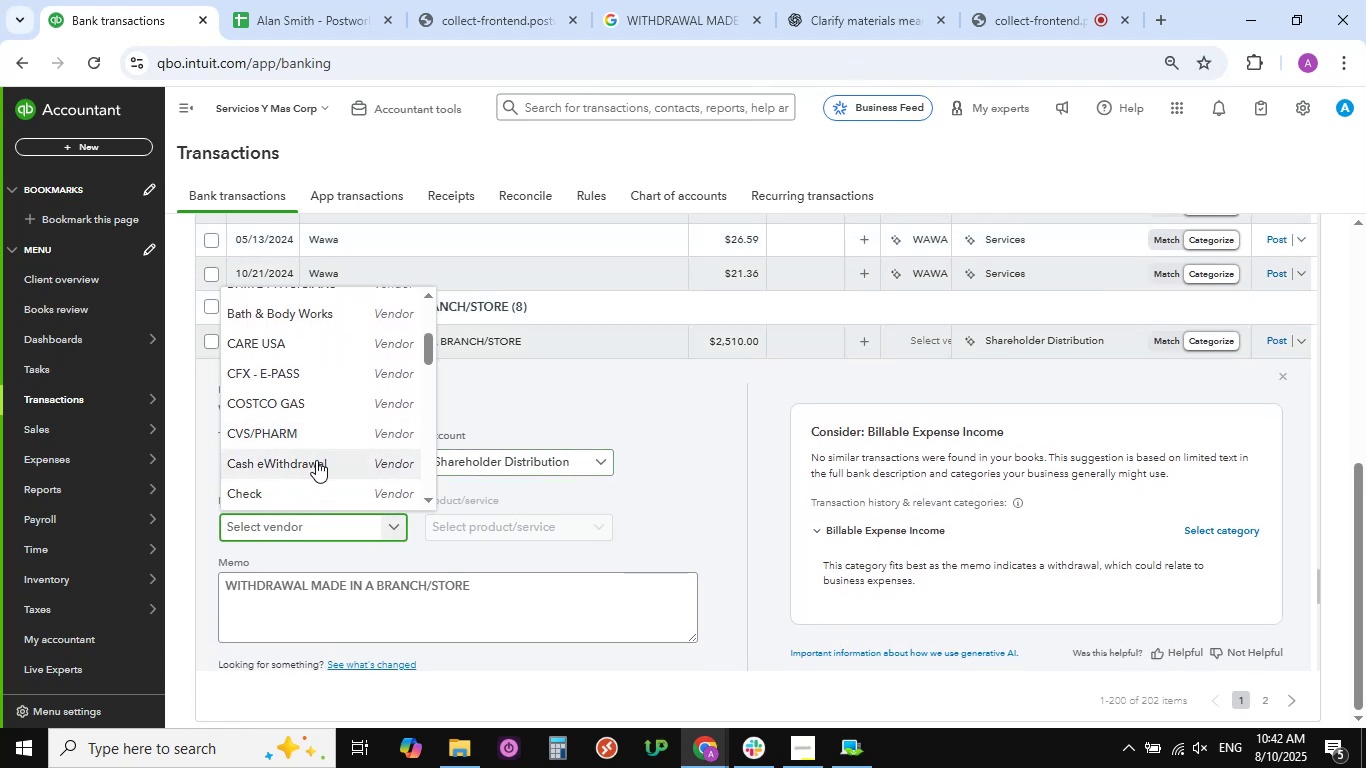 
left_click([316, 464])
 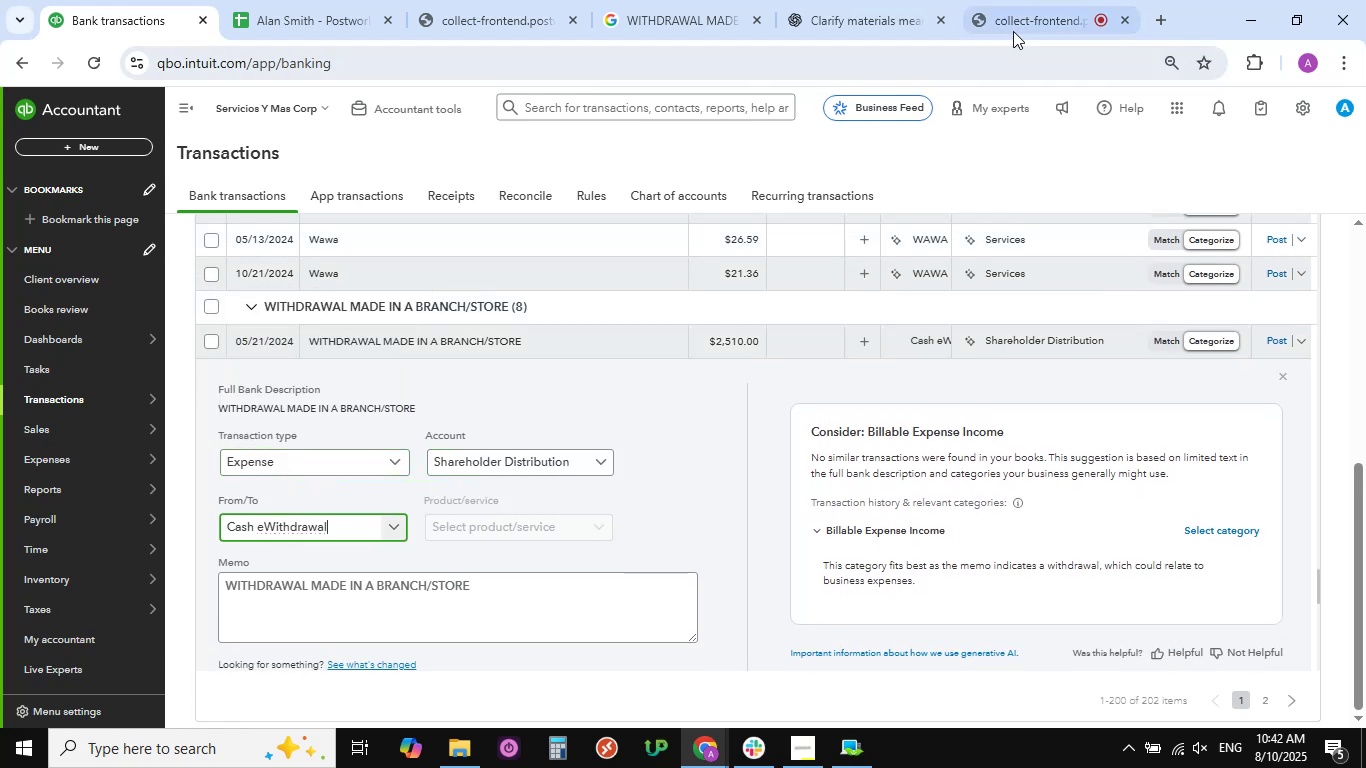 
left_click([1029, 22])
 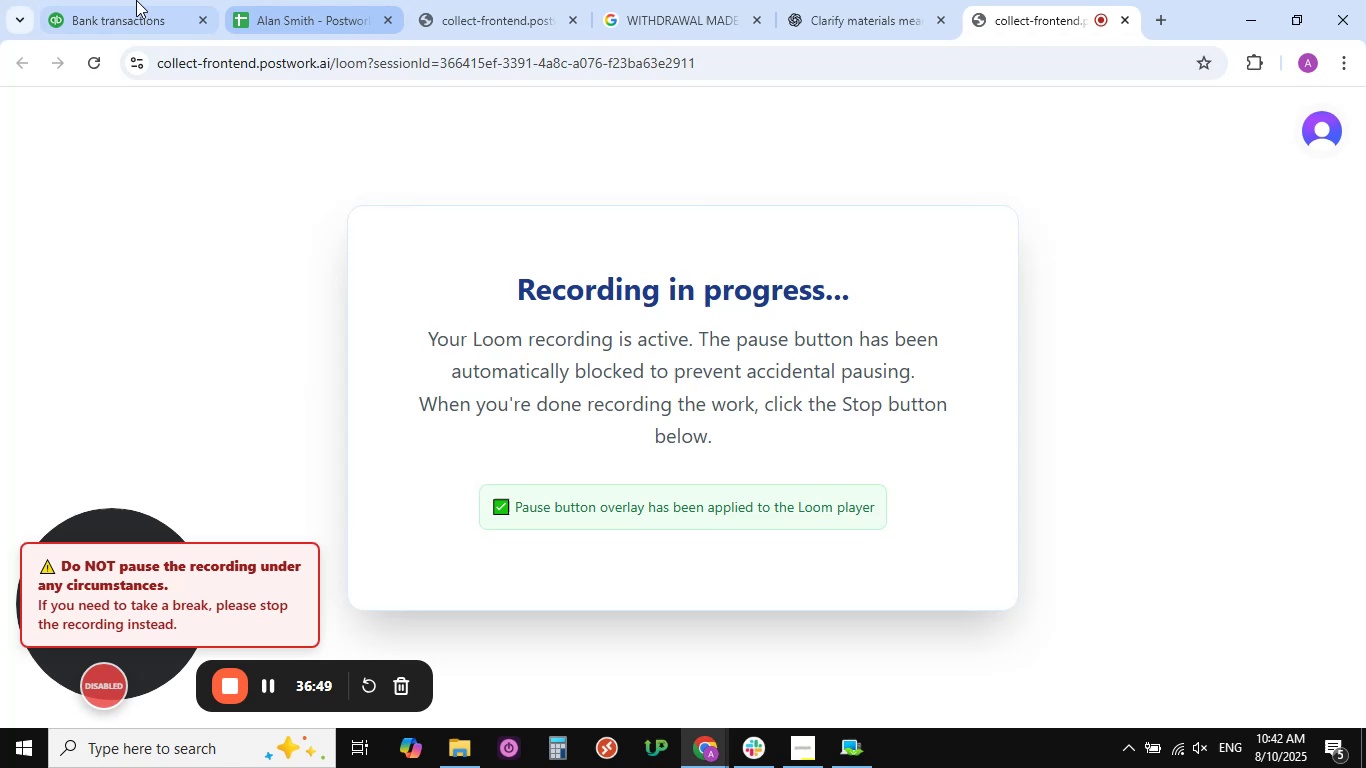 
left_click([121, 11])
 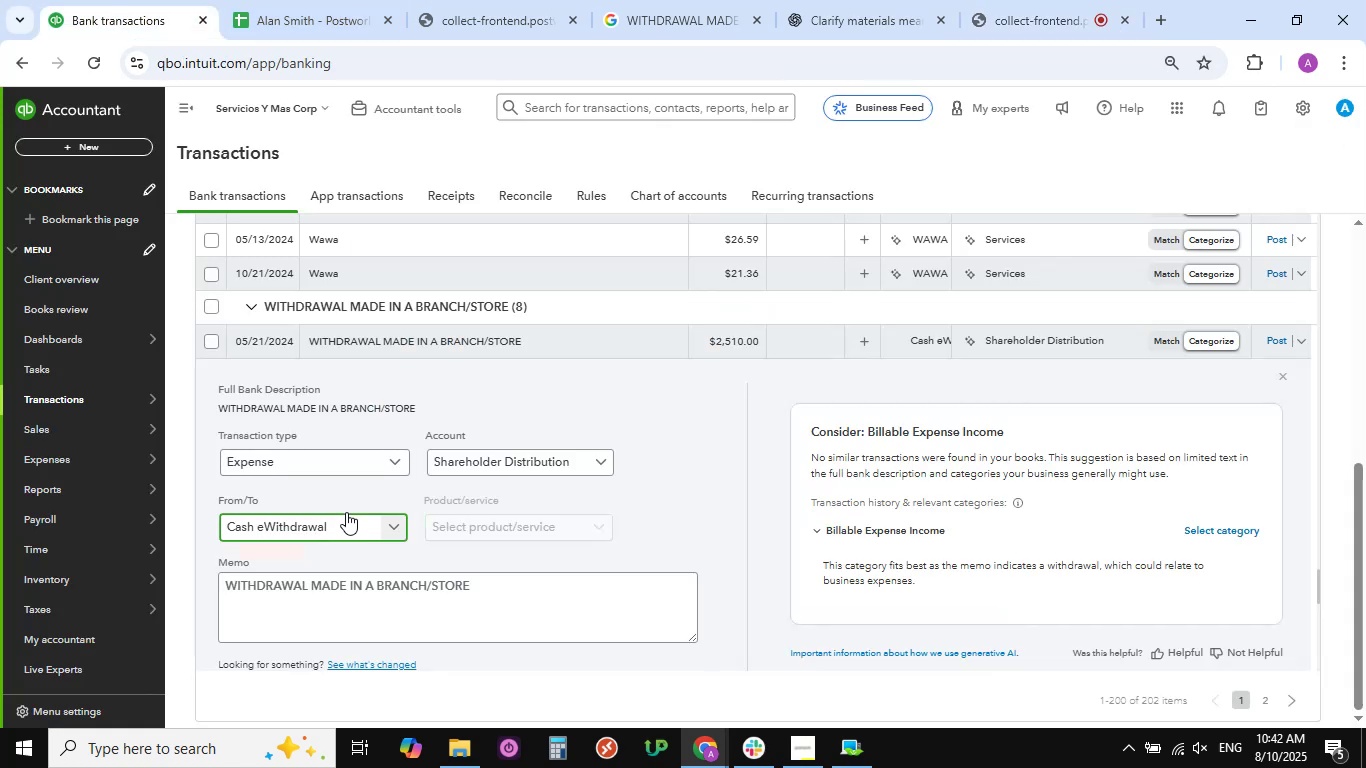 
scroll: coordinate [346, 512], scroll_direction: down, amount: 3.0
 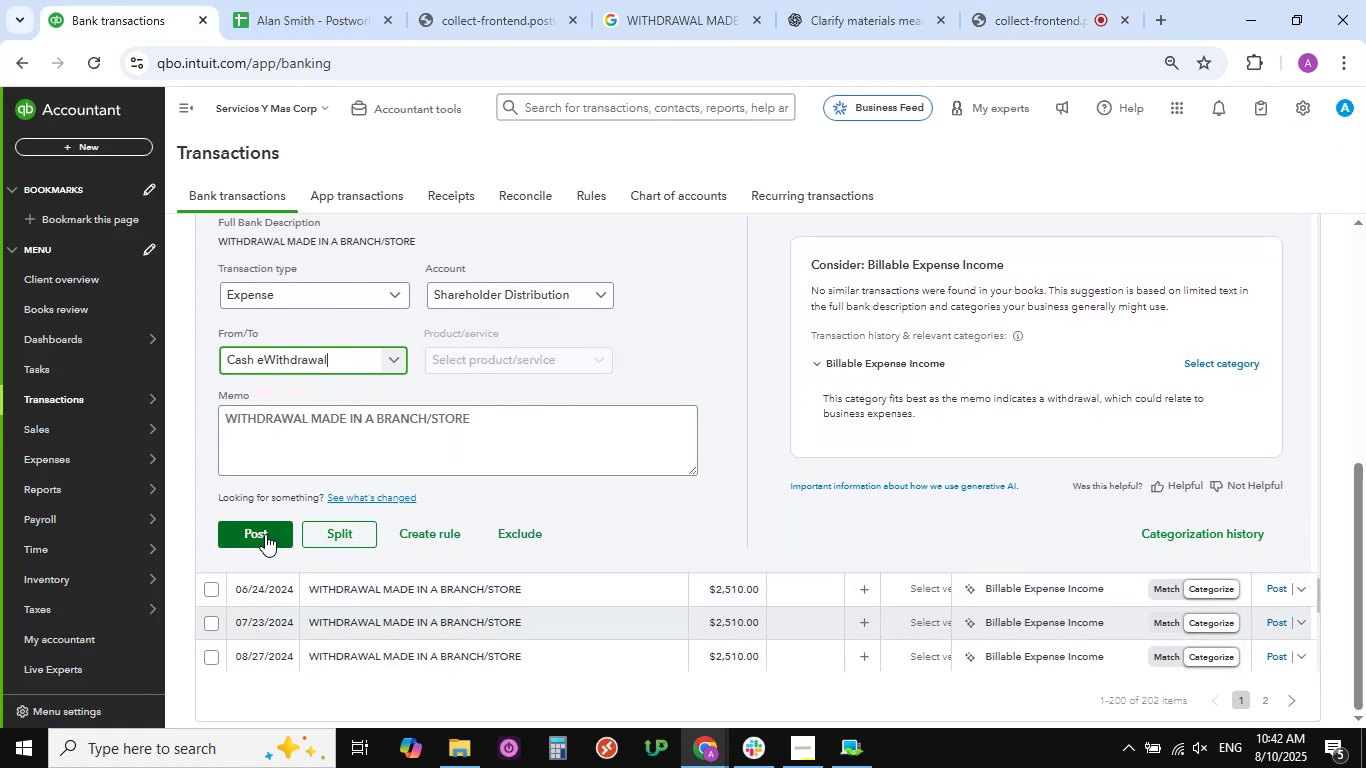 
wait(5.74)
 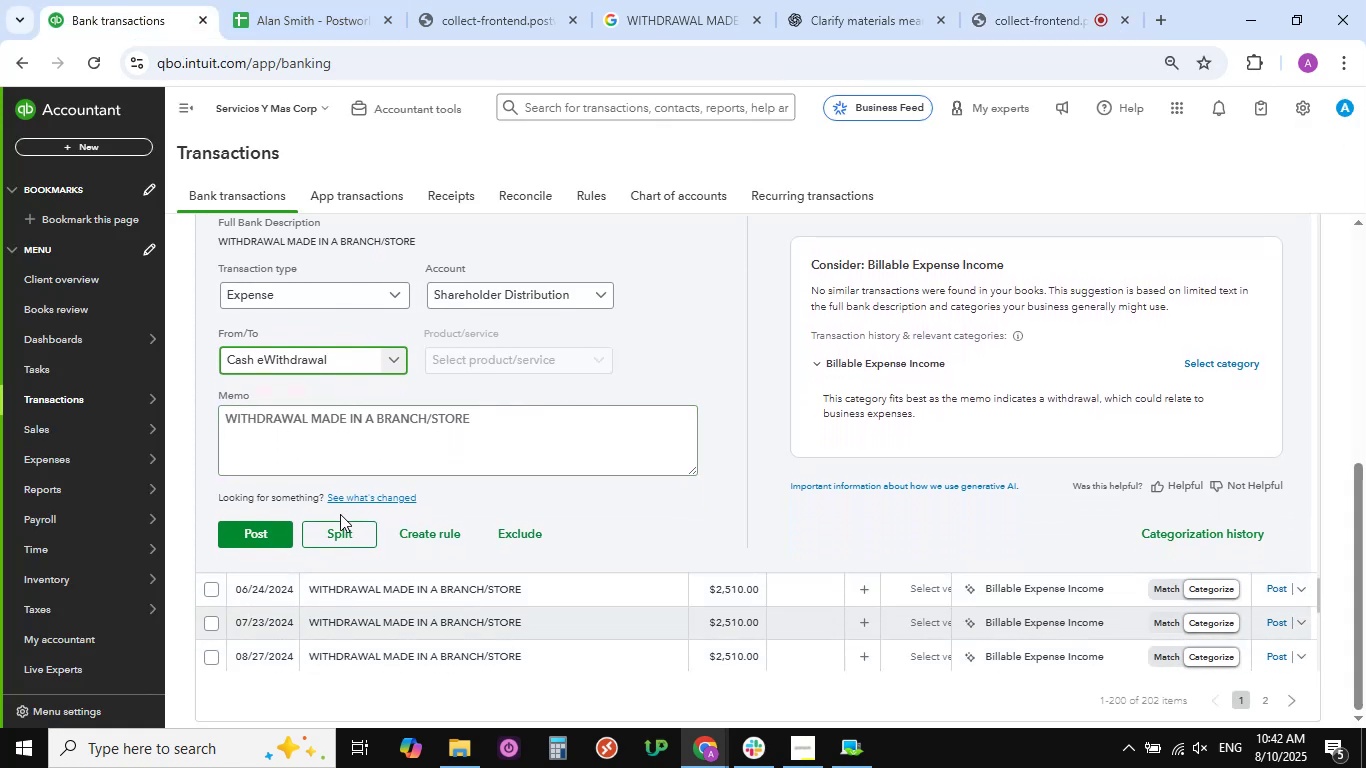 
left_click([265, 534])
 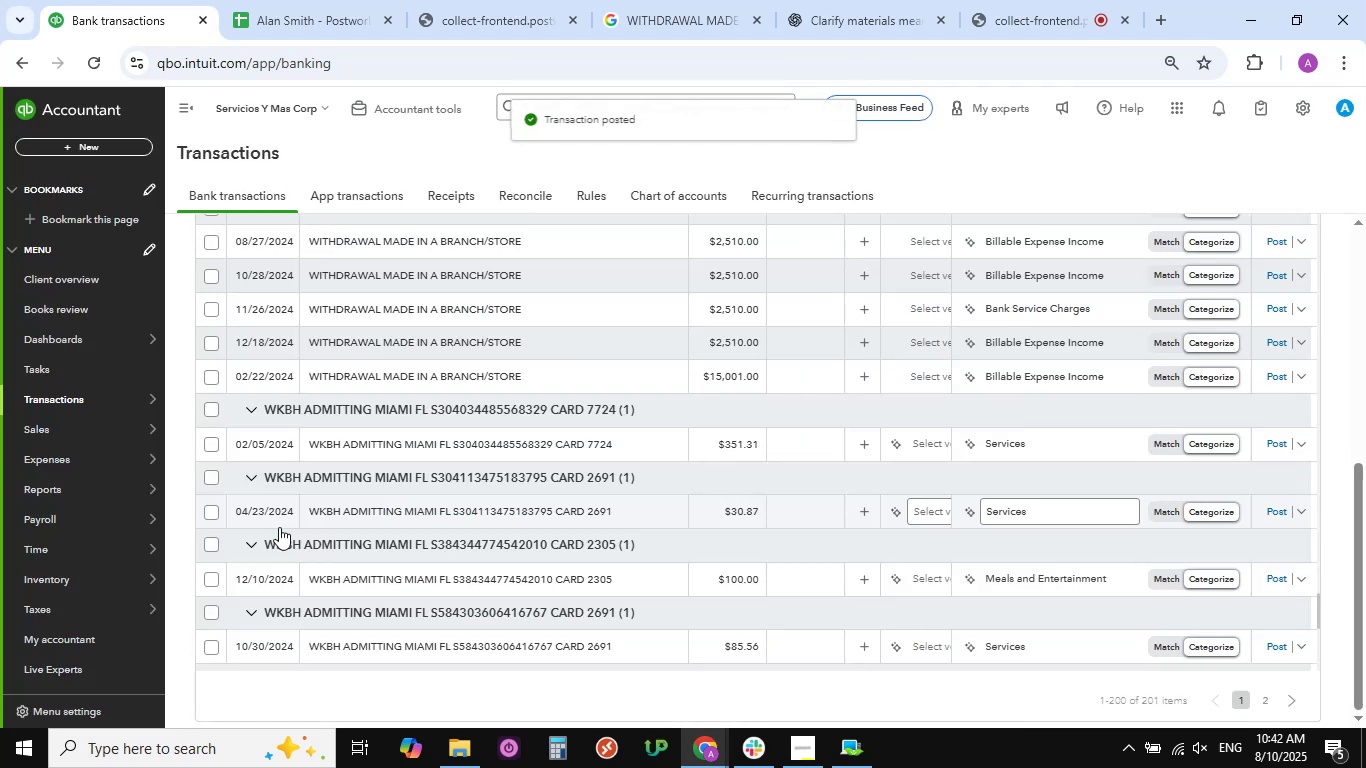 
wait(5.23)
 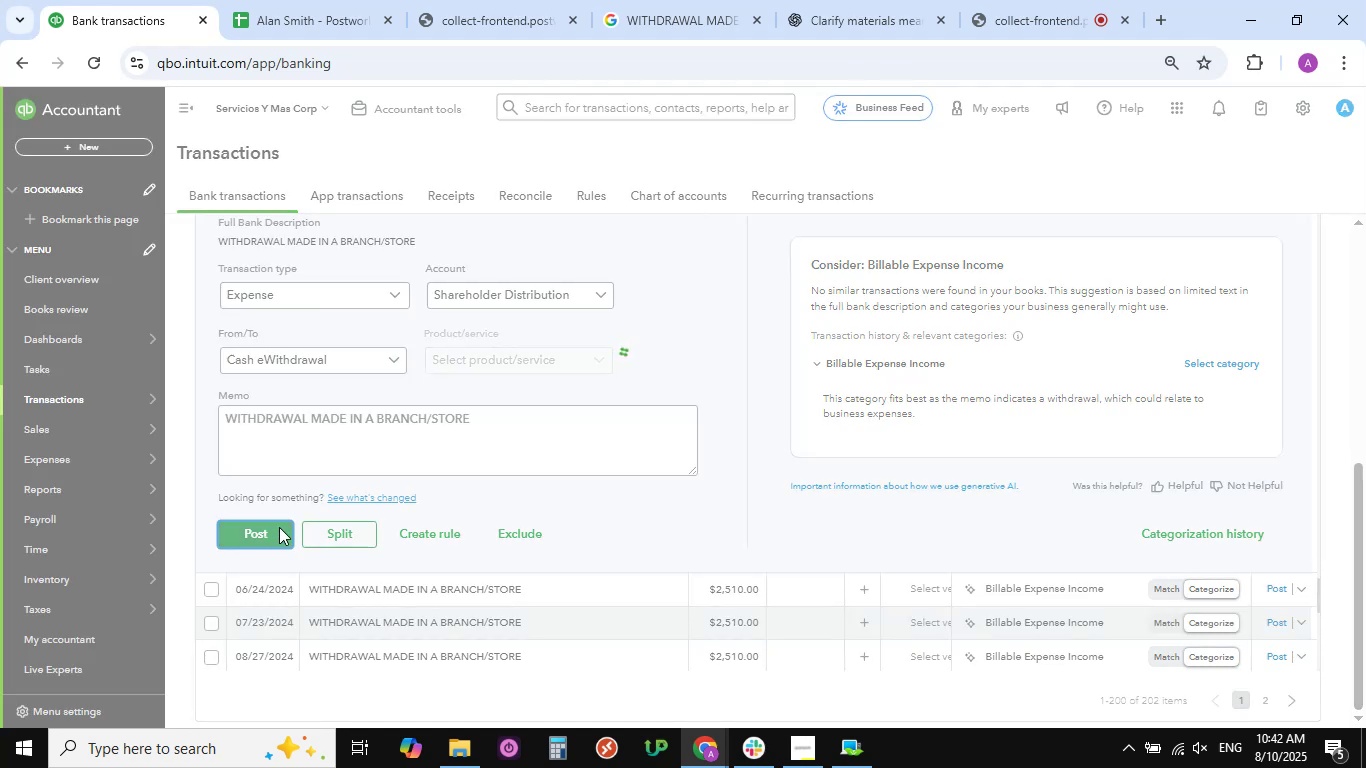 
scroll: coordinate [459, 462], scroll_direction: up, amount: 3.0
 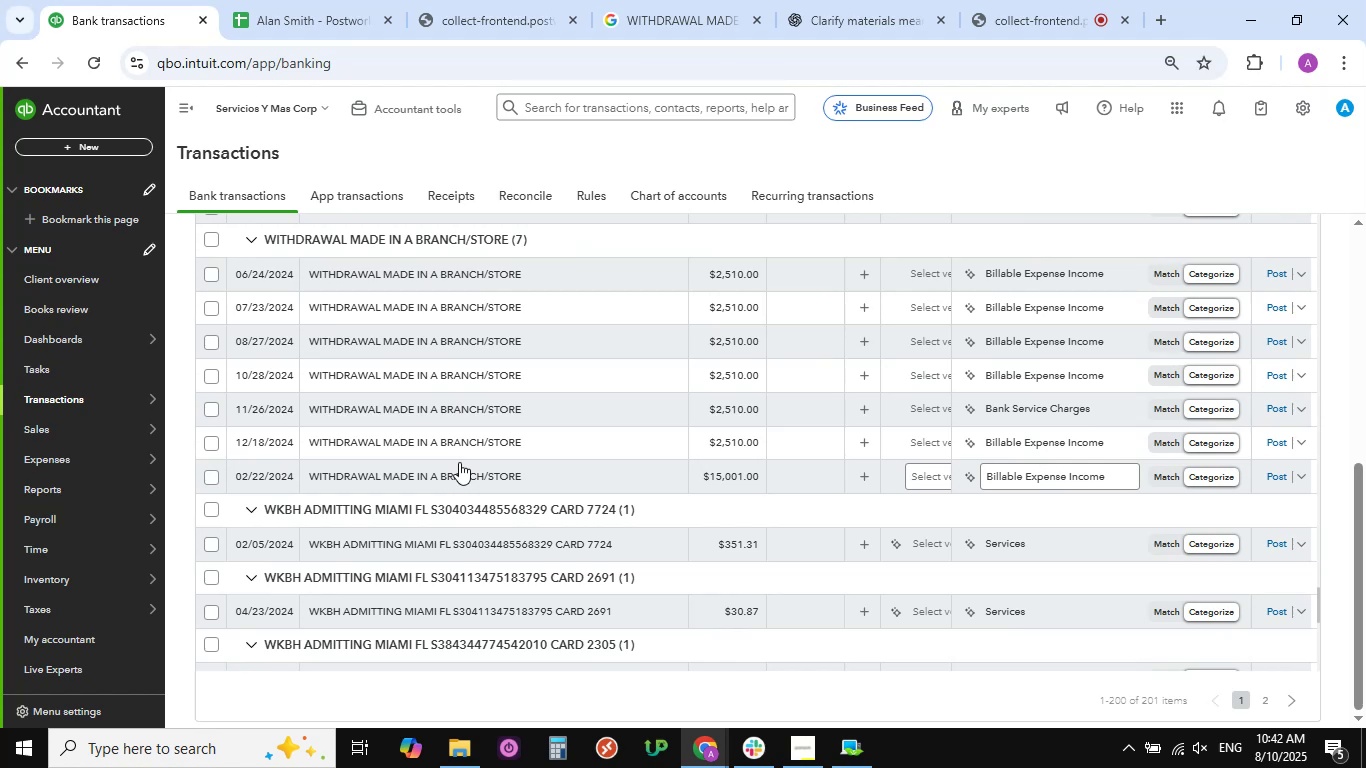 
wait(5.64)
 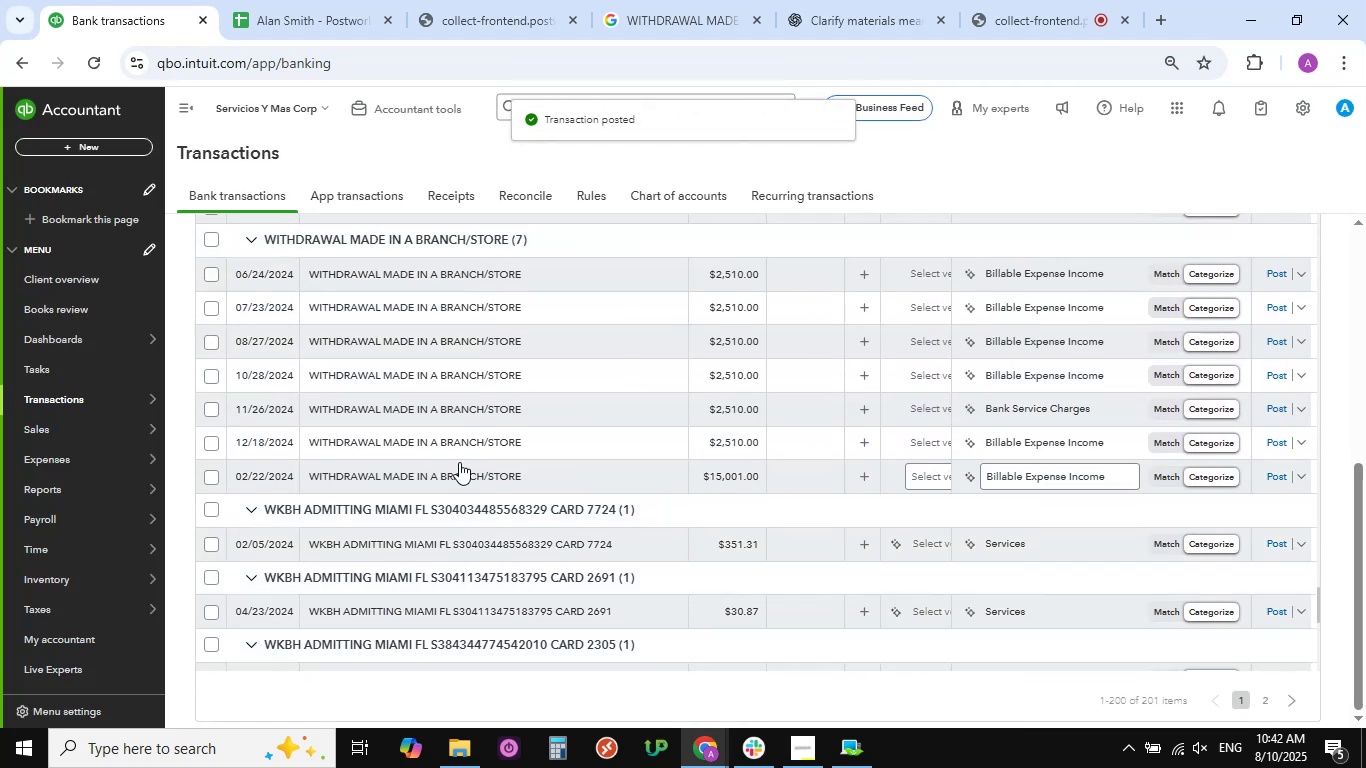 
scroll: coordinate [449, 423], scroll_direction: up, amount: 1.0
 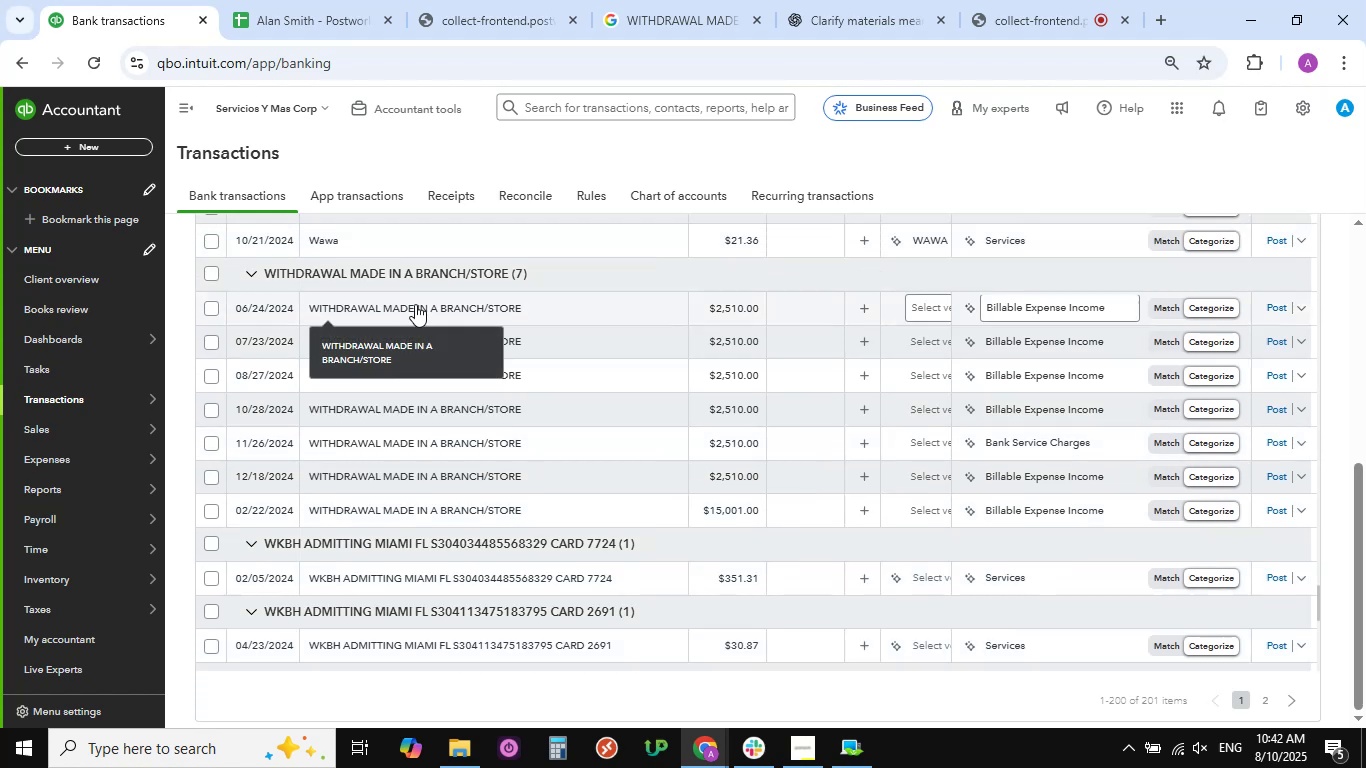 
left_click([415, 305])
 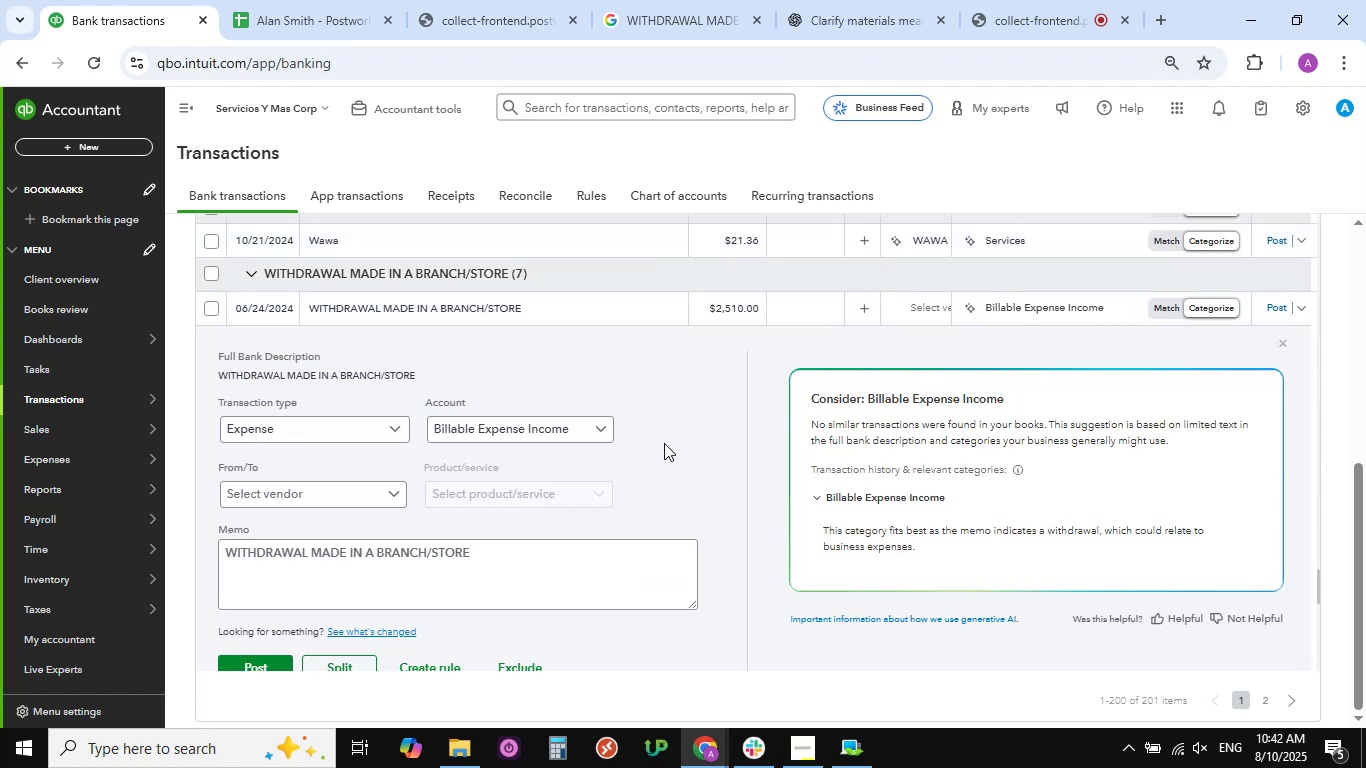 
left_click([606, 432])
 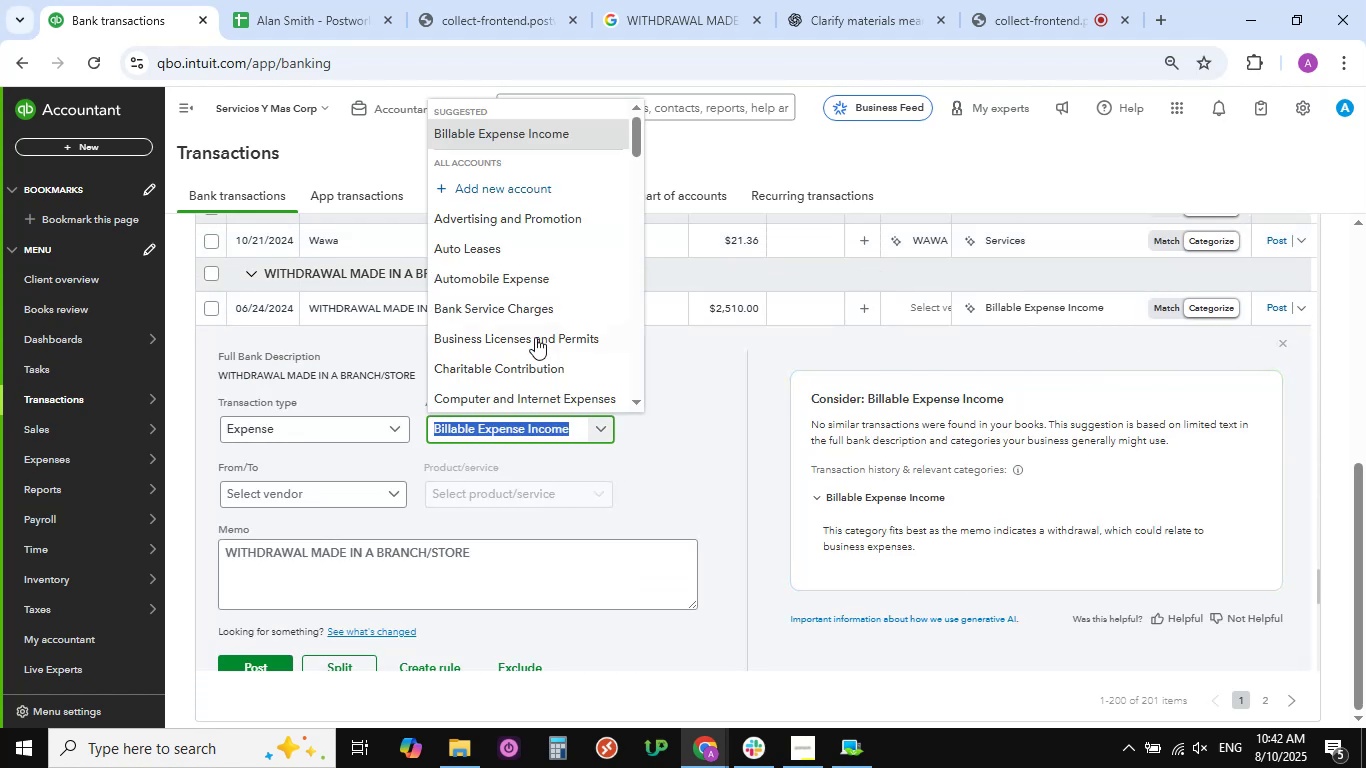 
scroll: coordinate [525, 354], scroll_direction: down, amount: 20.0
 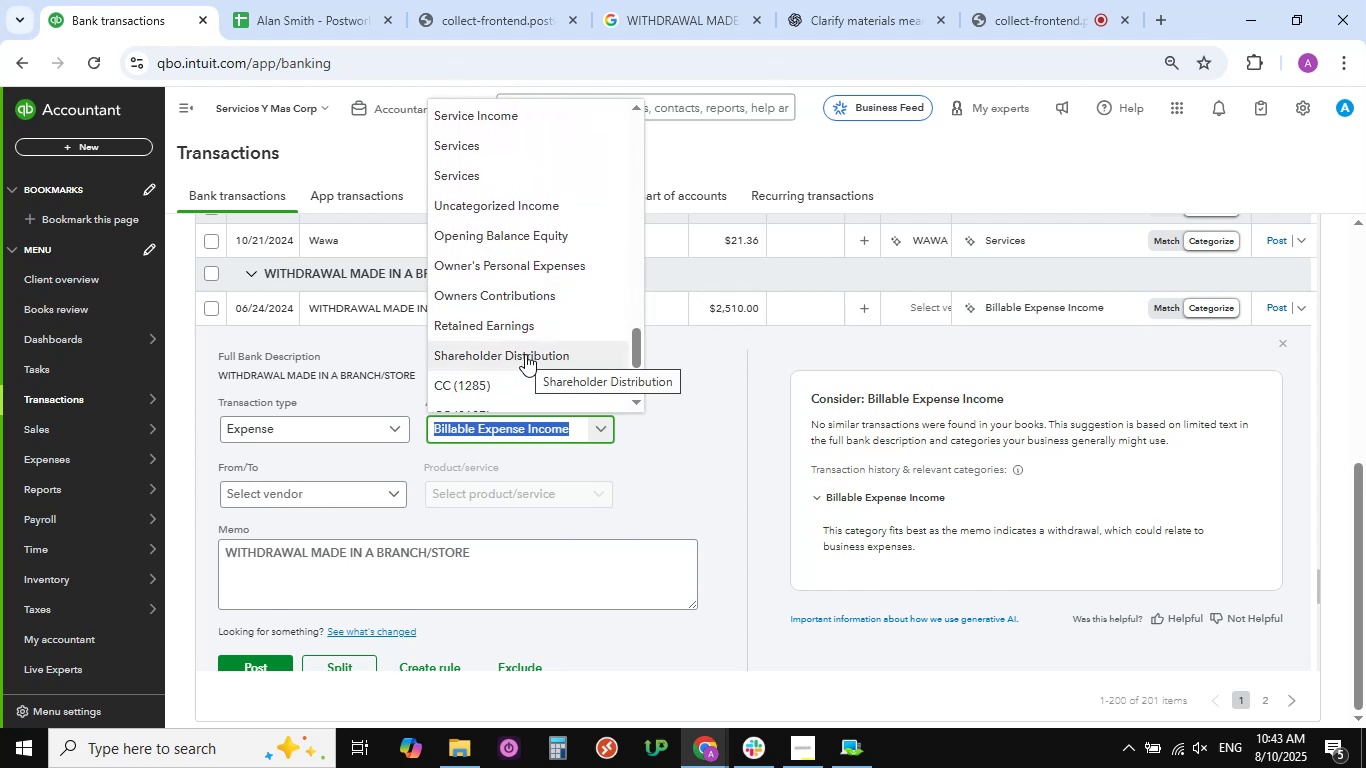 
left_click([525, 354])
 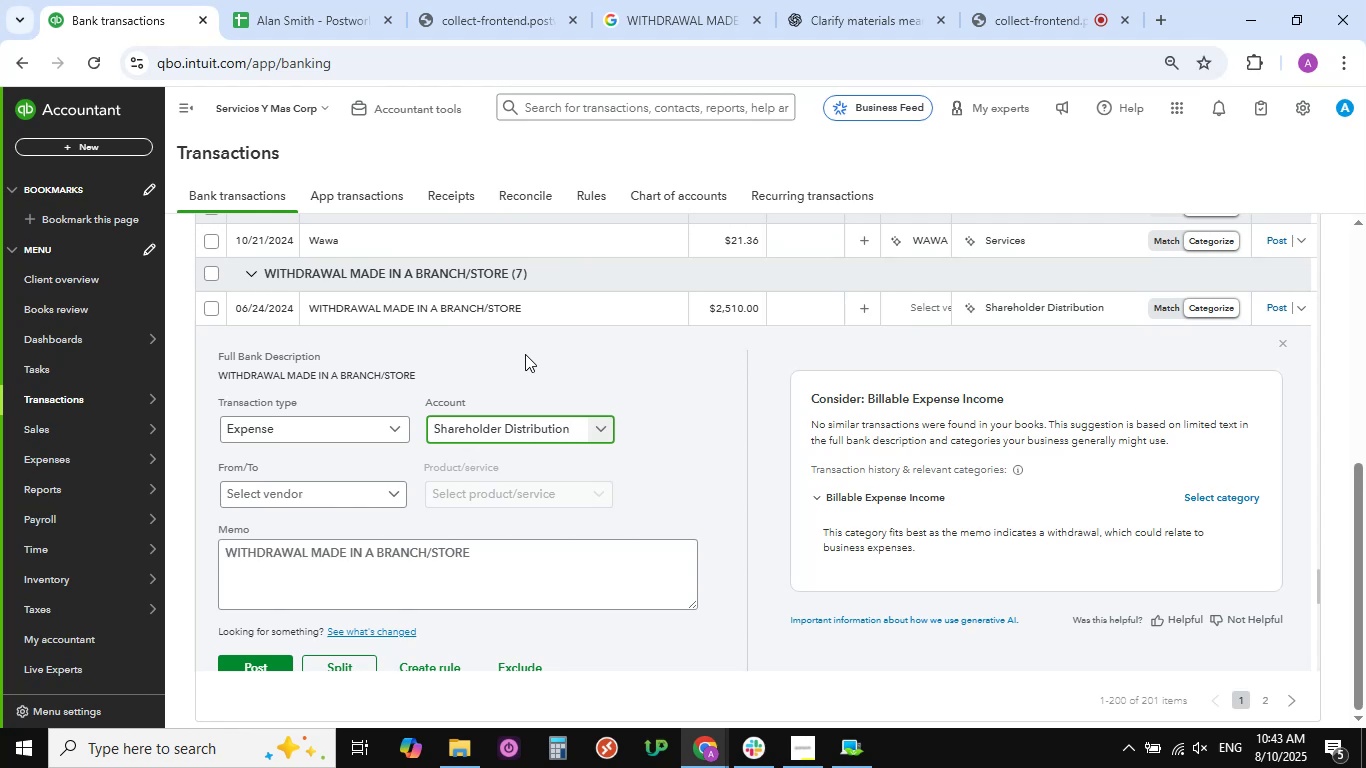 
scroll: coordinate [525, 354], scroll_direction: down, amount: 2.0
 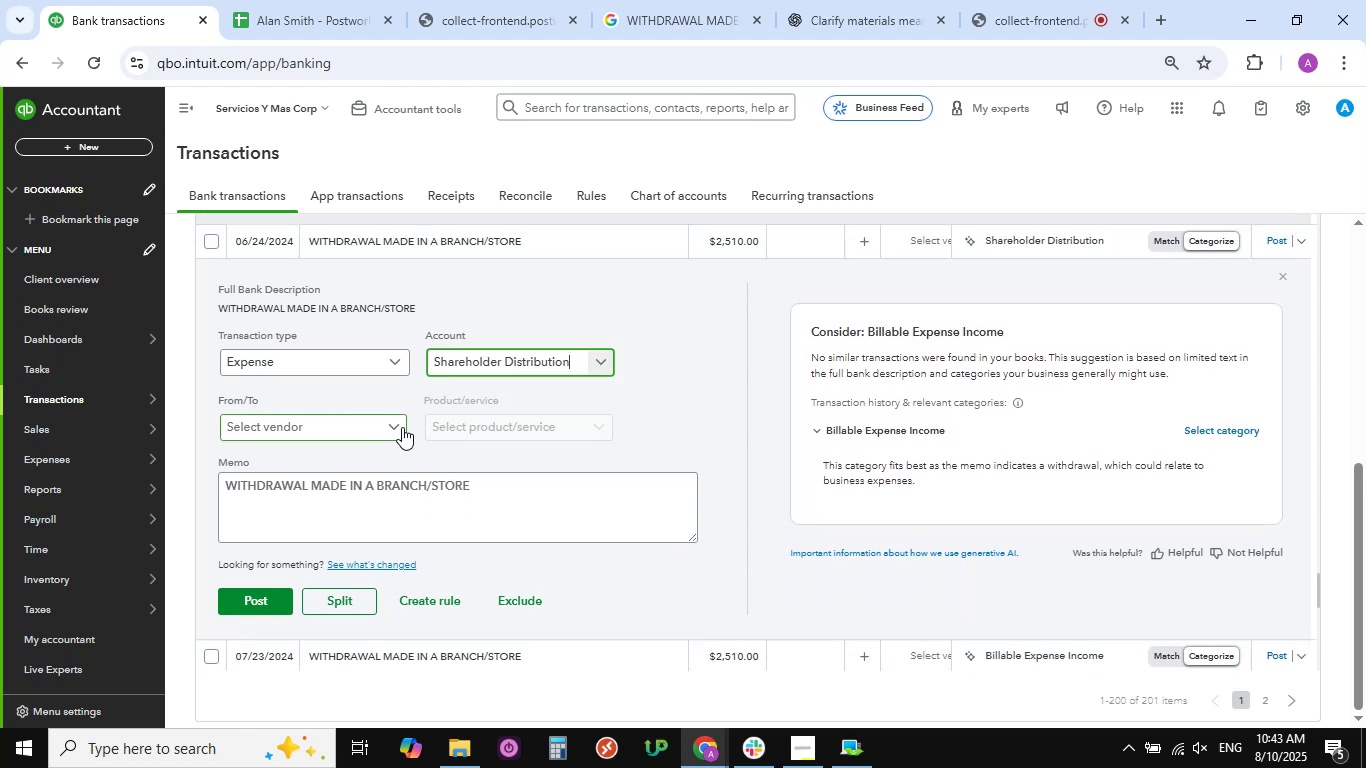 
left_click([399, 428])
 